 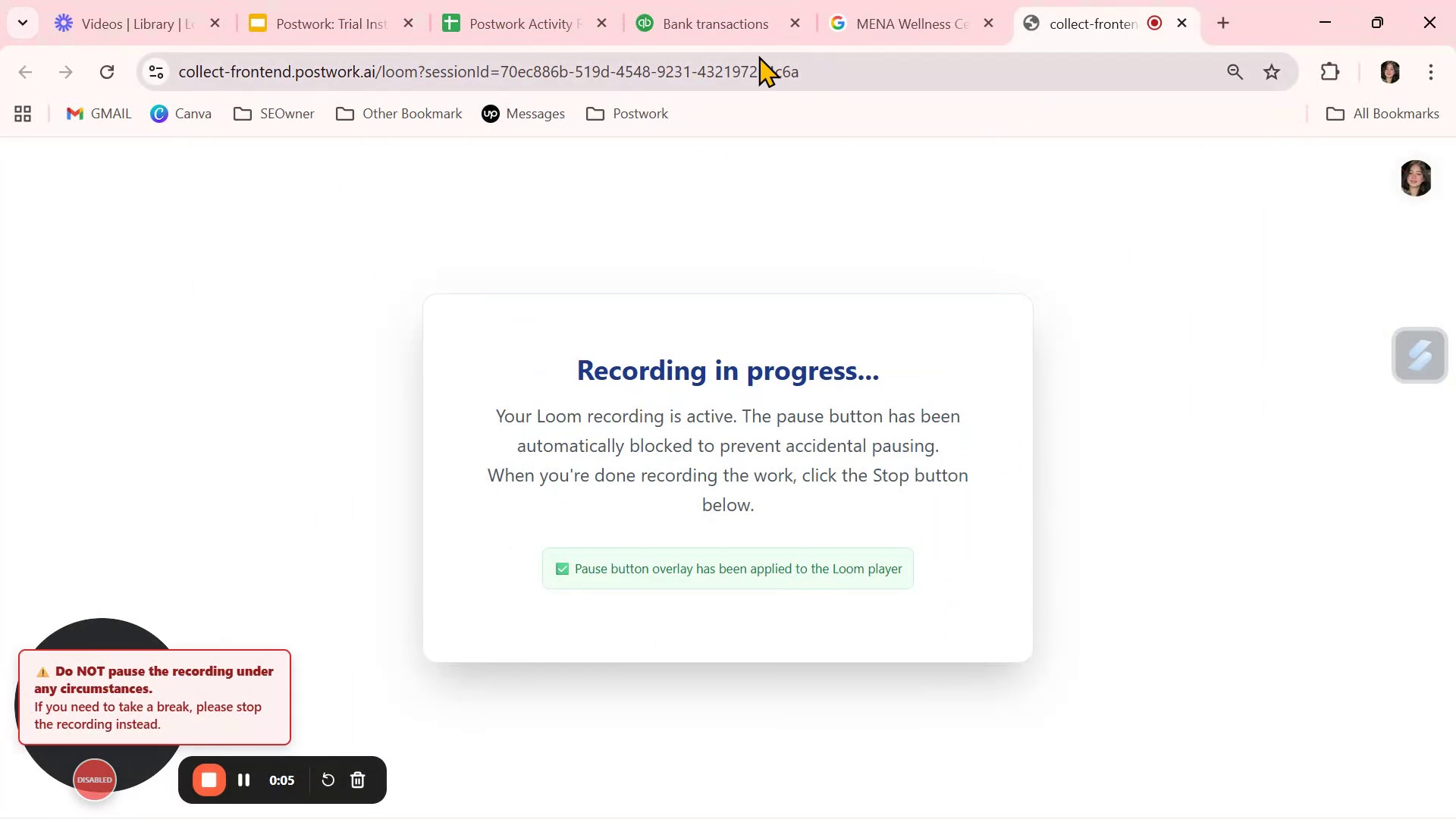 
scroll: coordinate [690, 522], scroll_direction: down, amount: 2.0
 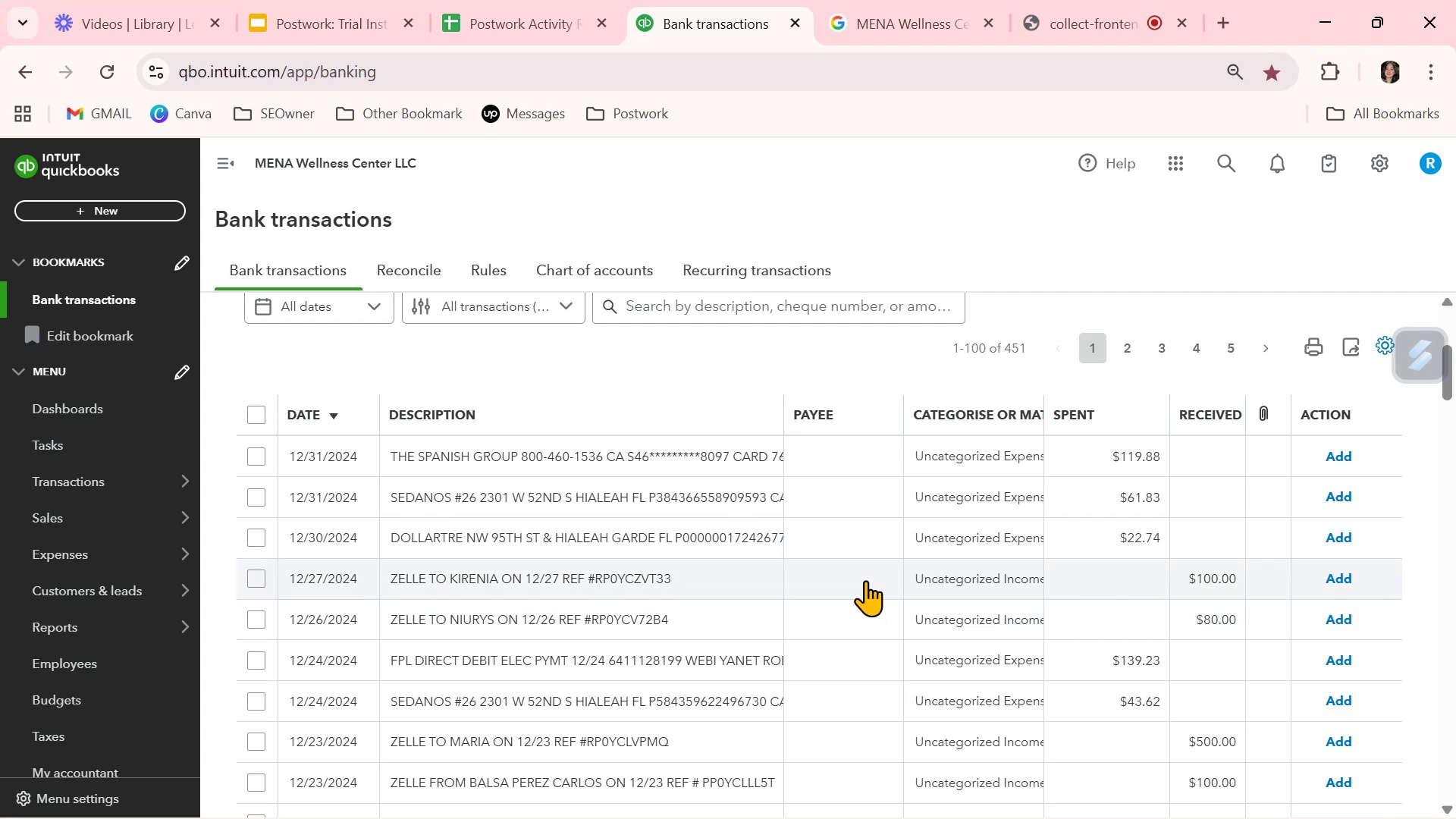 
left_click([863, 579])
 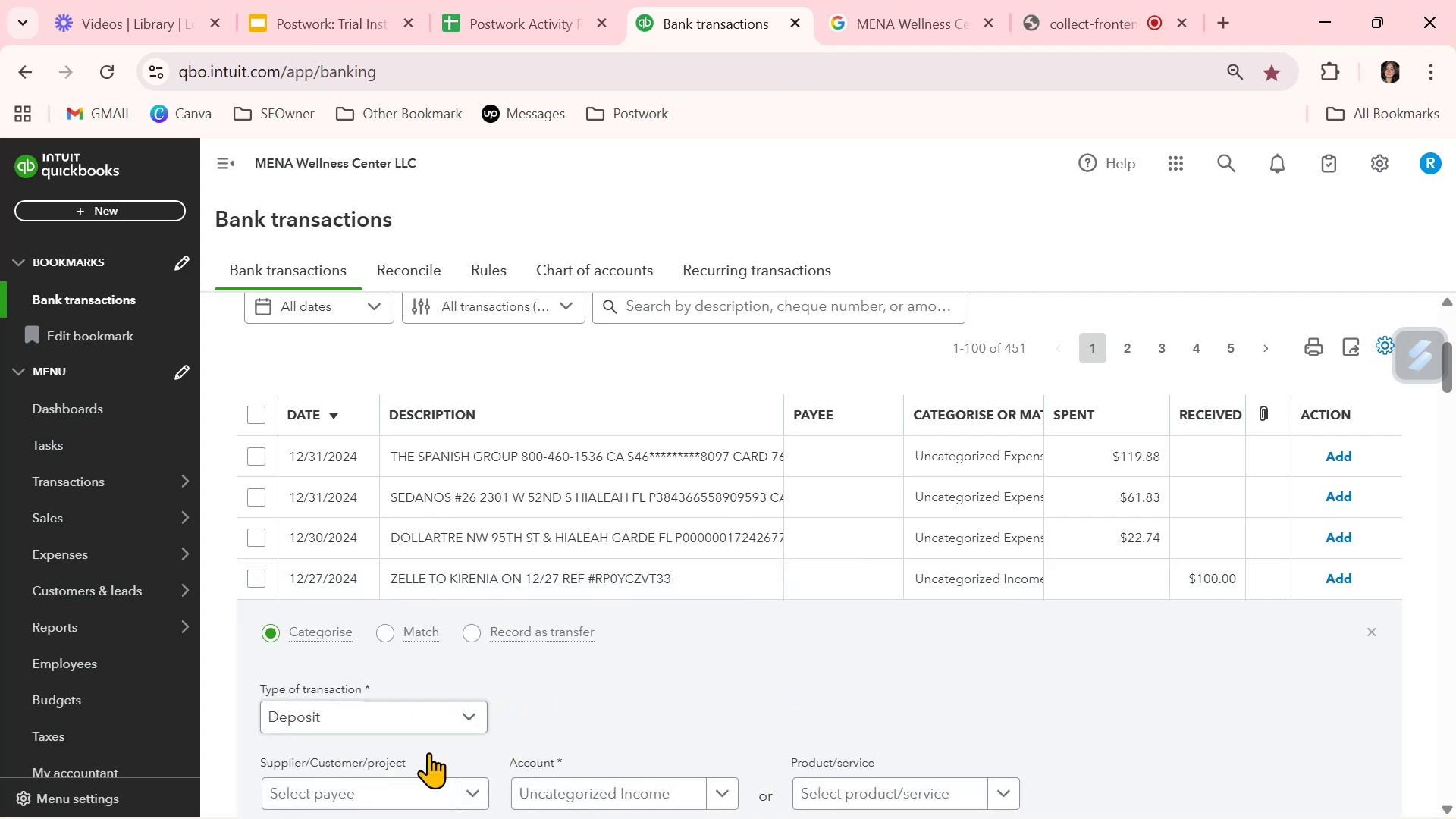 
scroll: coordinate [451, 730], scroll_direction: down, amount: 3.0
 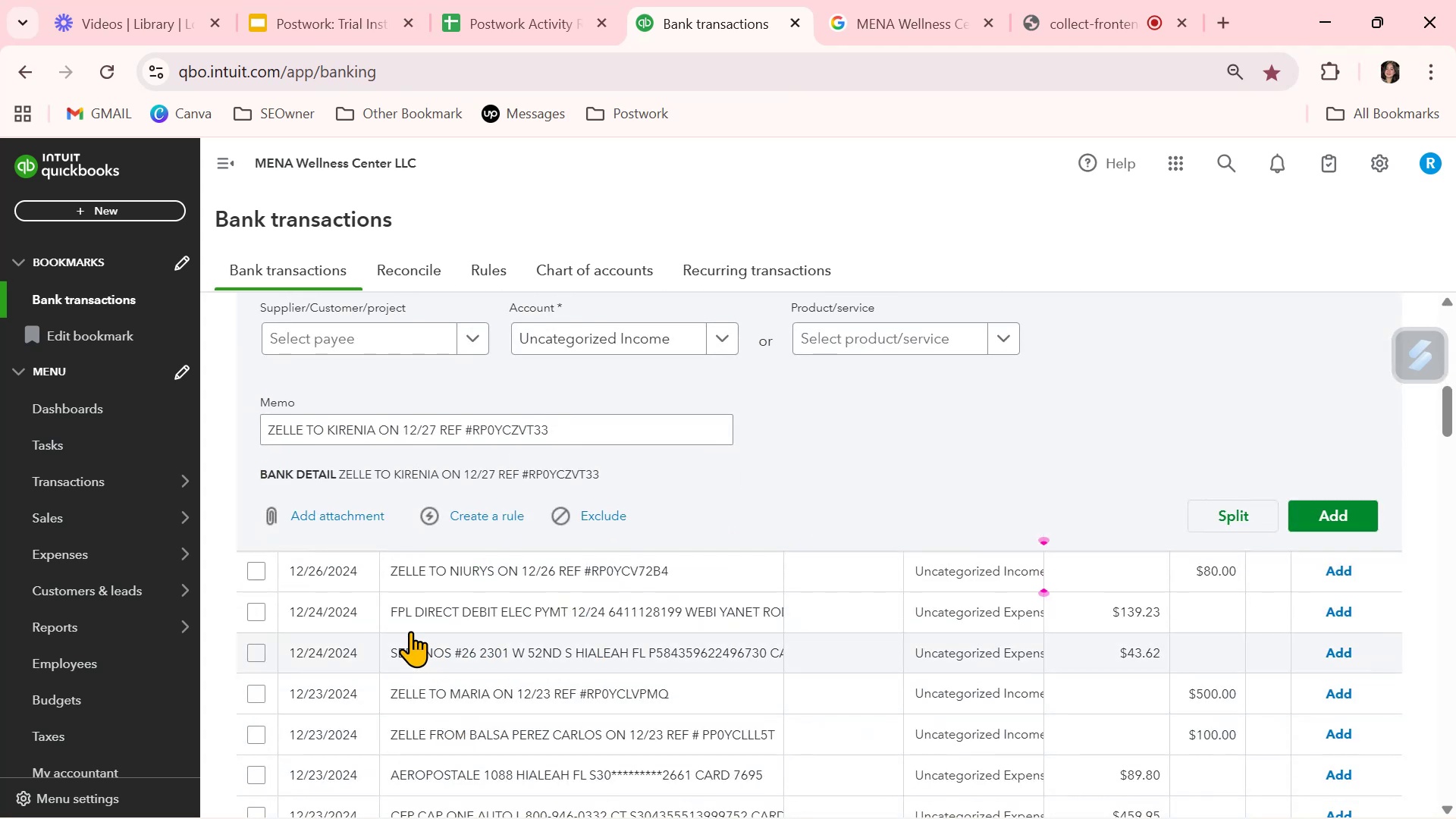 
scroll: coordinate [406, 608], scroll_direction: up, amount: 1.0
 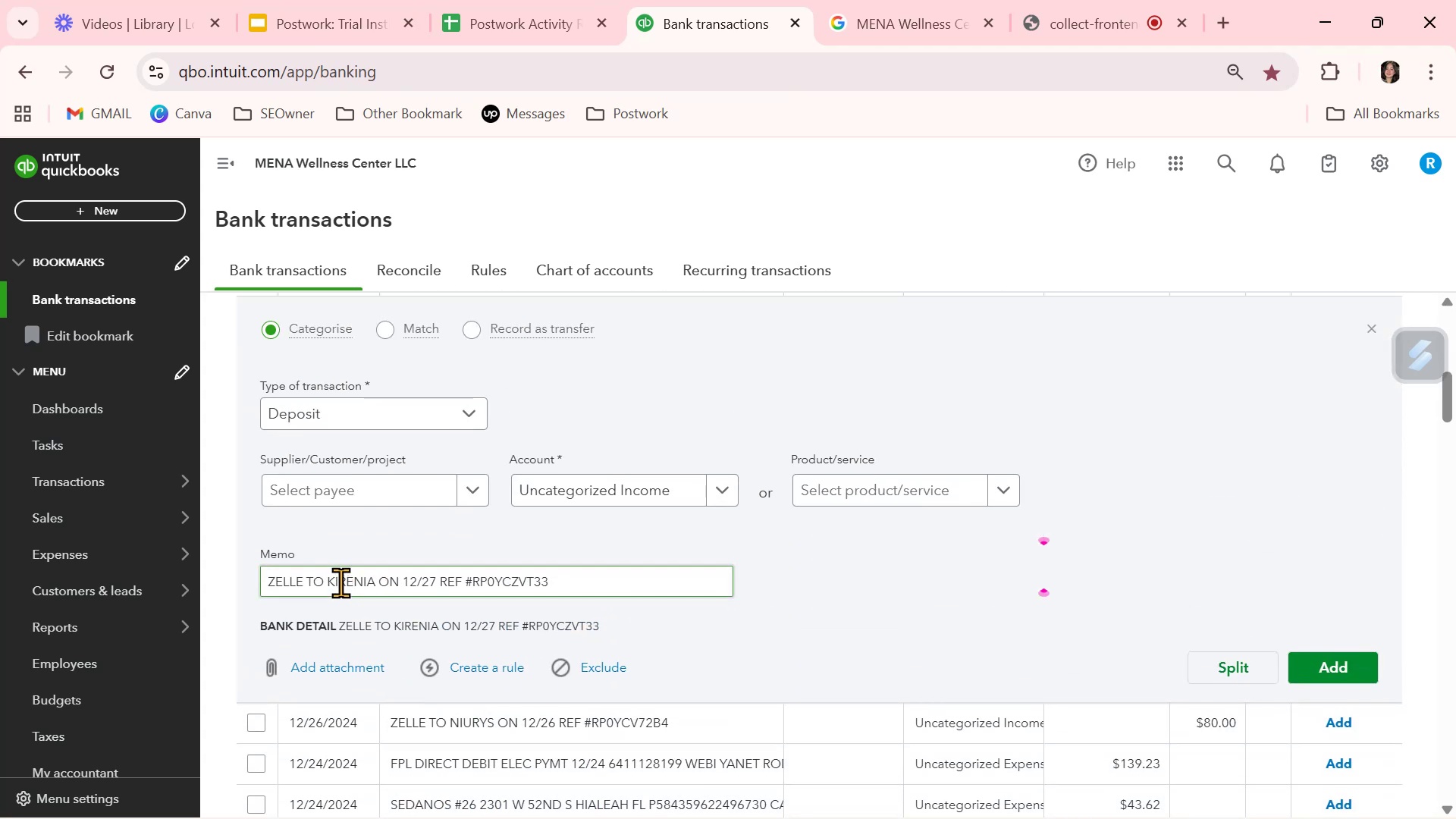 
double_click([340, 582])
 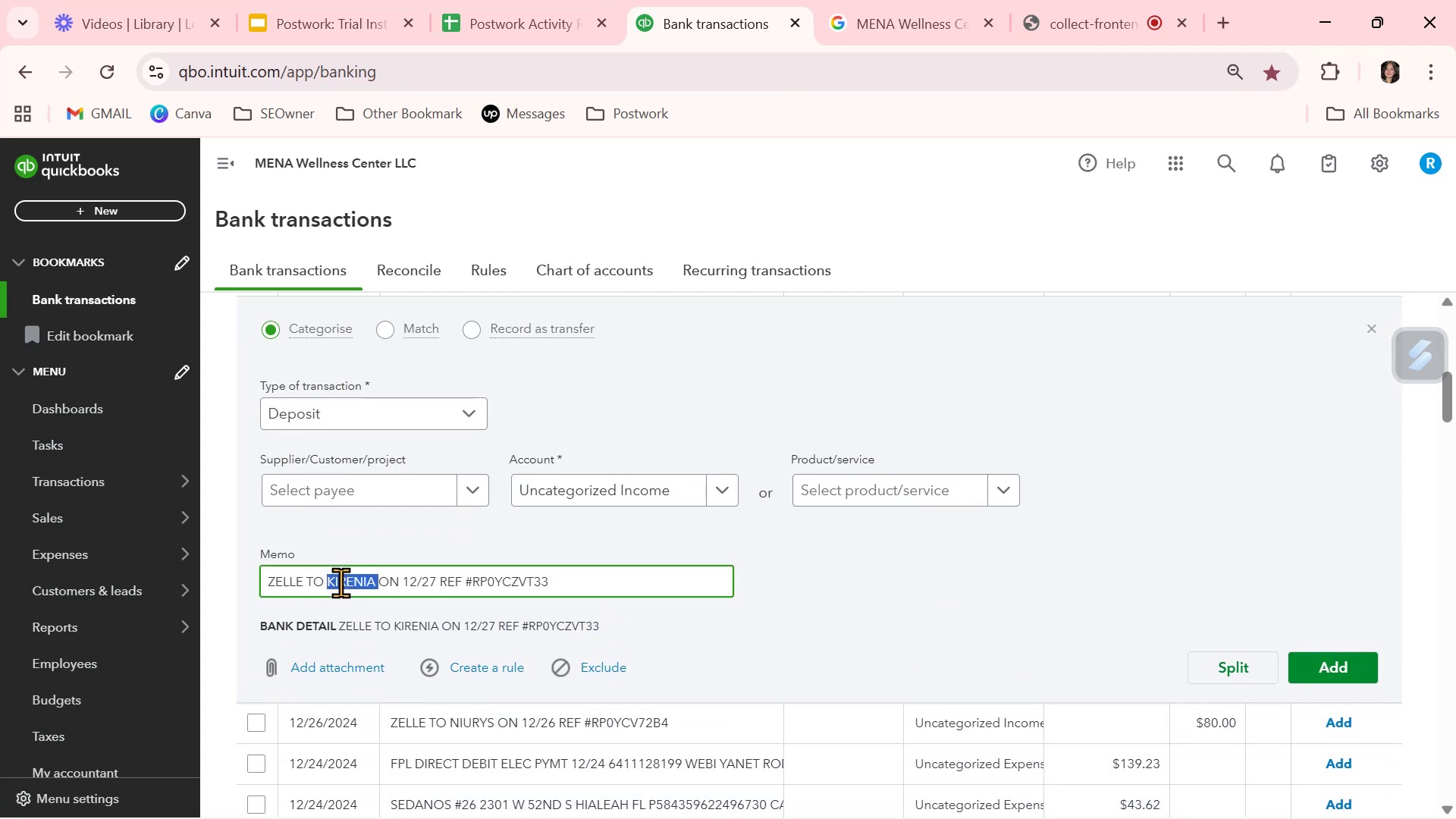 
key(Control+ControlLeft)
 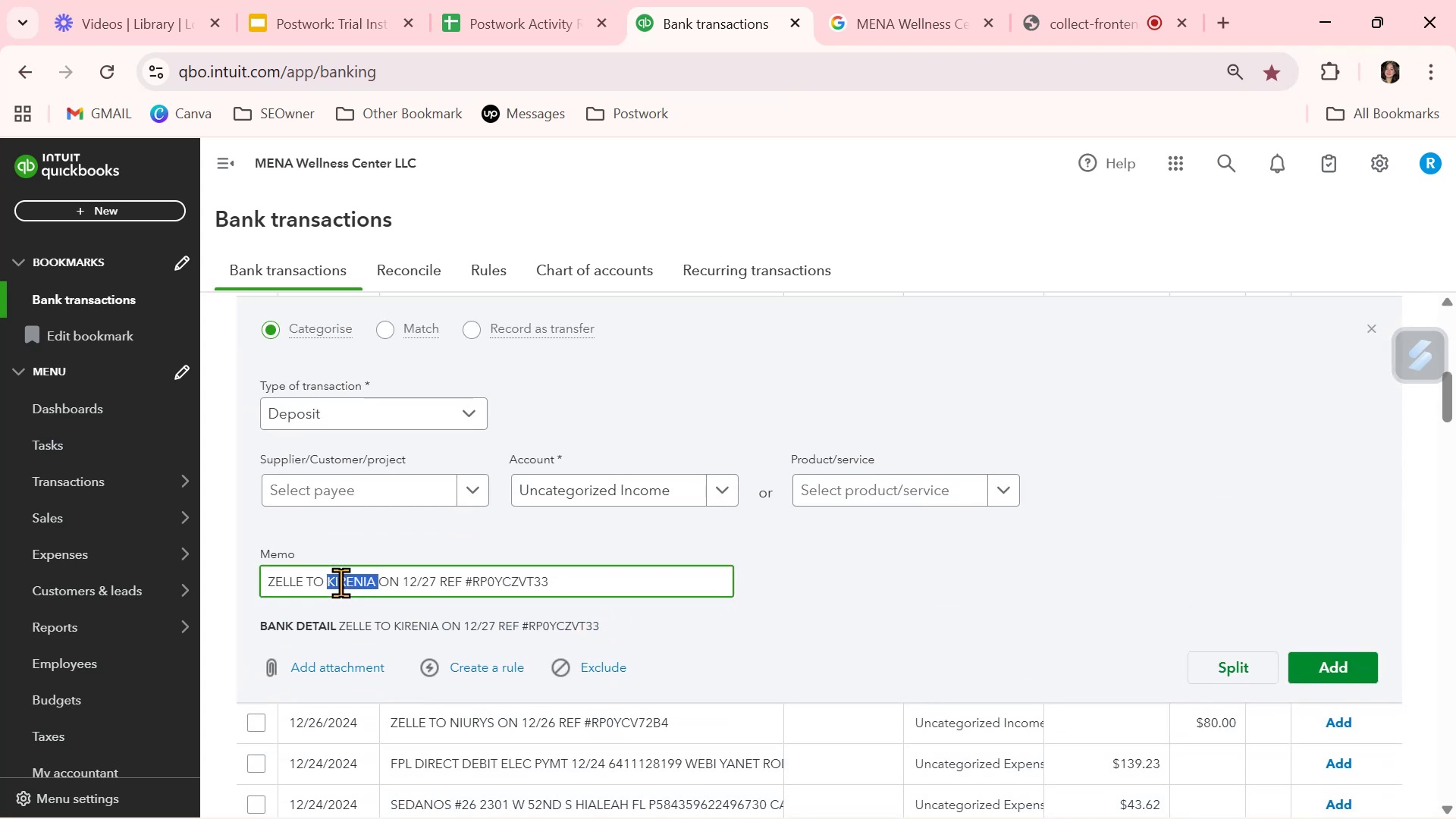 
key(Control+C)
 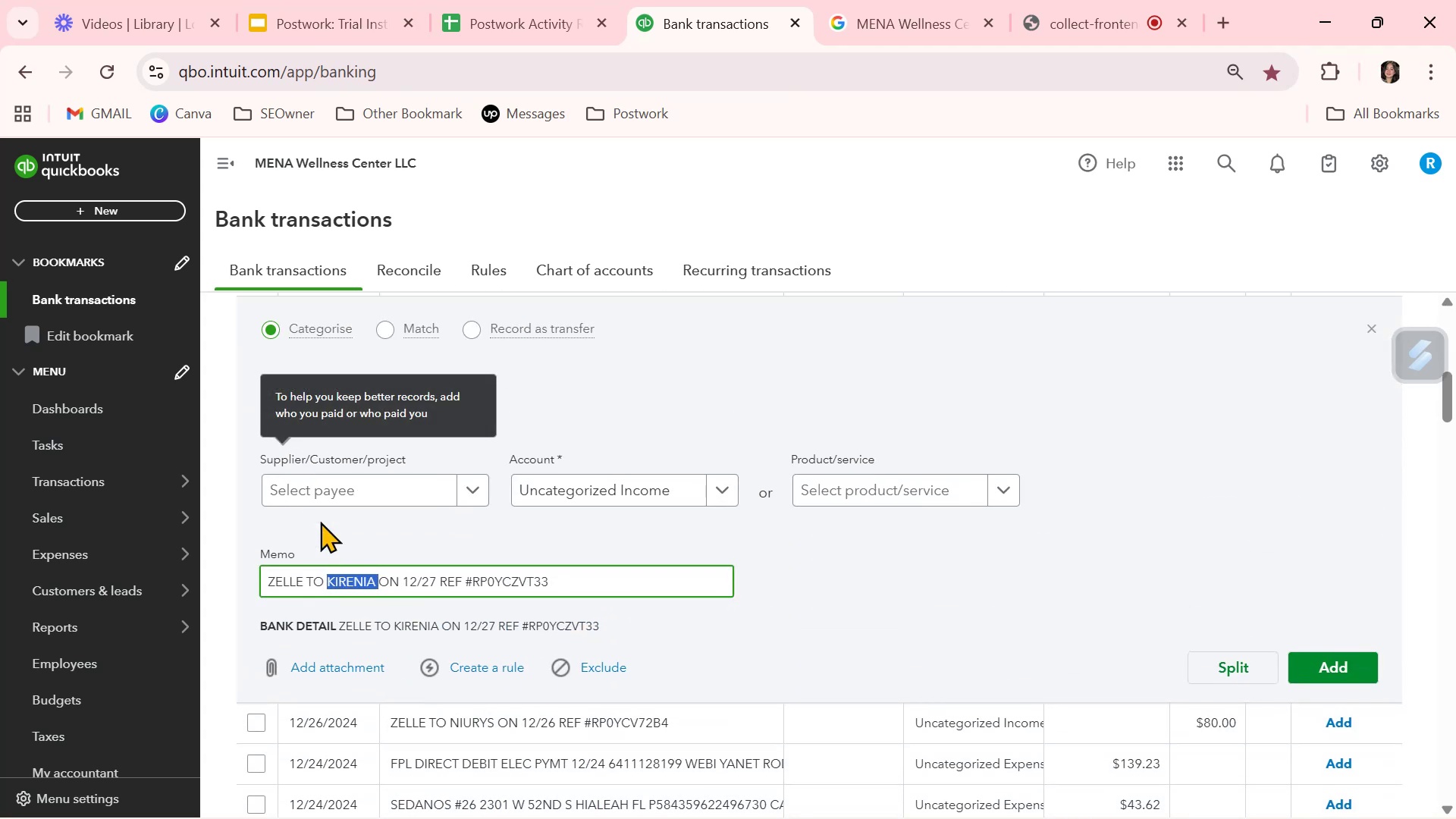 
left_click([323, 495])
 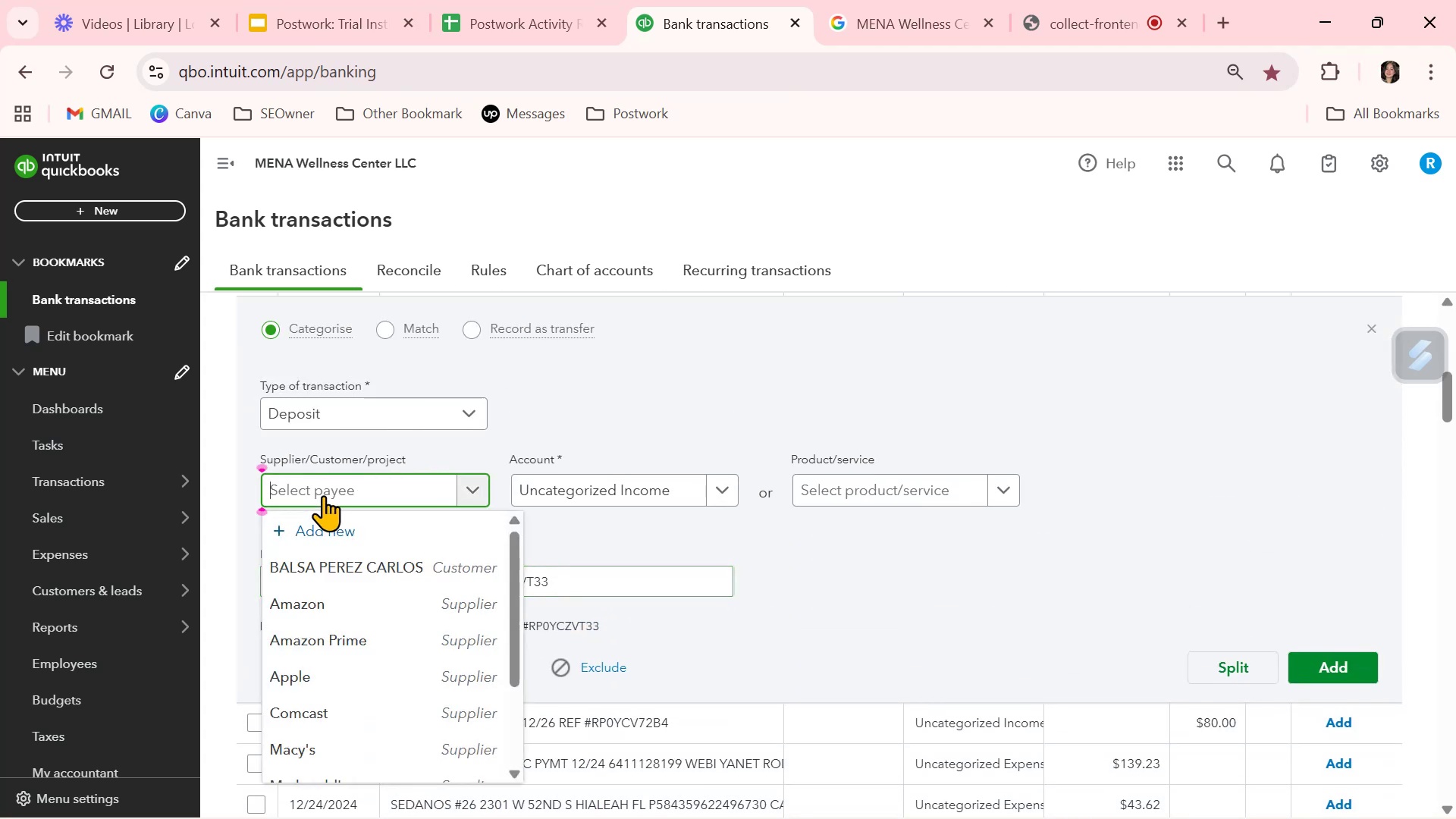 
key(Control+ControlLeft)
 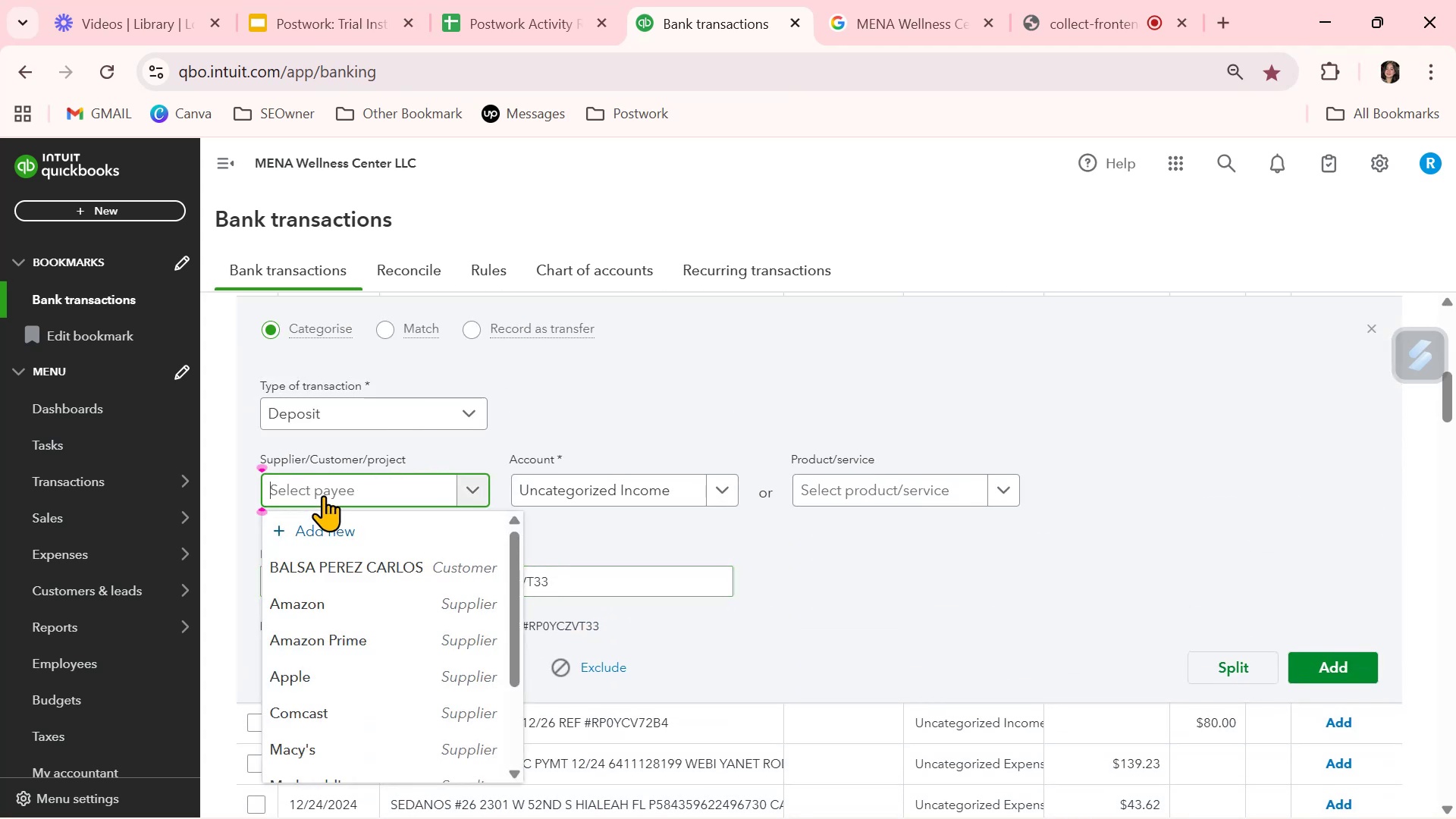 
key(Control+V)
 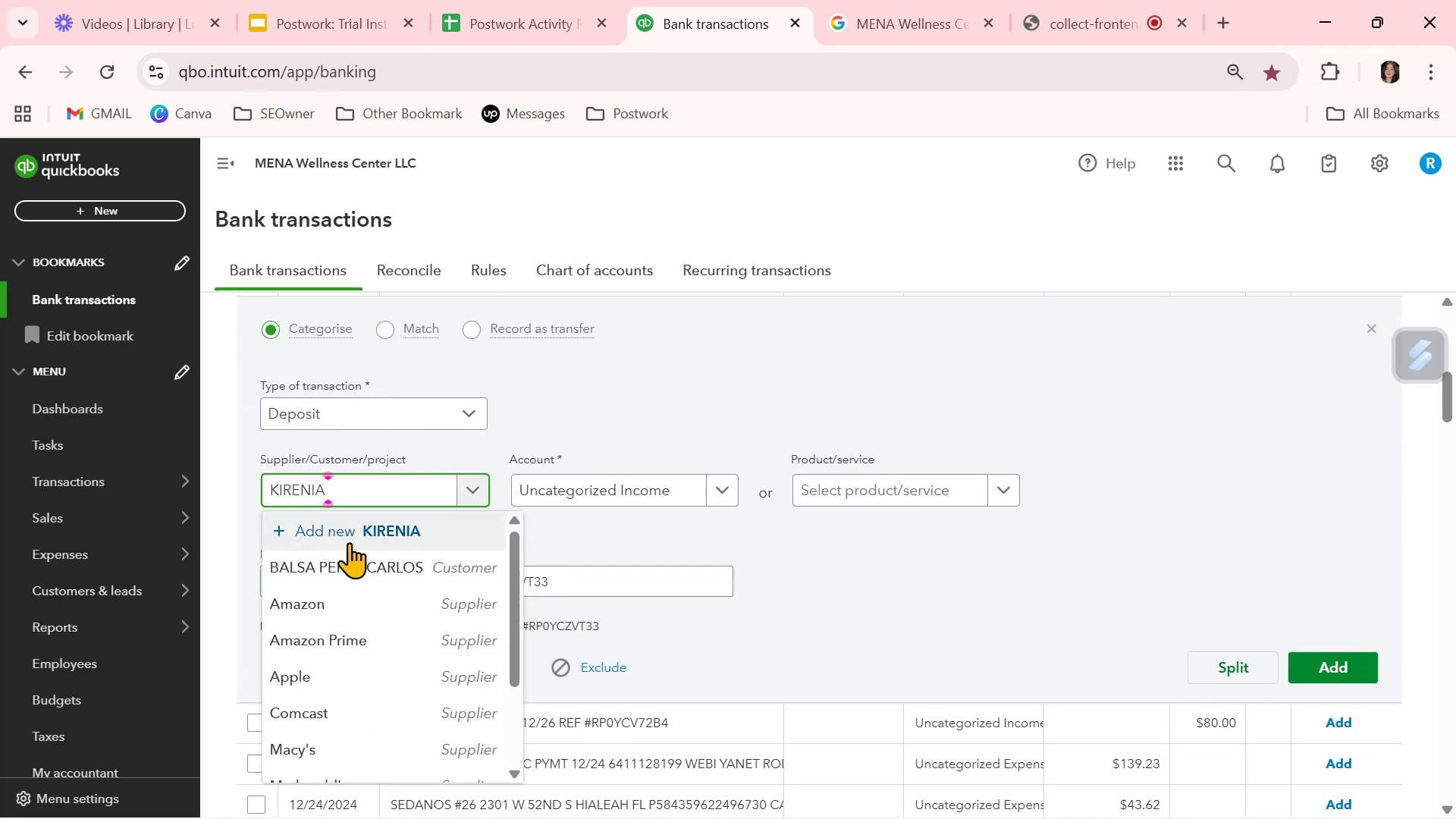 
left_click([352, 535])
 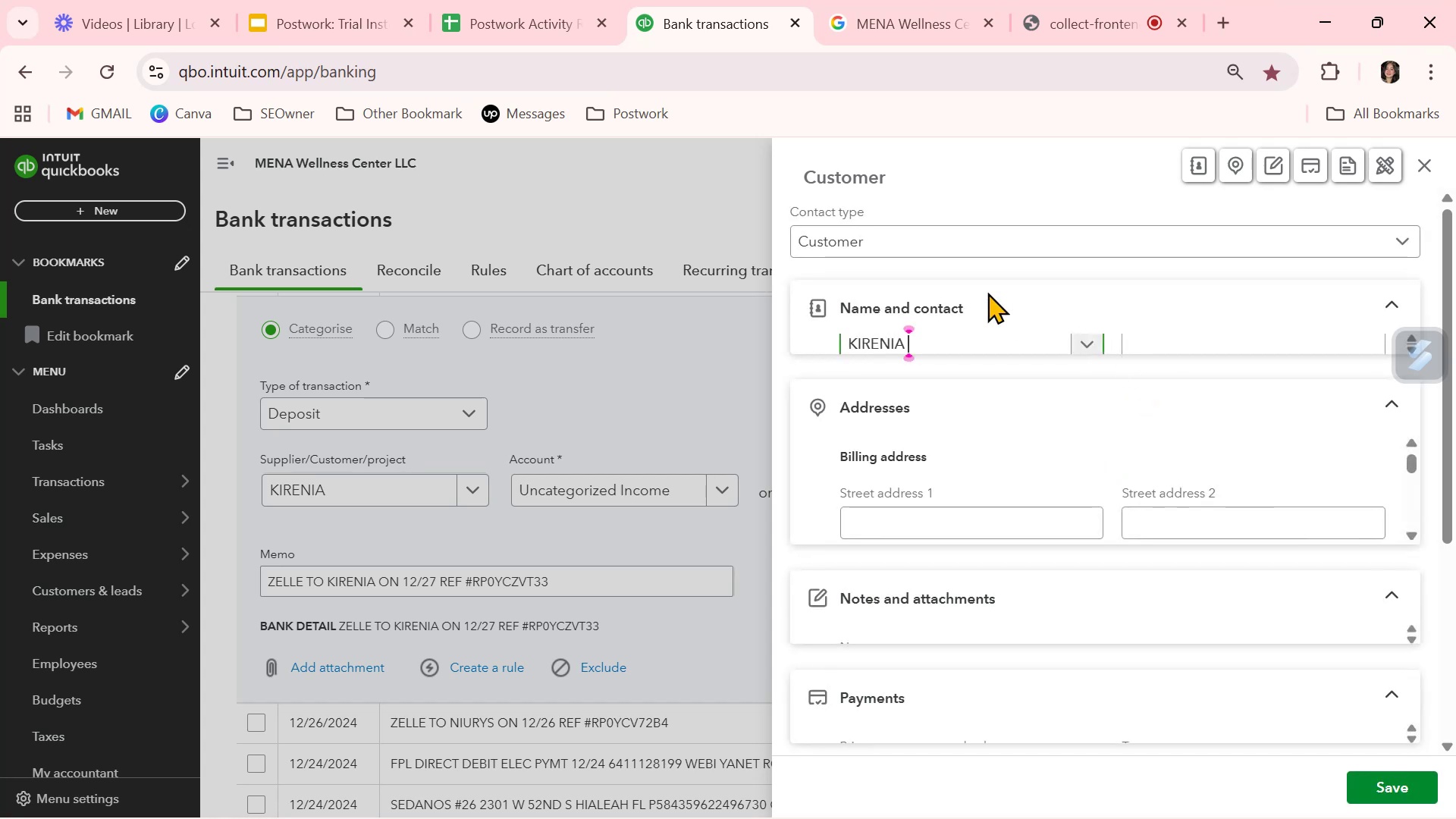 
left_click_drag(start_coordinate=[1016, 393], to_coordinate=[743, 399])
 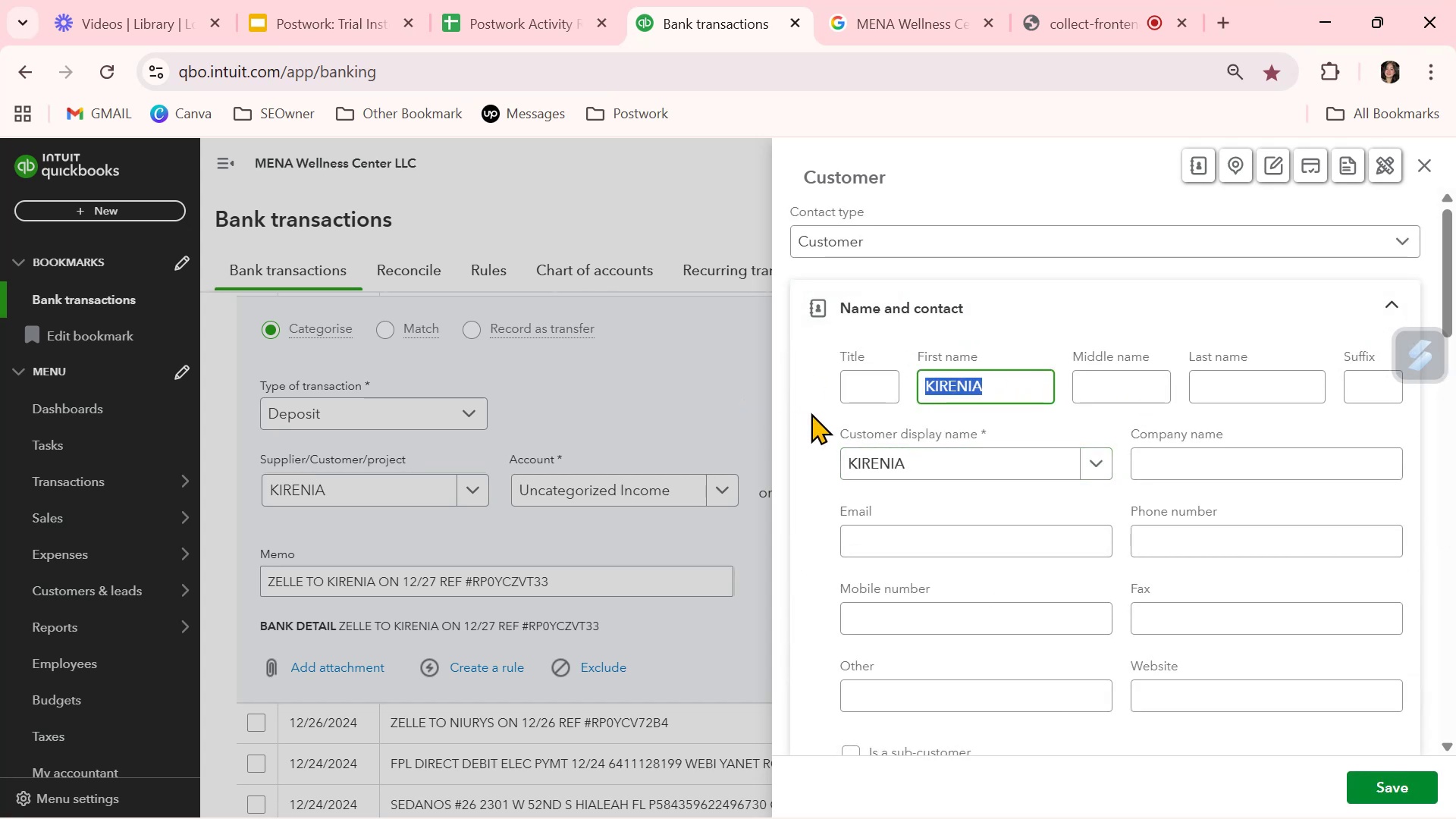 
key(Backspace)
 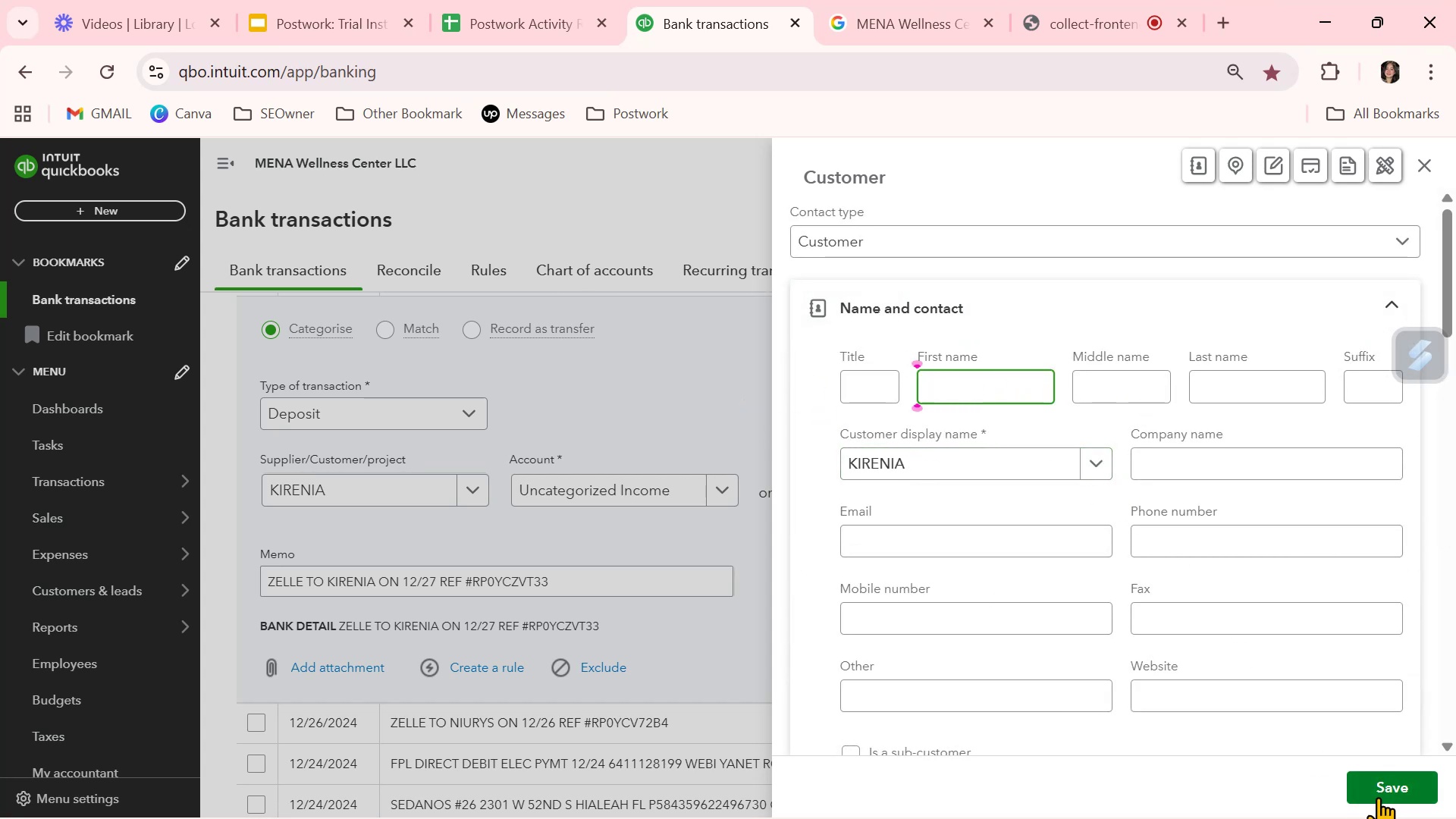 
left_click([1378, 791])
 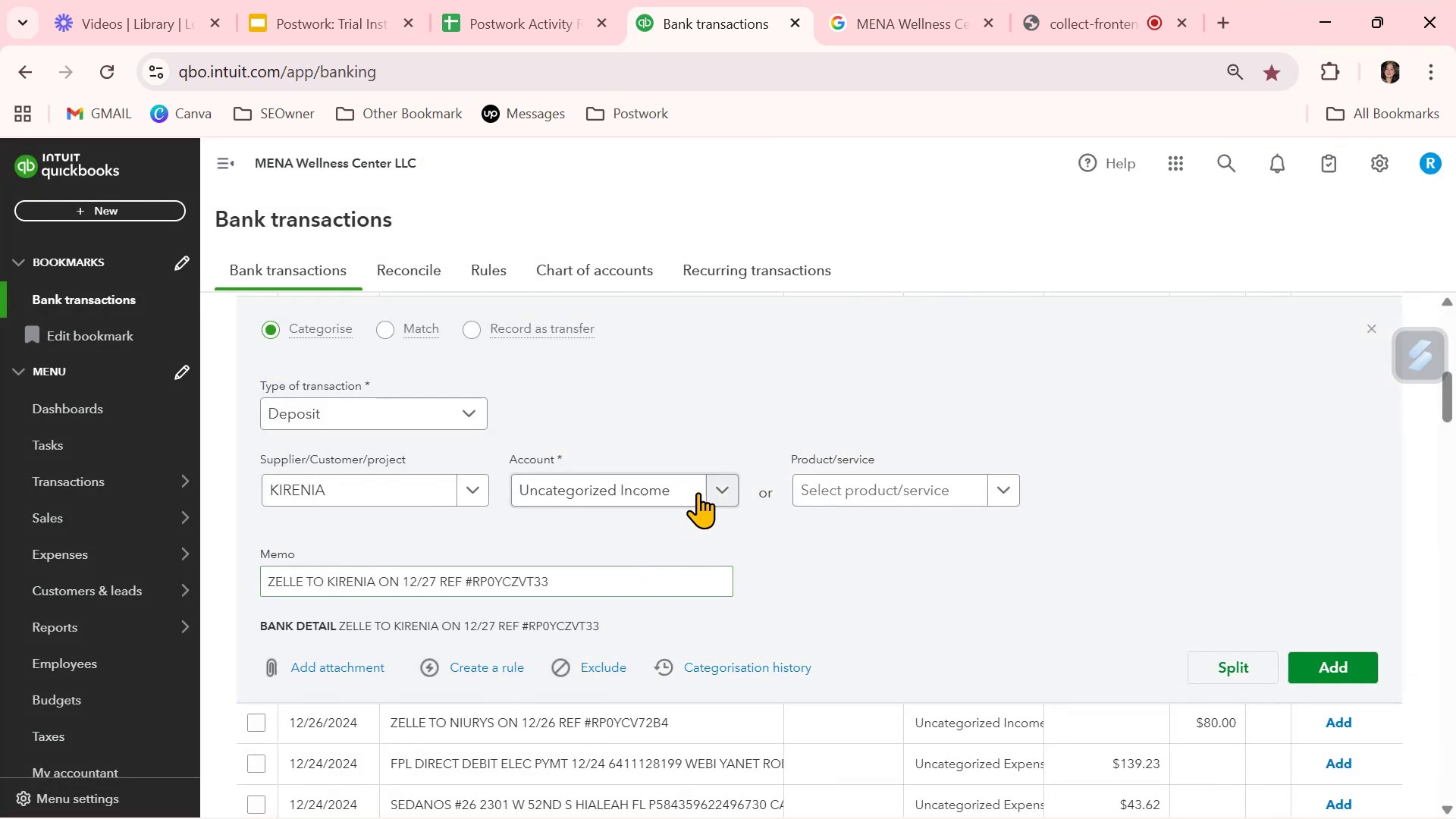 
left_click([726, 484])
 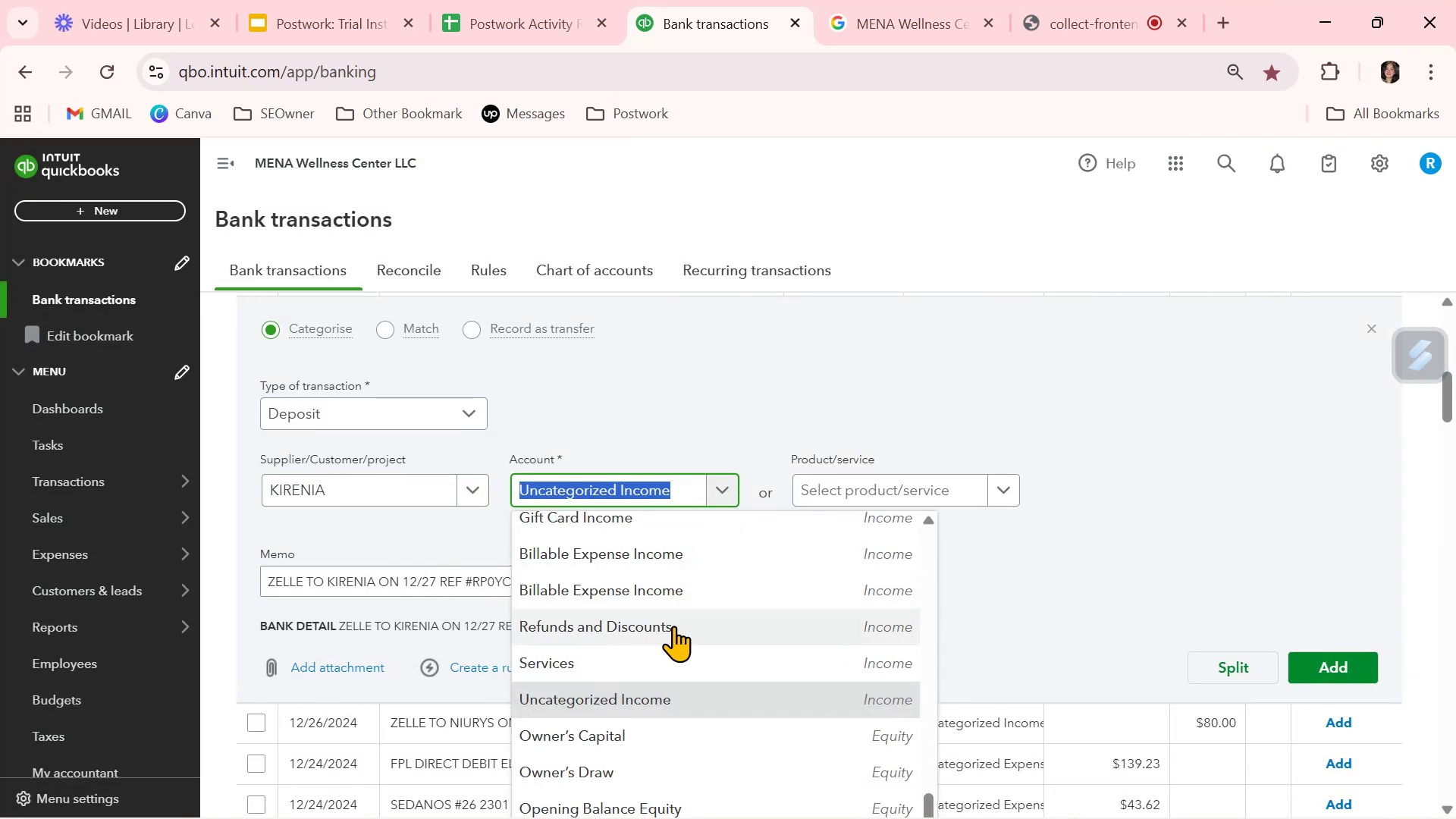 
scroll: coordinate [673, 628], scroll_direction: down, amount: 1.0
 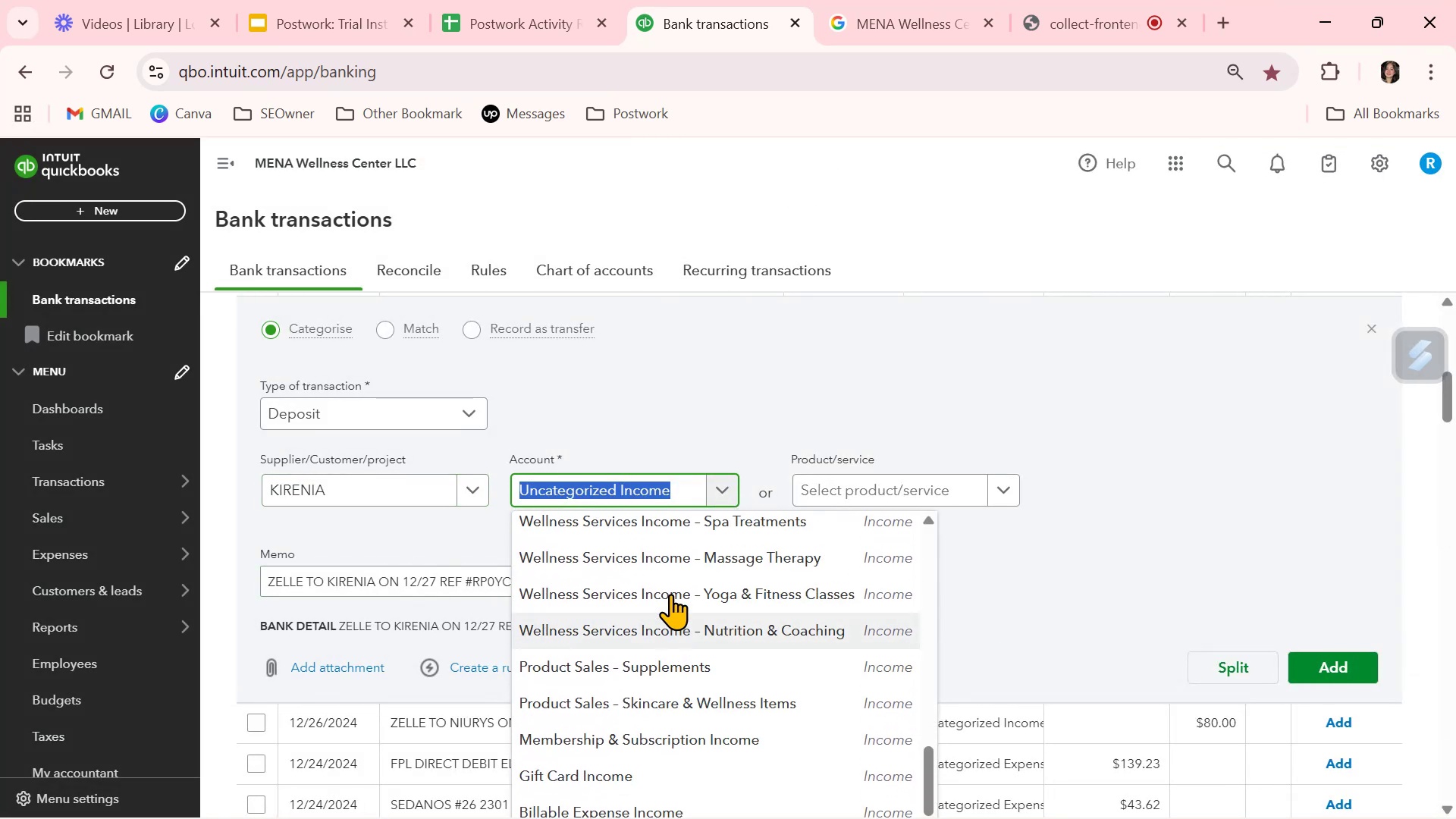 
left_click([672, 520])
 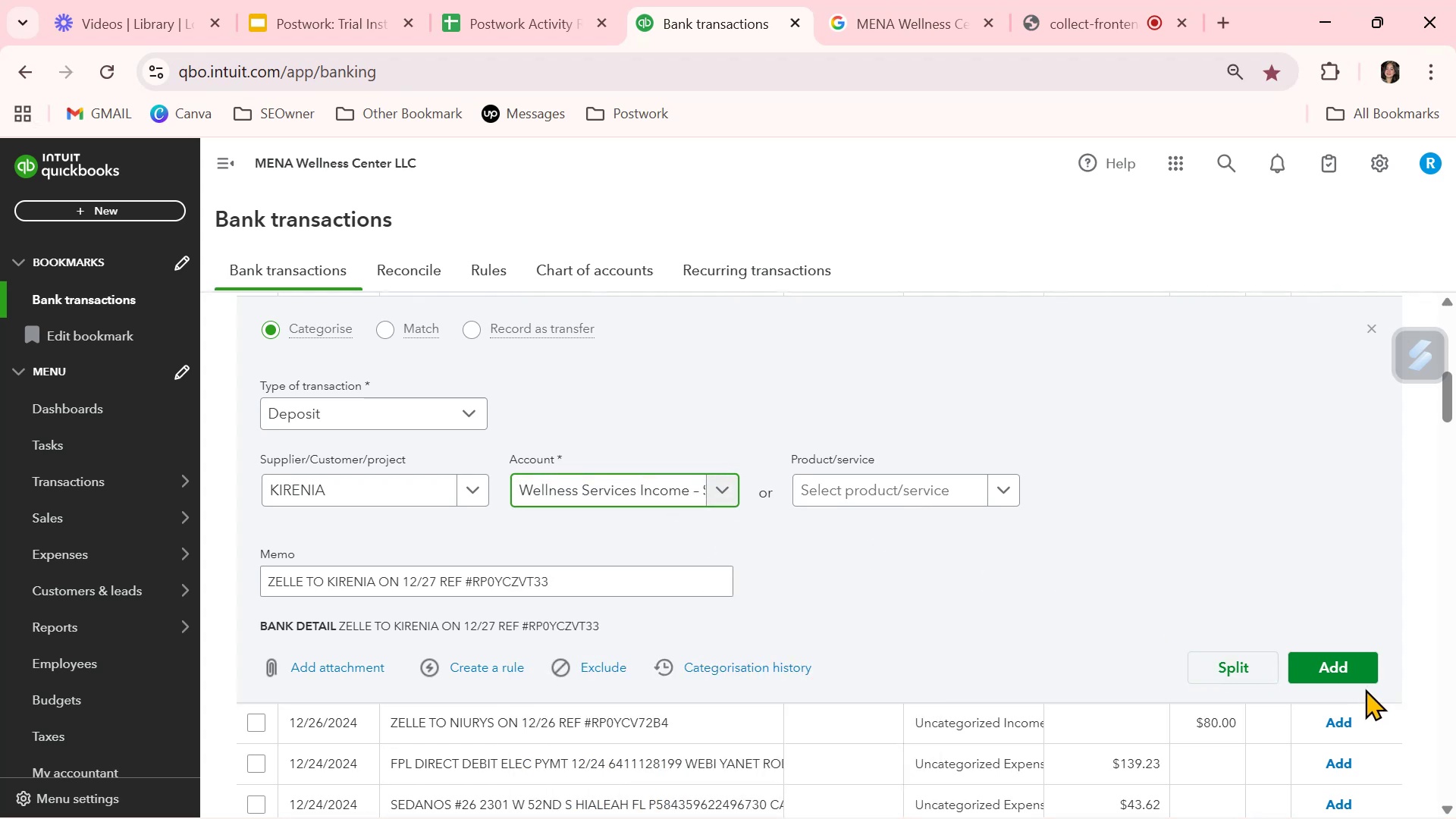 
left_click([1345, 670])
 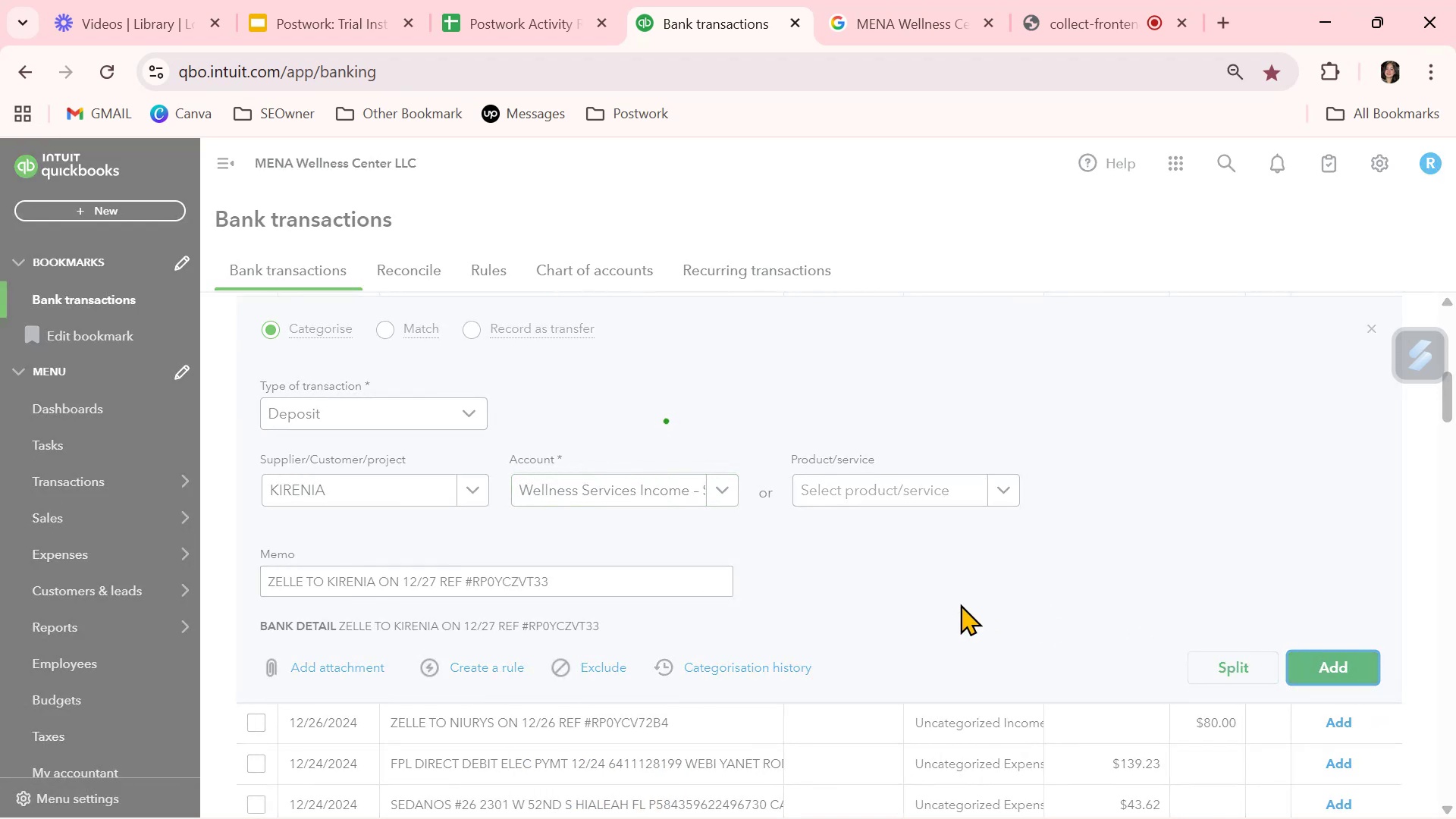 
scroll: coordinate [960, 604], scroll_direction: up, amount: 4.0
 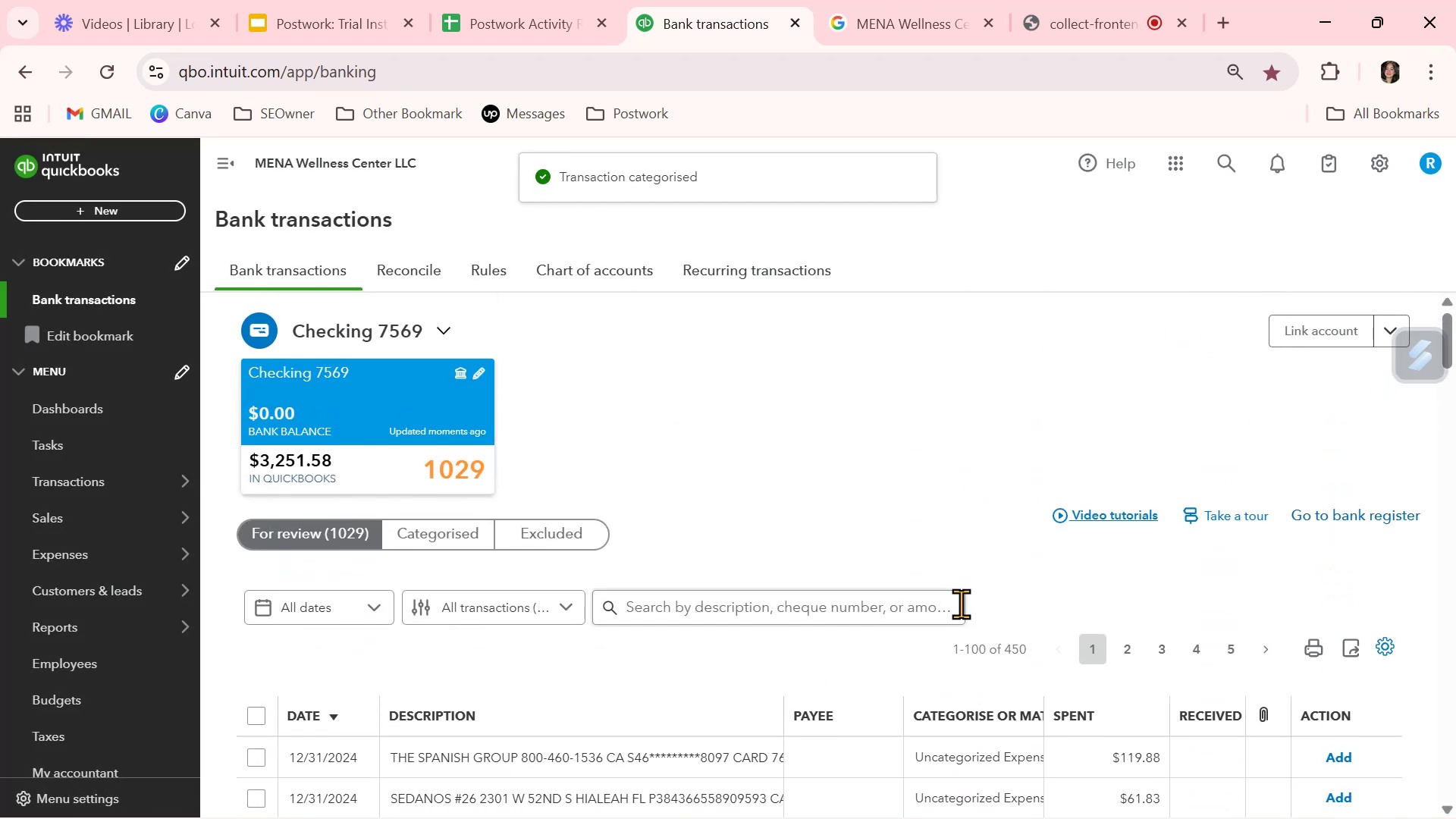 
scroll: coordinate [867, 639], scroll_direction: down, amount: 16.0
 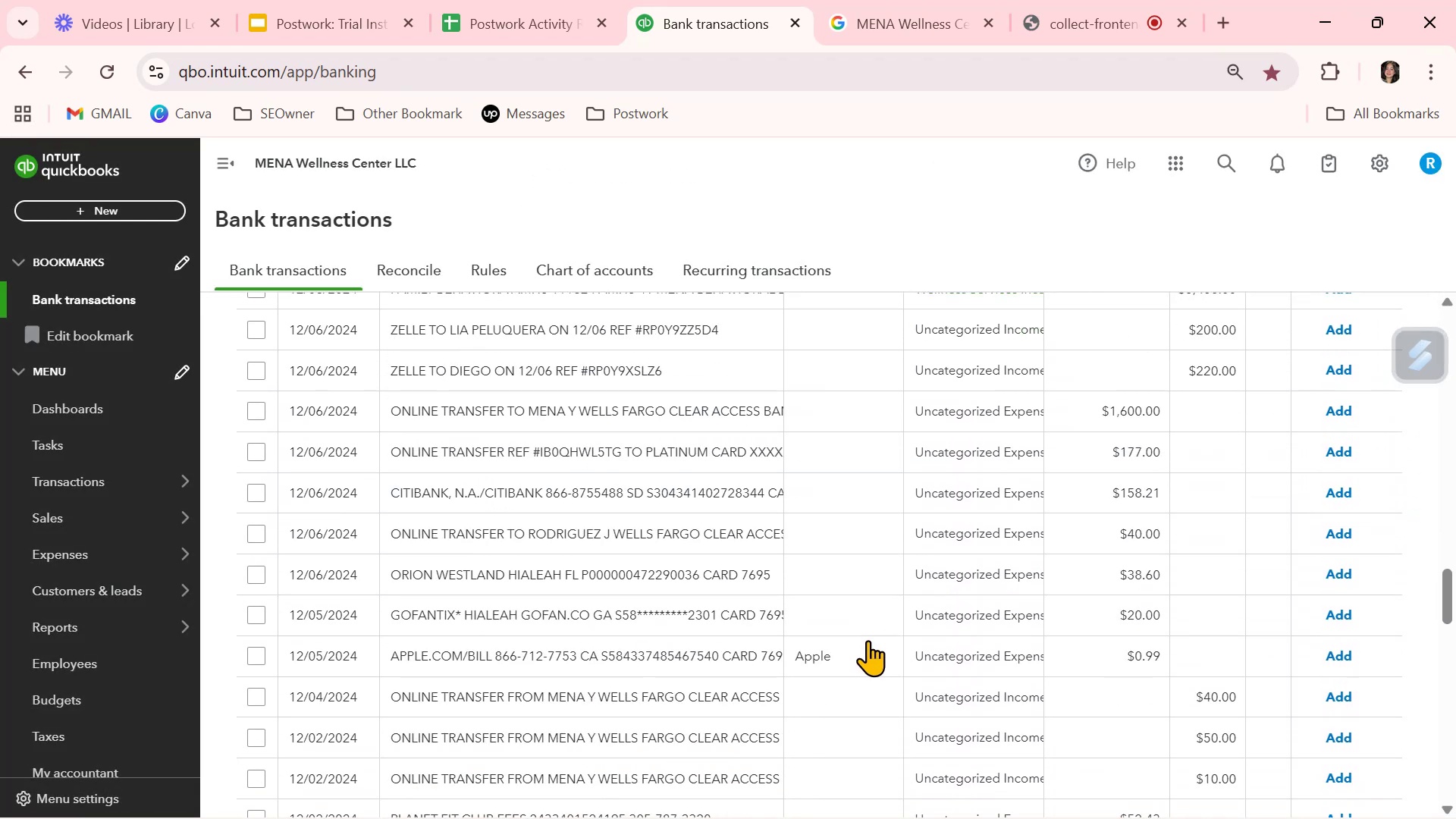 
scroll: coordinate [871, 741], scroll_direction: up, amount: 6.0
 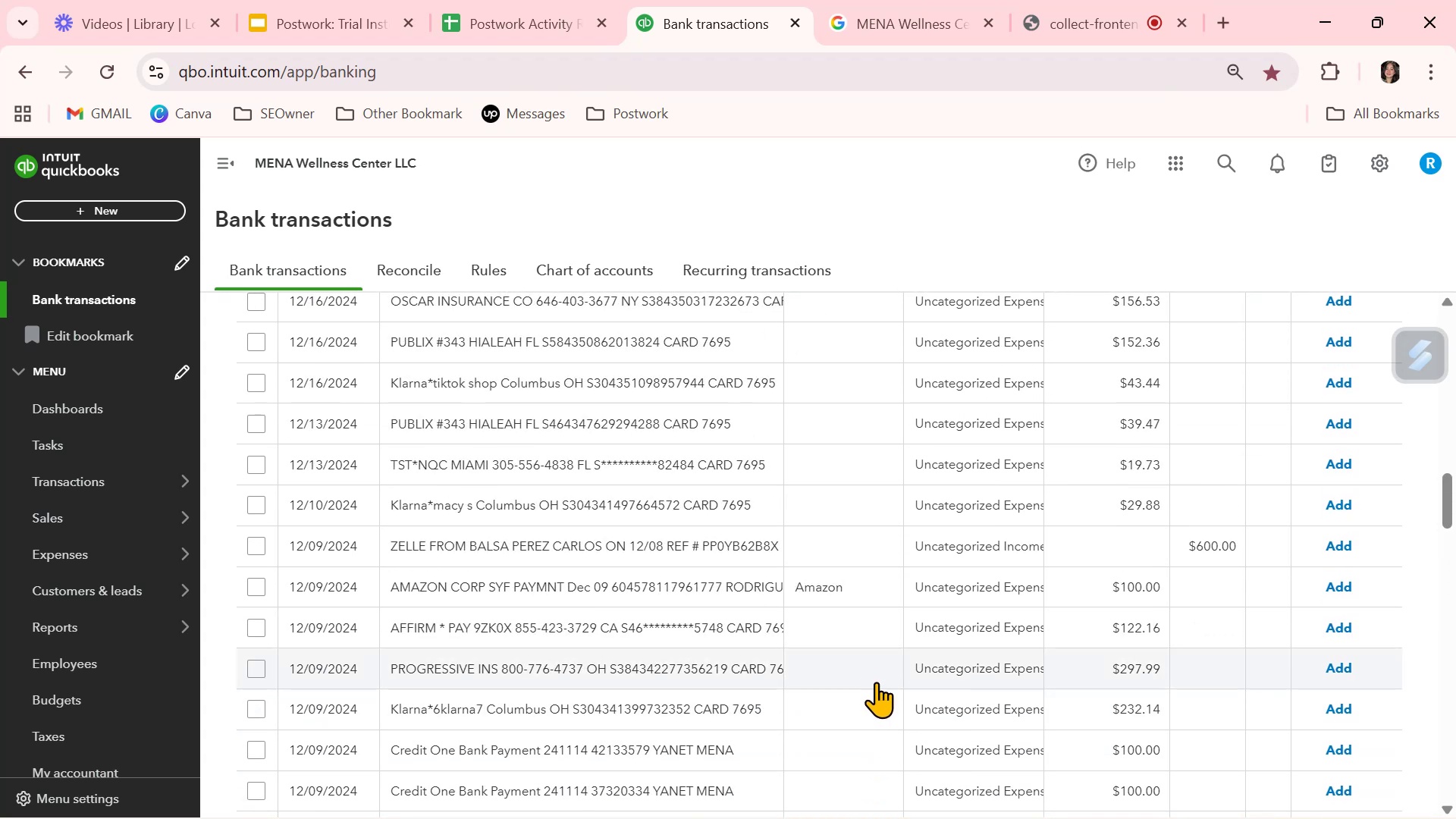 
wait(5.29)
 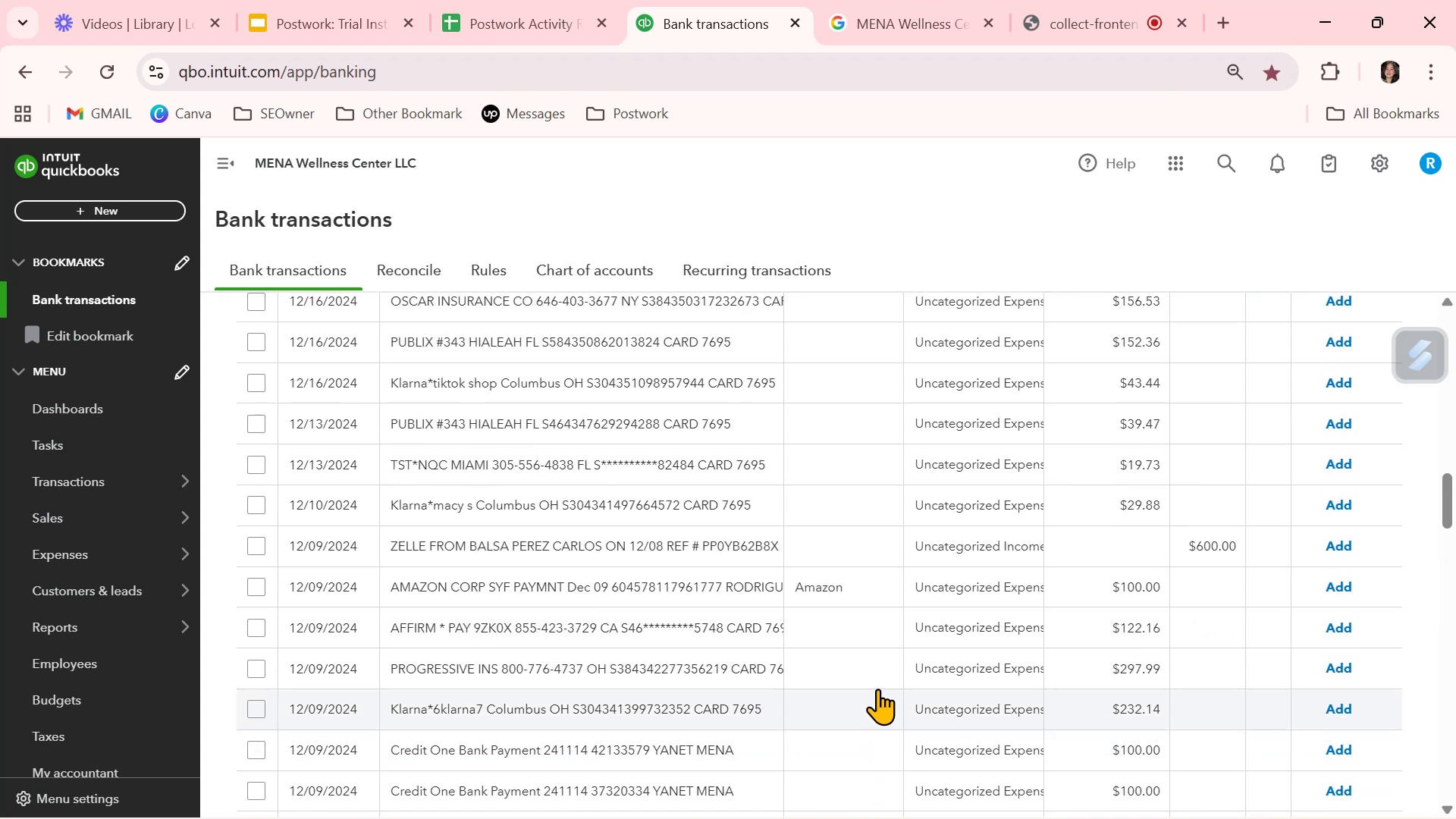 
scroll: coordinate [870, 671], scroll_direction: up, amount: 8.0
 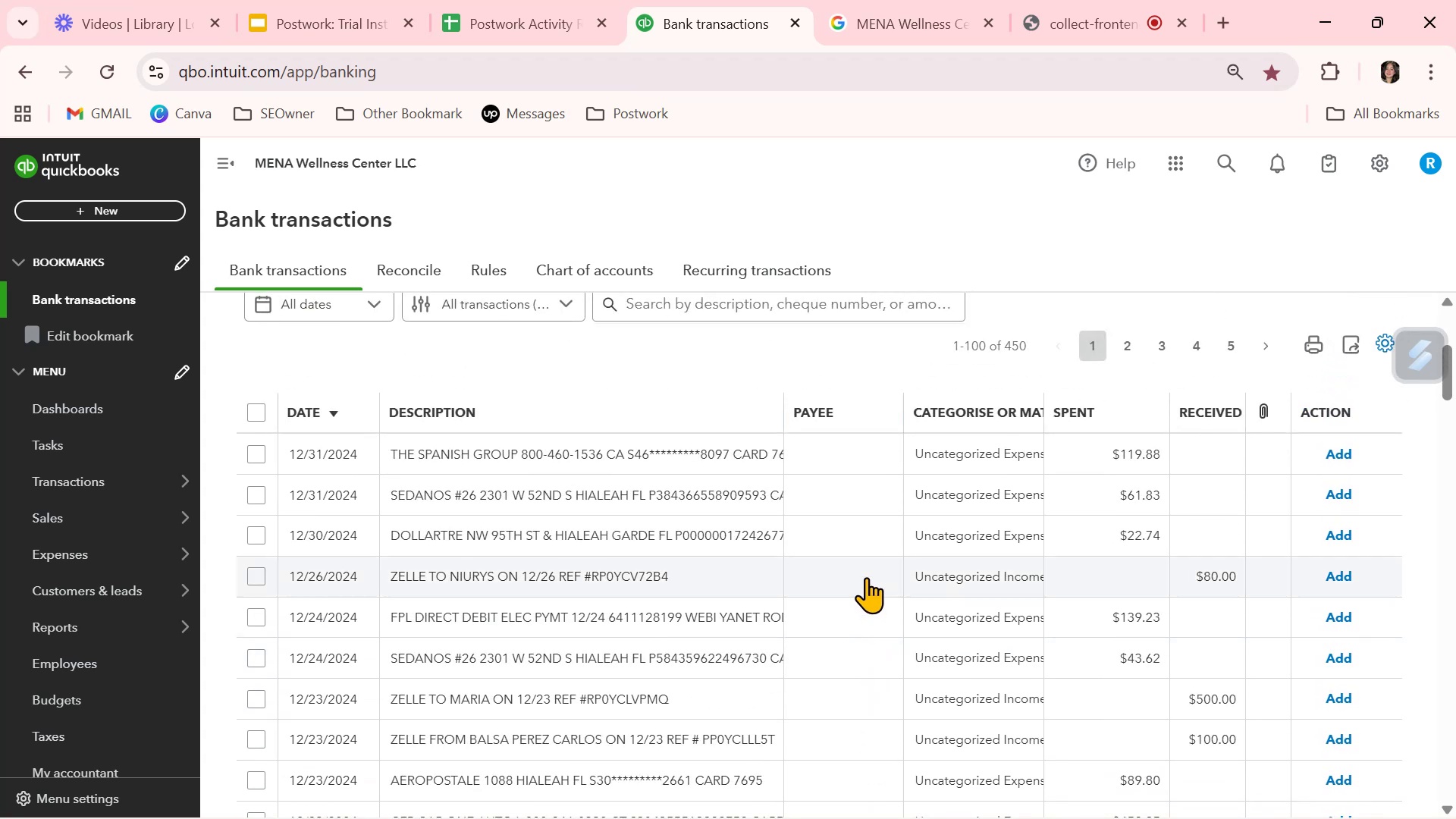 
left_click([861, 573])
 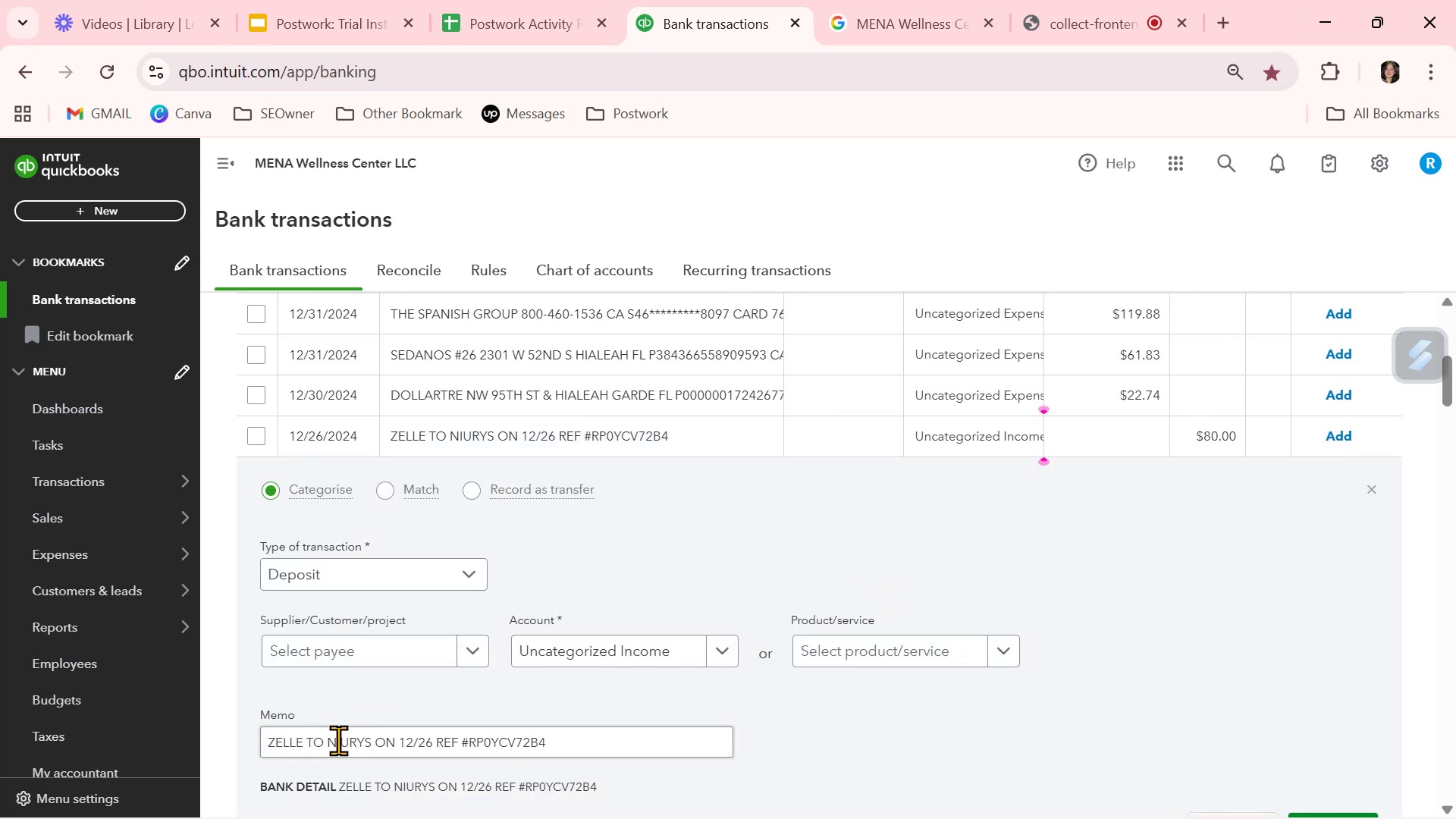 
double_click([340, 742])
 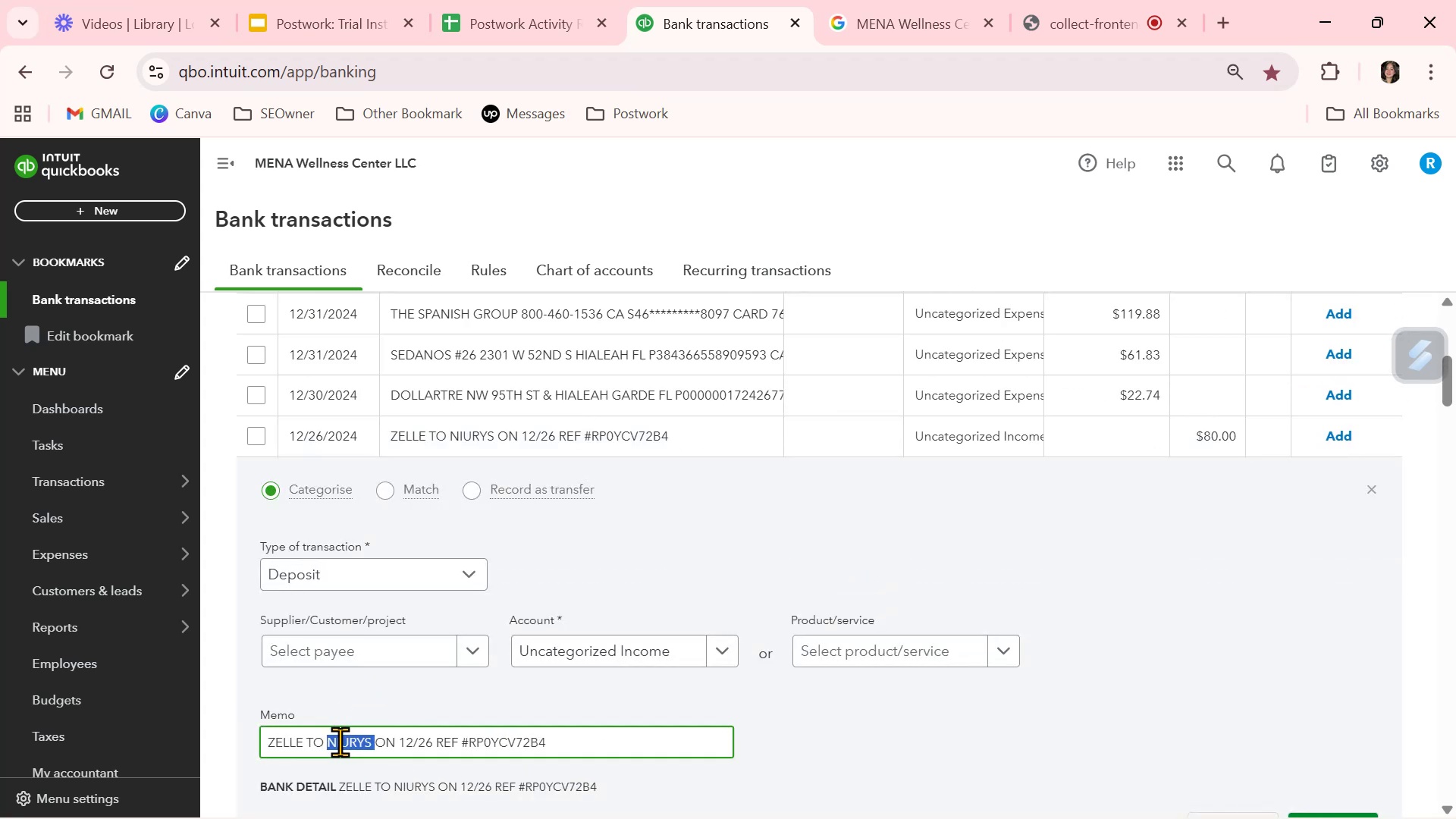 
key(Control+ControlLeft)
 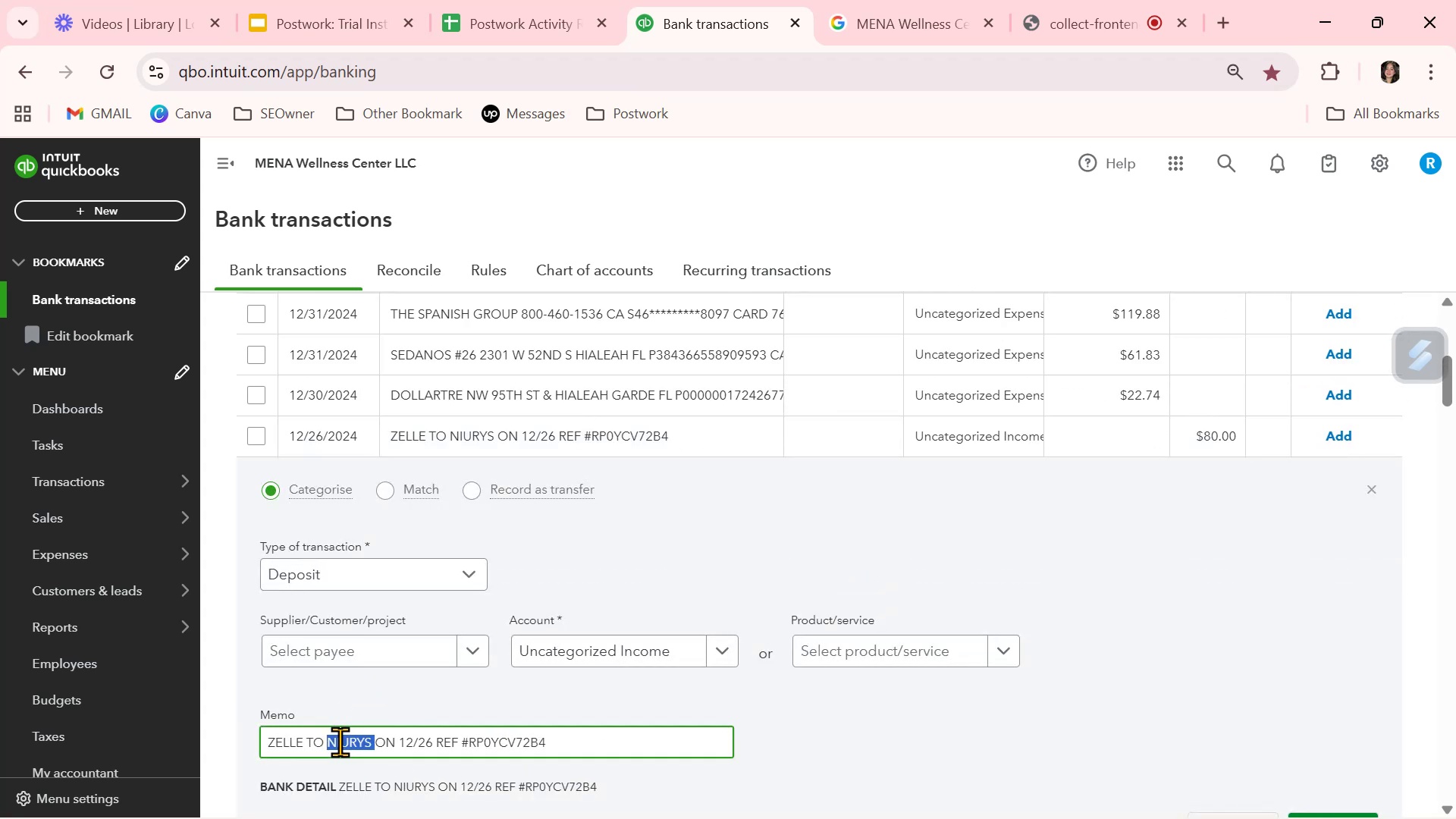 
key(Control+C)
 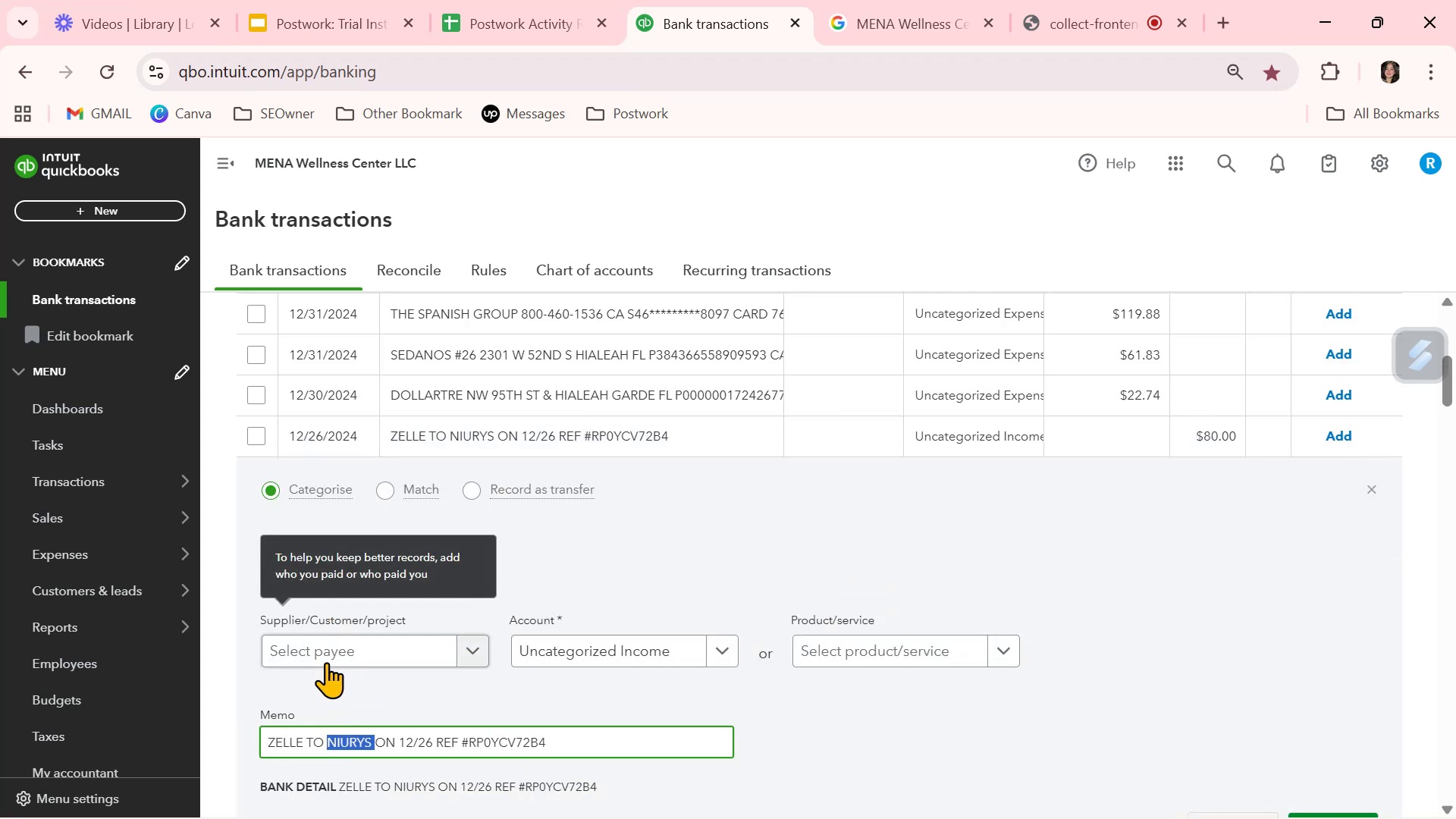 
left_click([326, 657])
 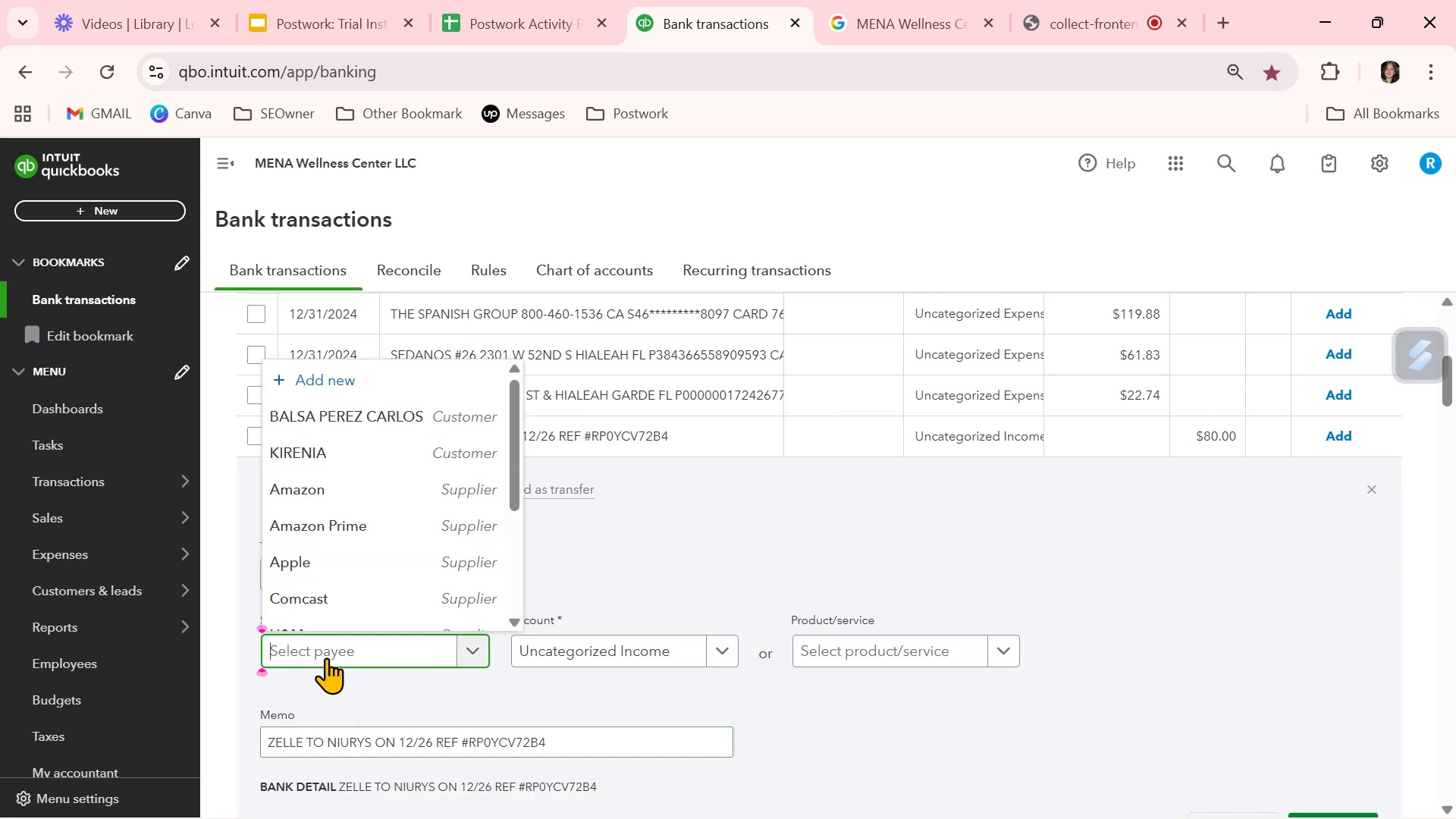 
key(Control+ControlLeft)
 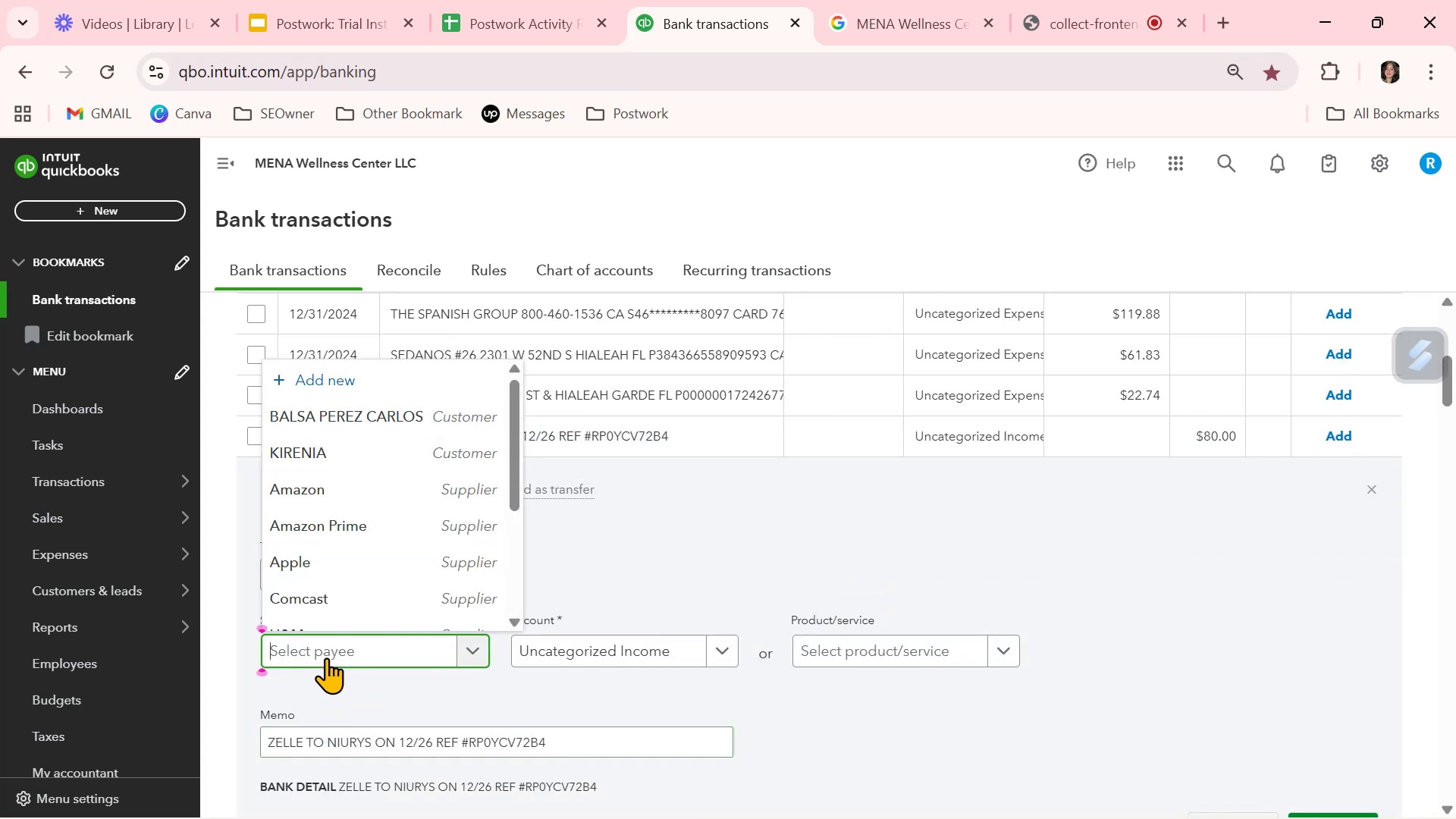 
key(Control+V)
 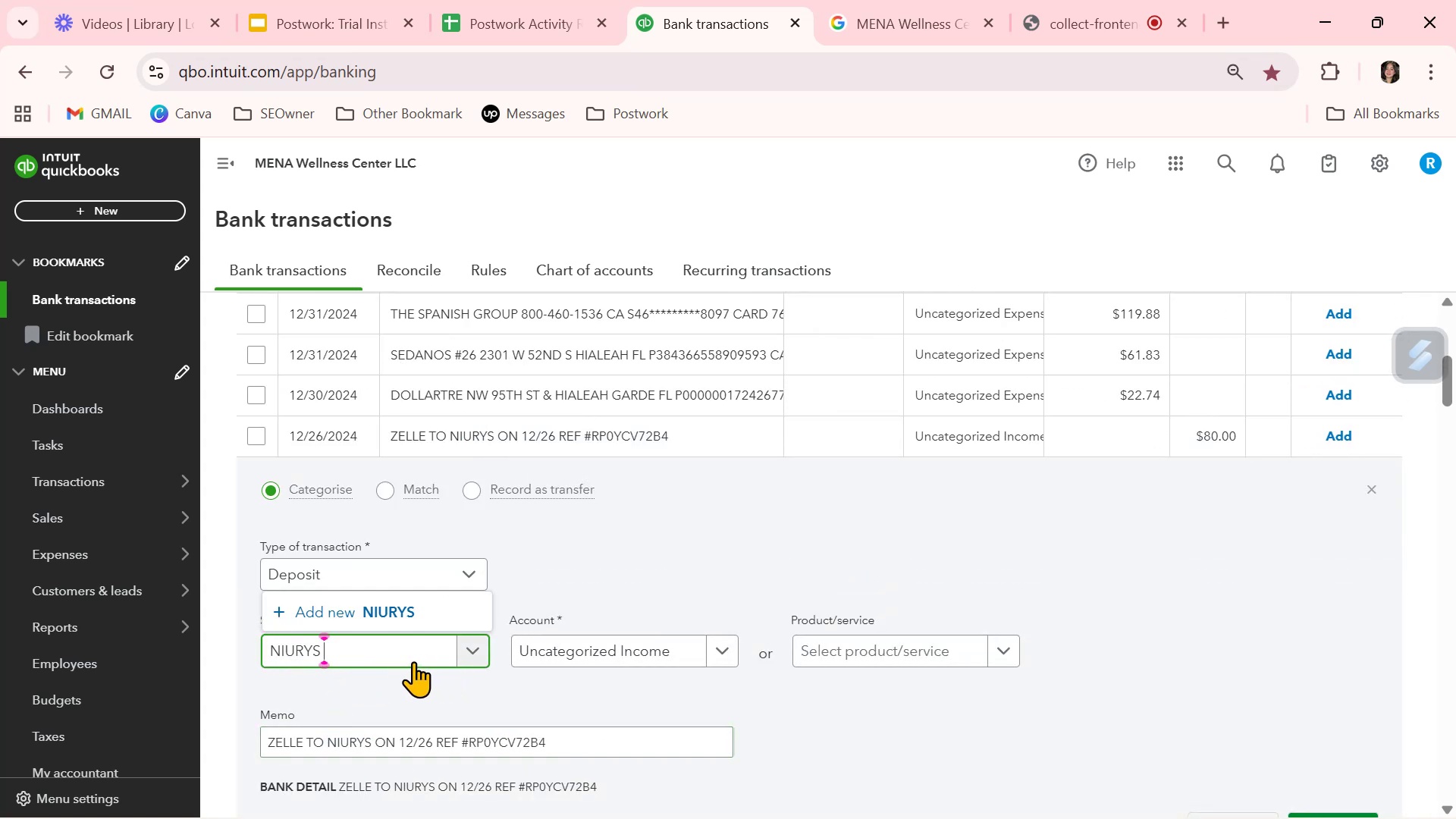 
key(Control+Backspace)
 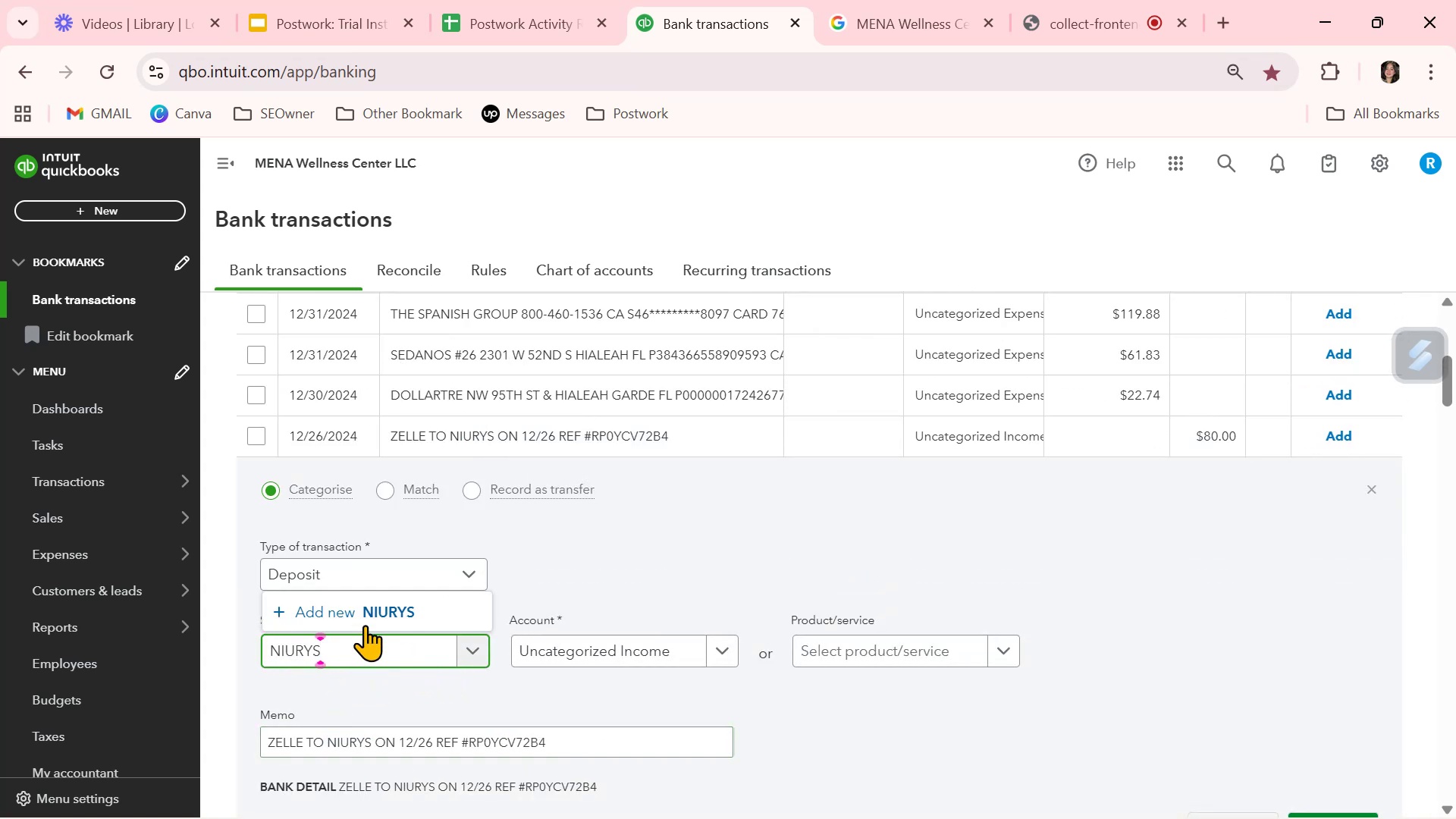 
left_click([366, 613])
 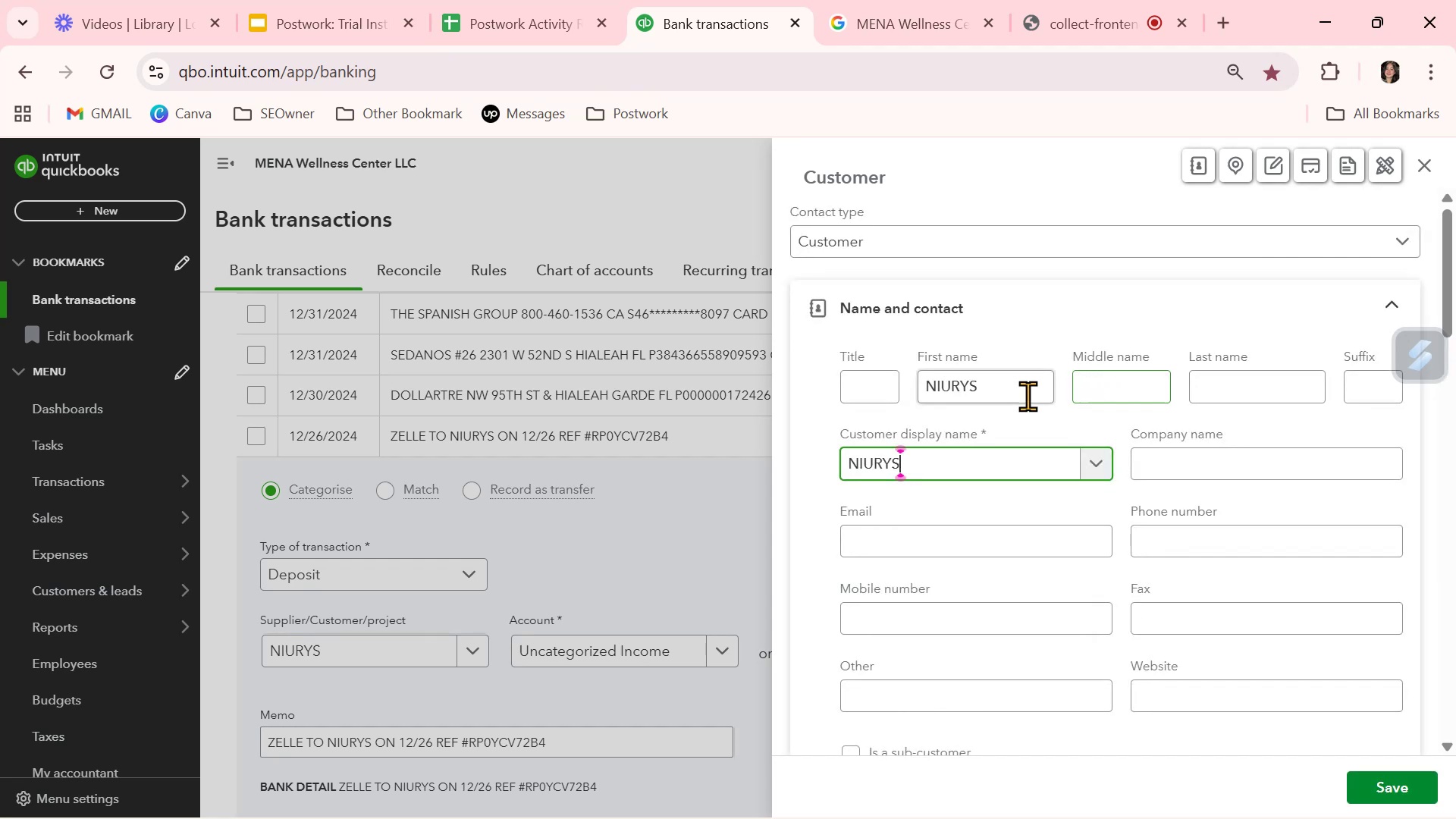 
left_click_drag(start_coordinate=[1001, 394], to_coordinate=[836, 387])
 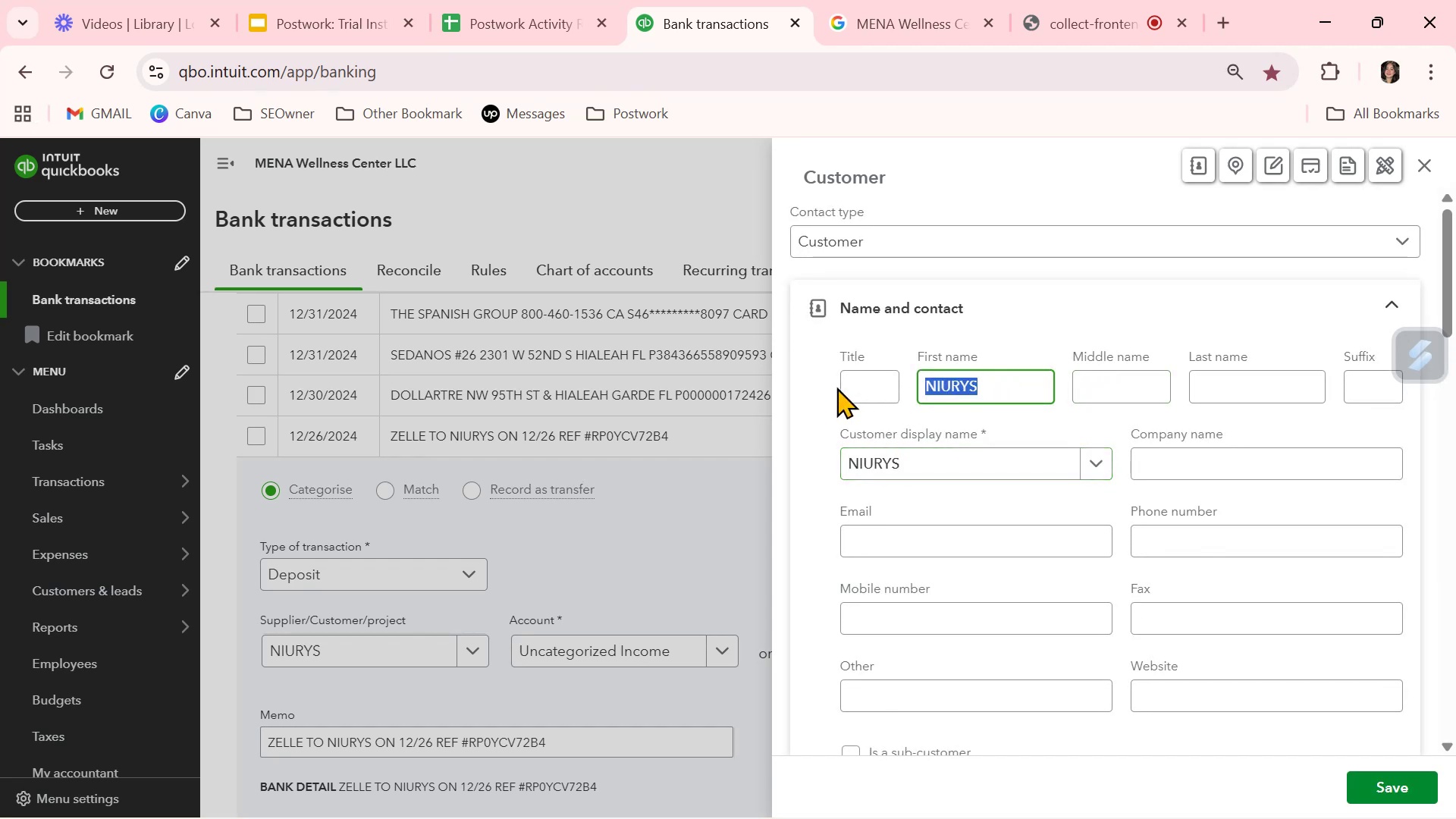 
key(Backspace)
 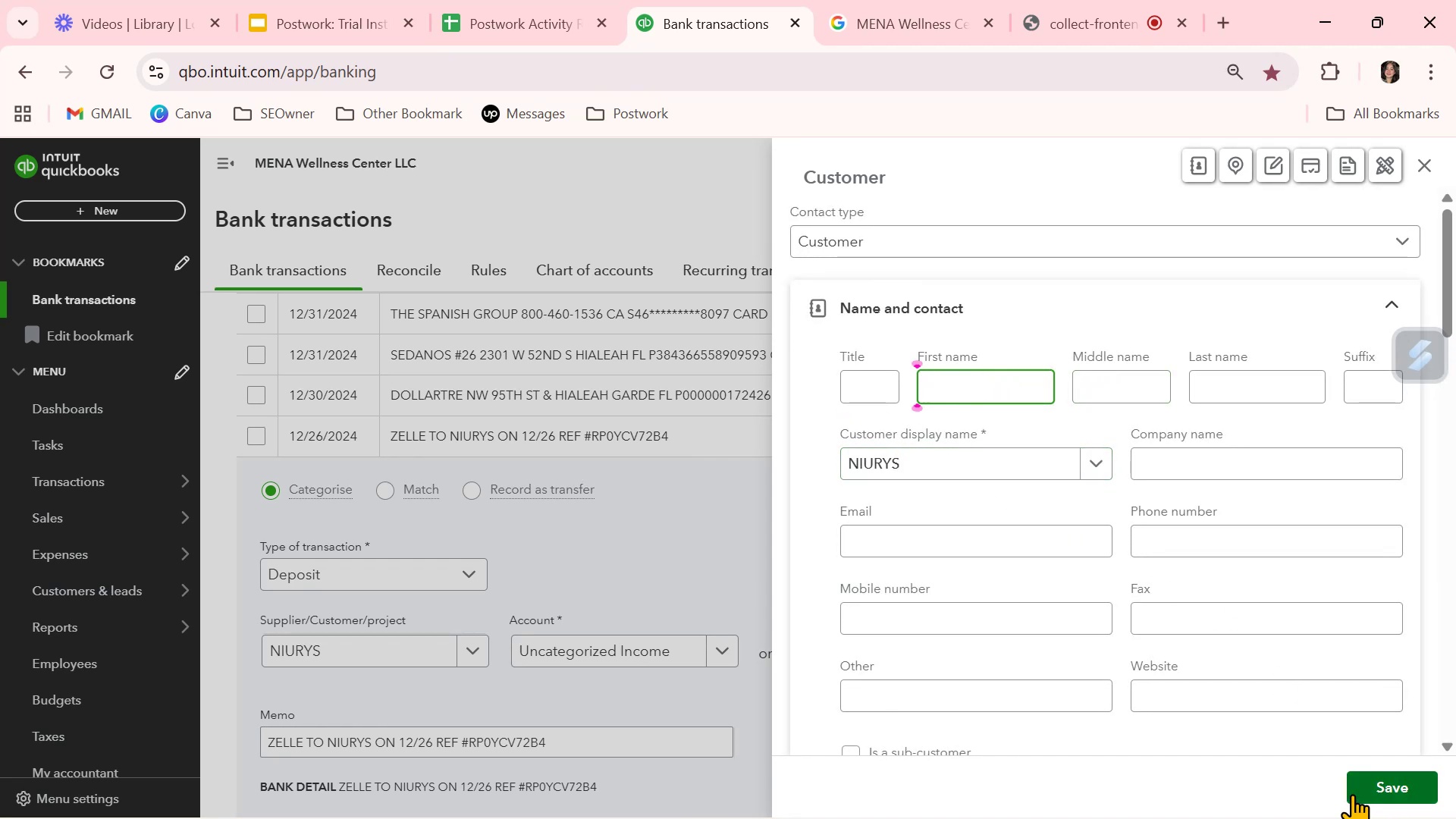 
left_click([1363, 790])
 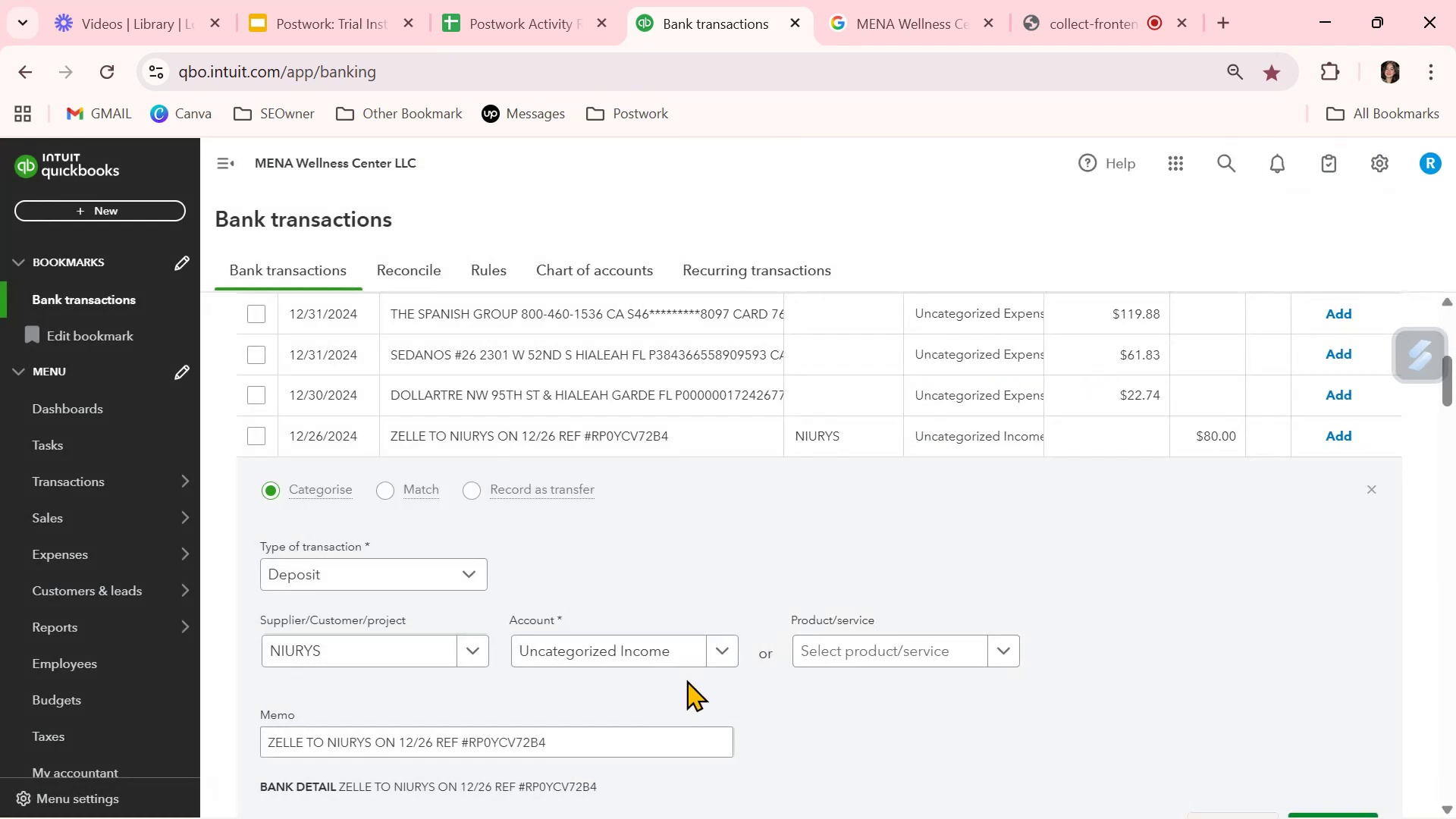 
left_click([712, 654])
 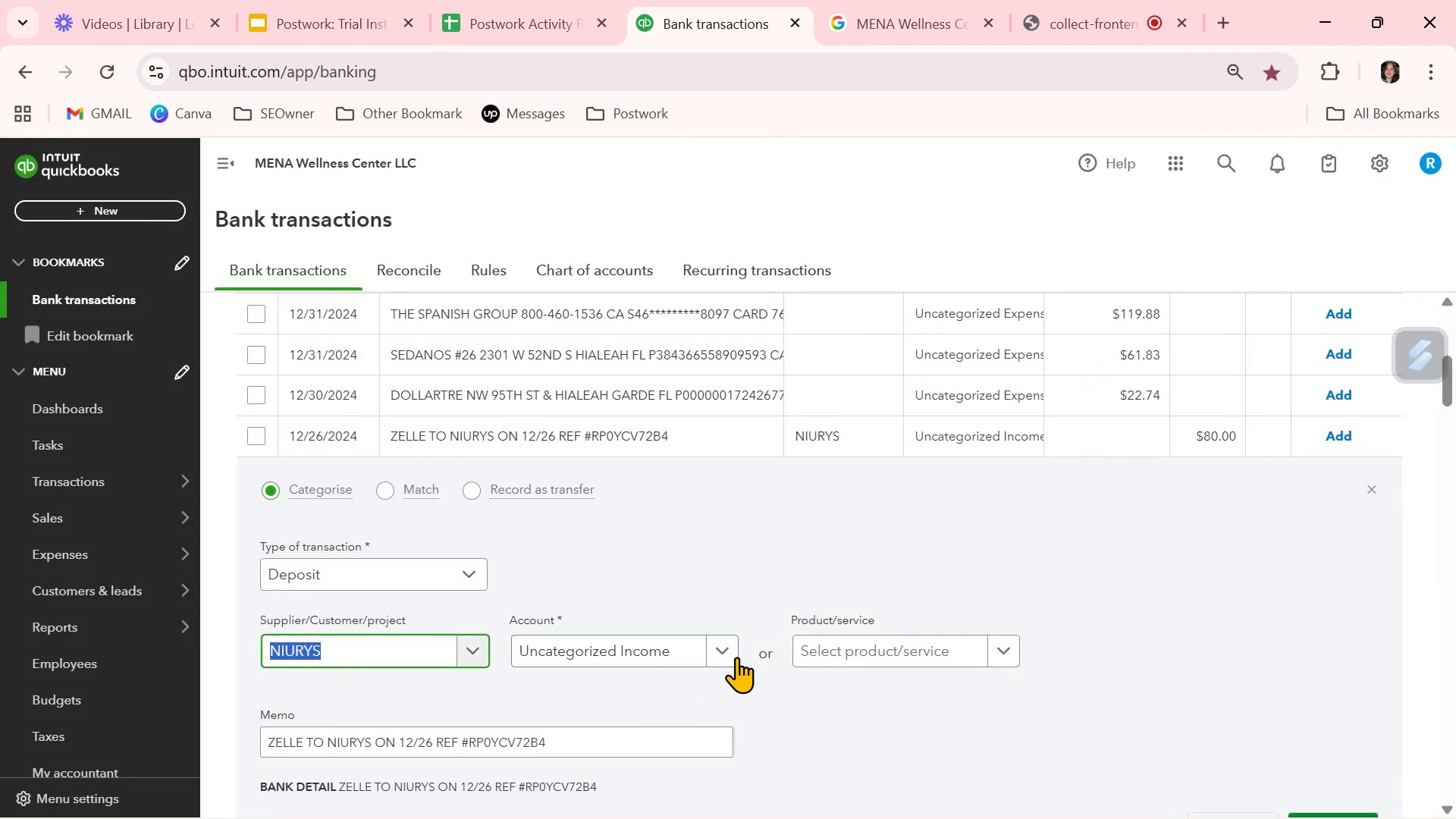 
left_click([713, 653])
 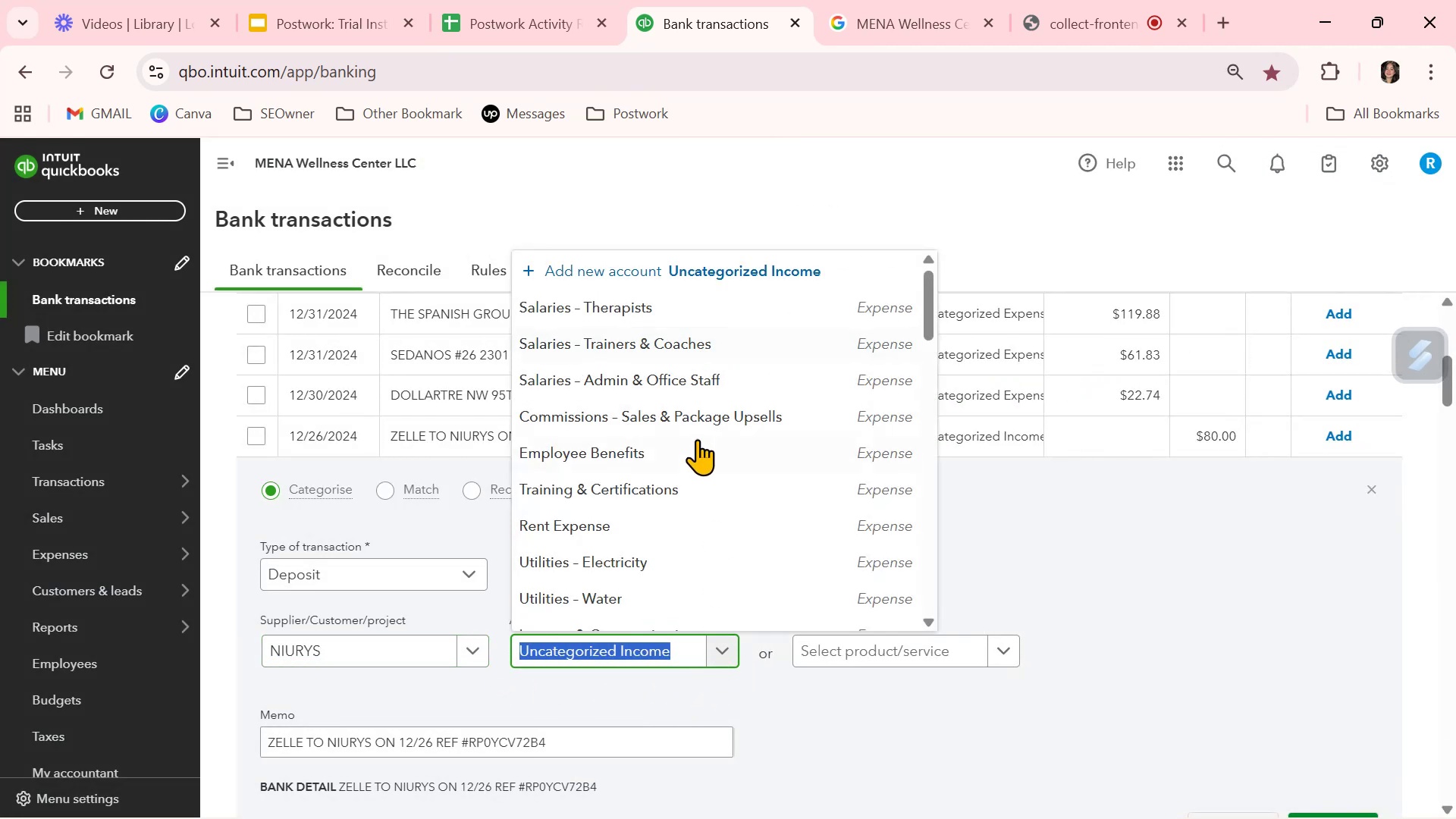 
scroll: coordinate [698, 450], scroll_direction: down, amount: 8.0
 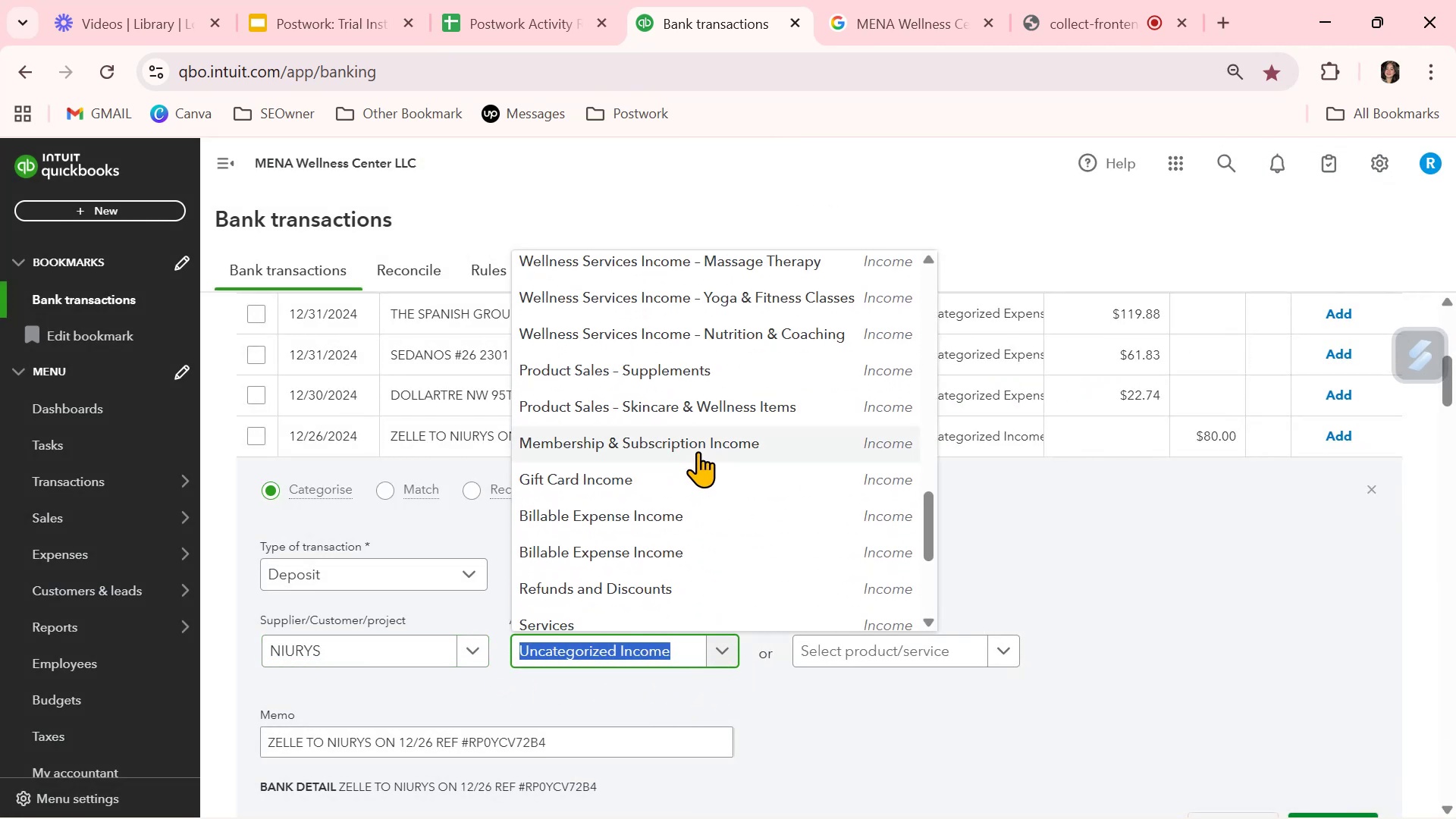 
scroll: coordinate [698, 451], scroll_direction: up, amount: 1.0
 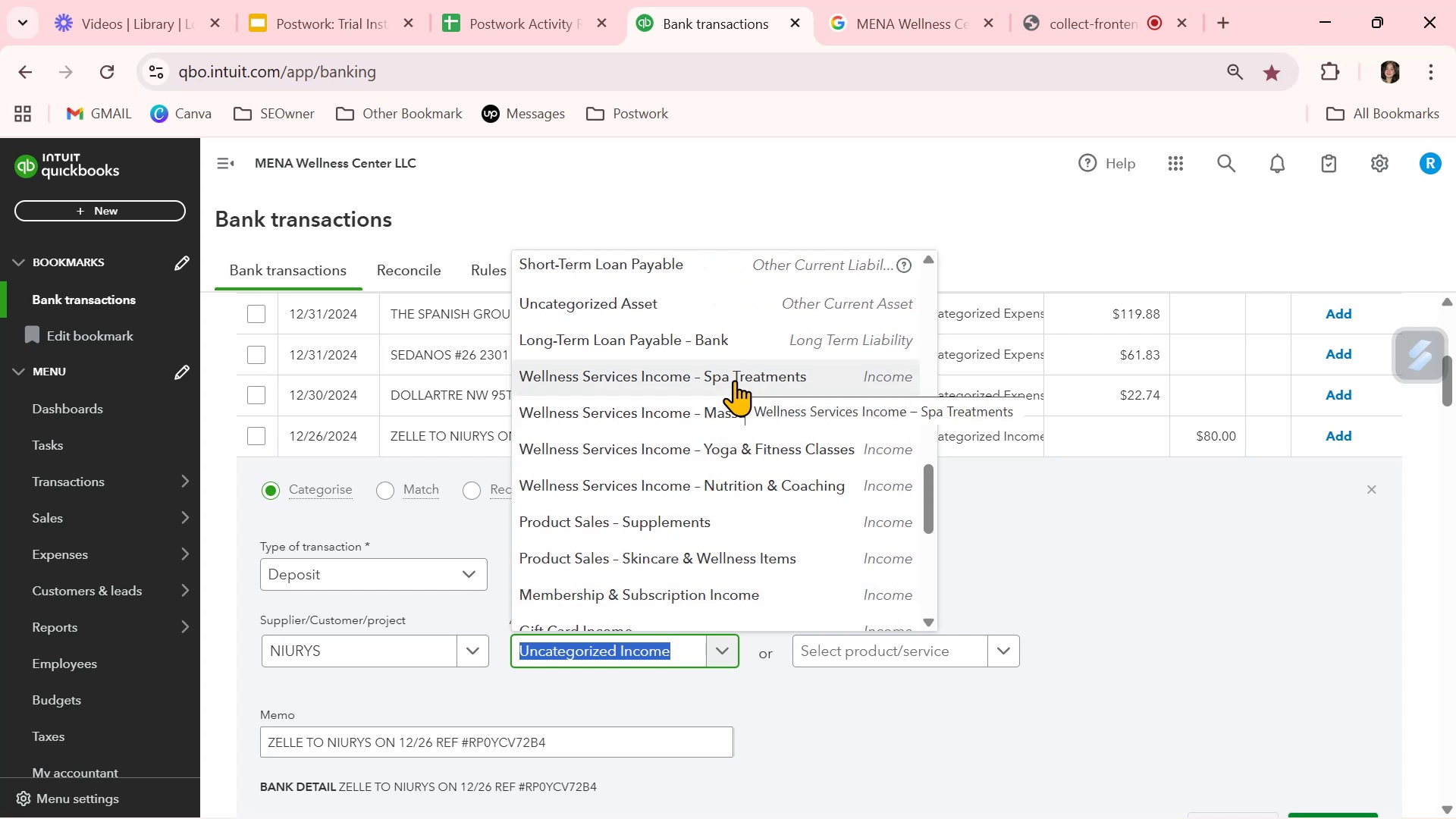 
left_click([734, 381])
 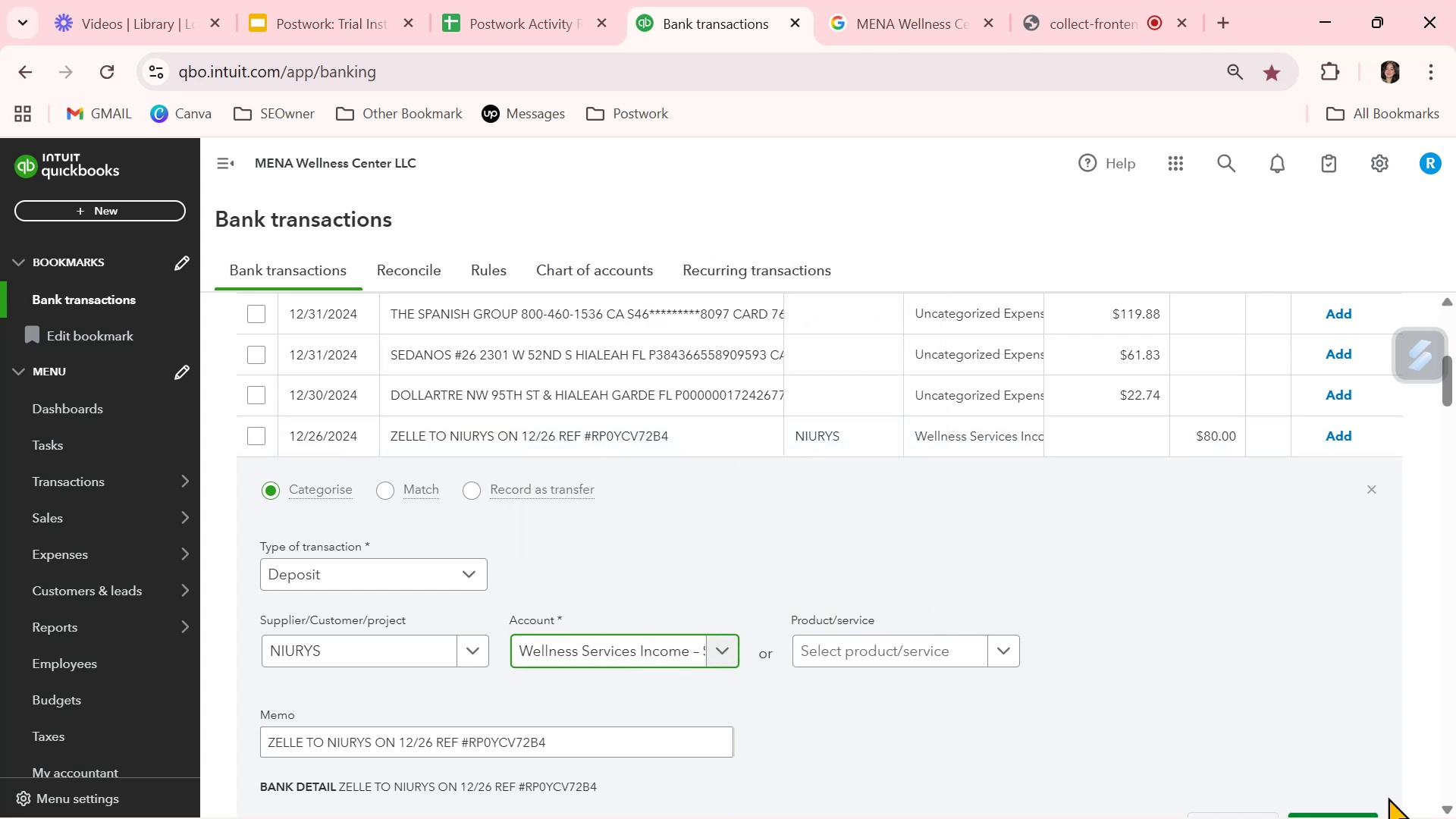 
scroll: coordinate [1342, 666], scroll_direction: down, amount: 1.0
 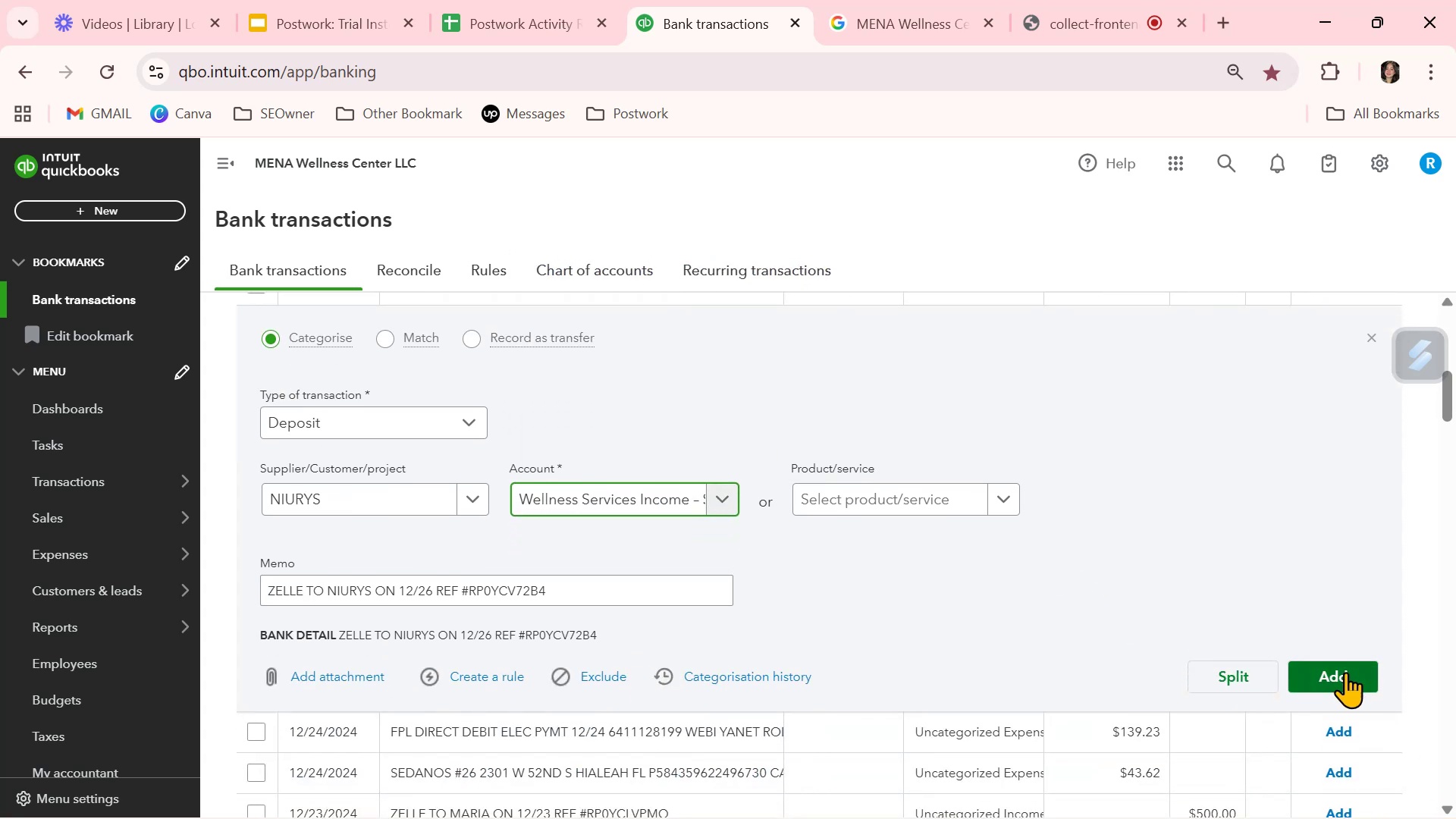 
left_click([1348, 673])
 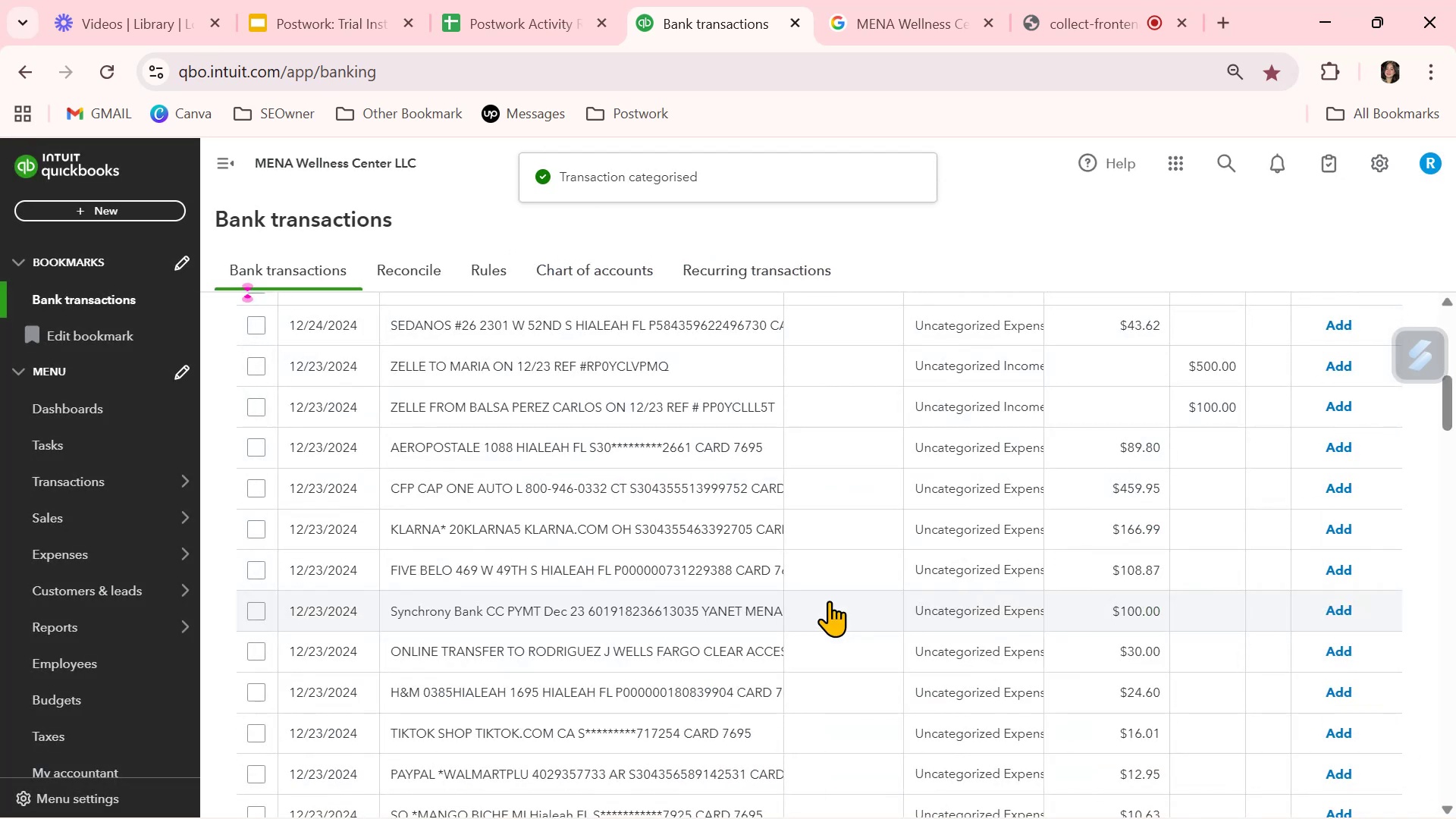 
scroll: coordinate [807, 490], scroll_direction: up, amount: 2.0
 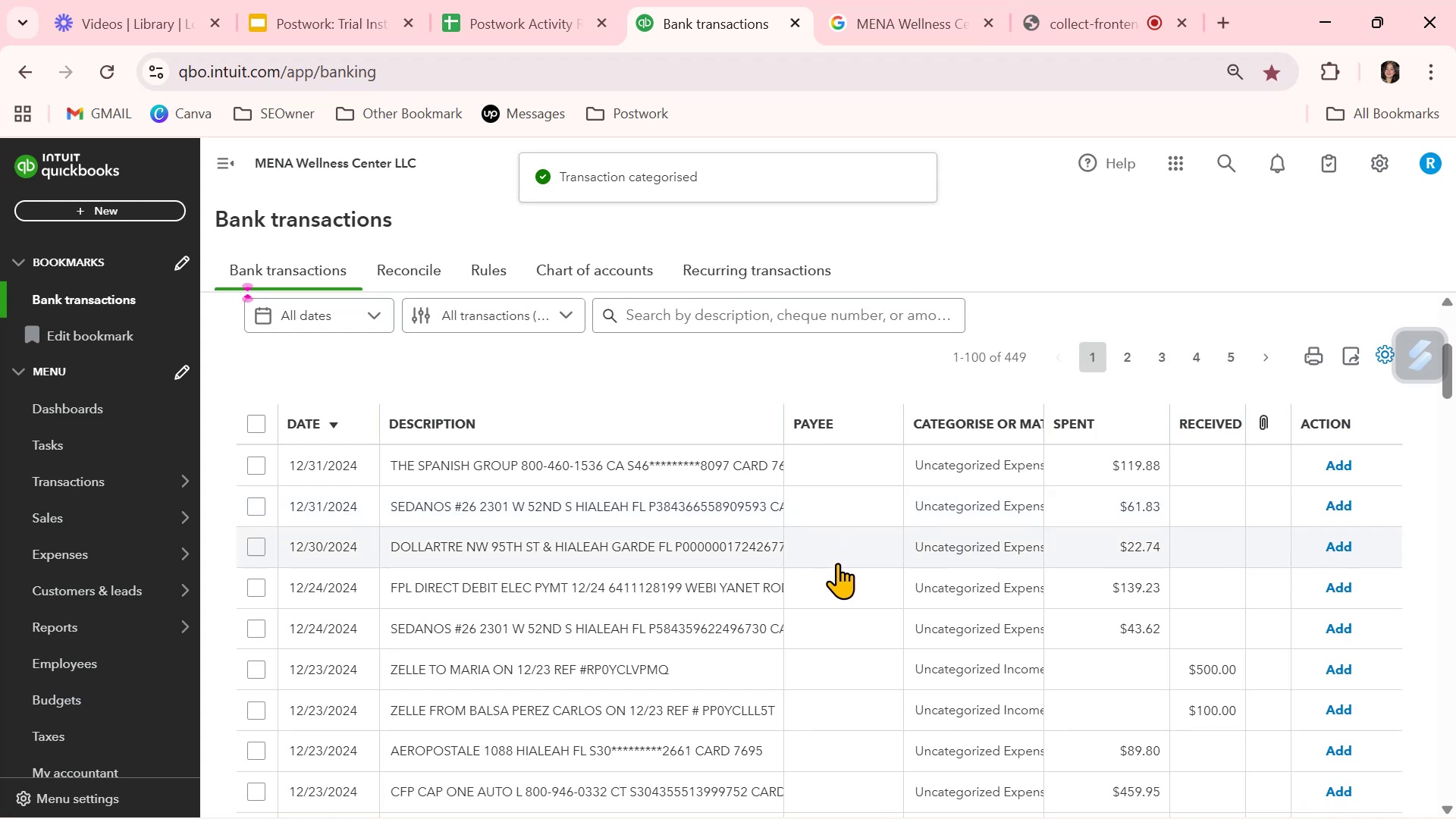 
left_click([837, 551])
 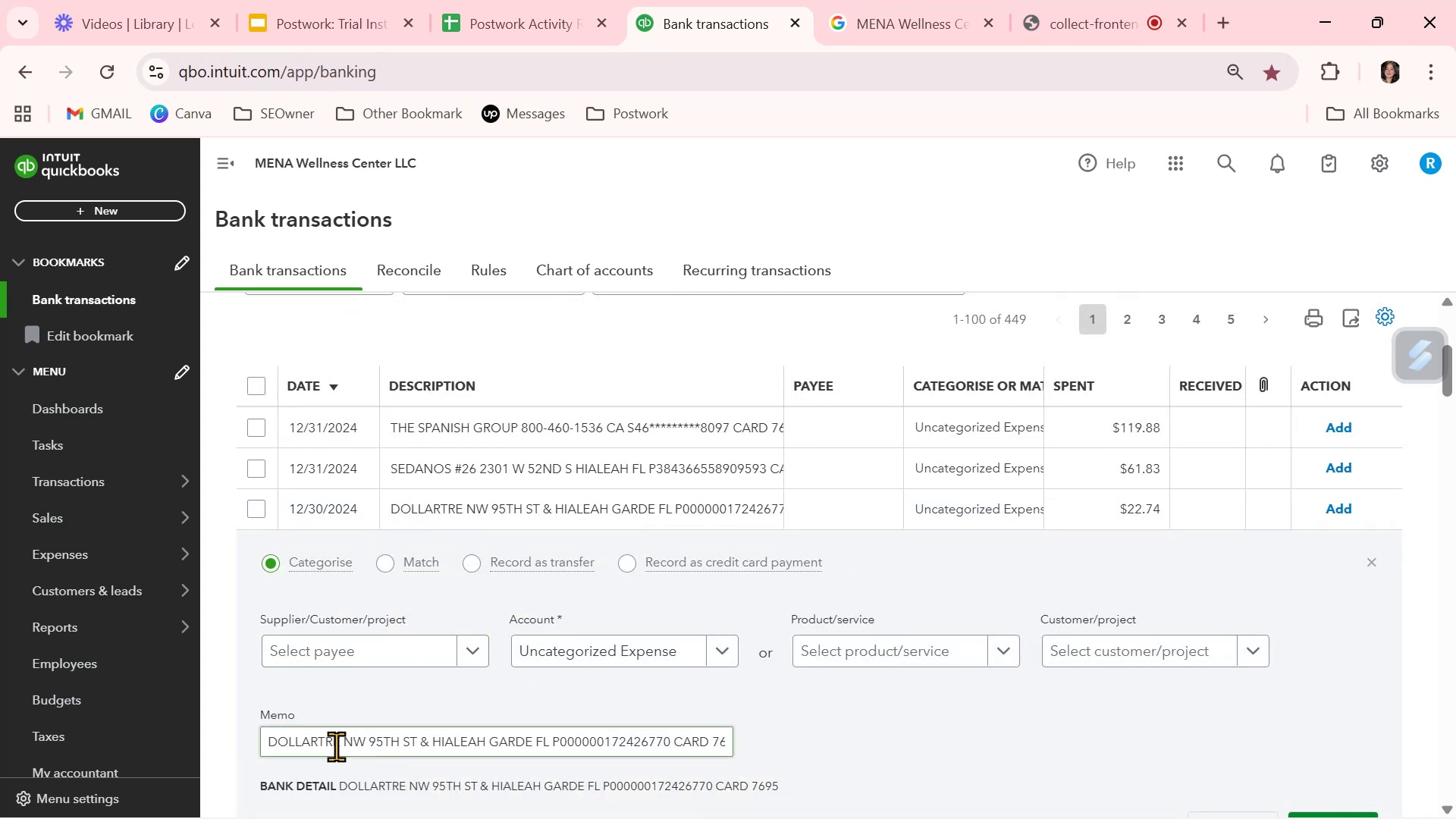 
left_click_drag(start_coordinate=[337, 744], to_coordinate=[249, 739])
 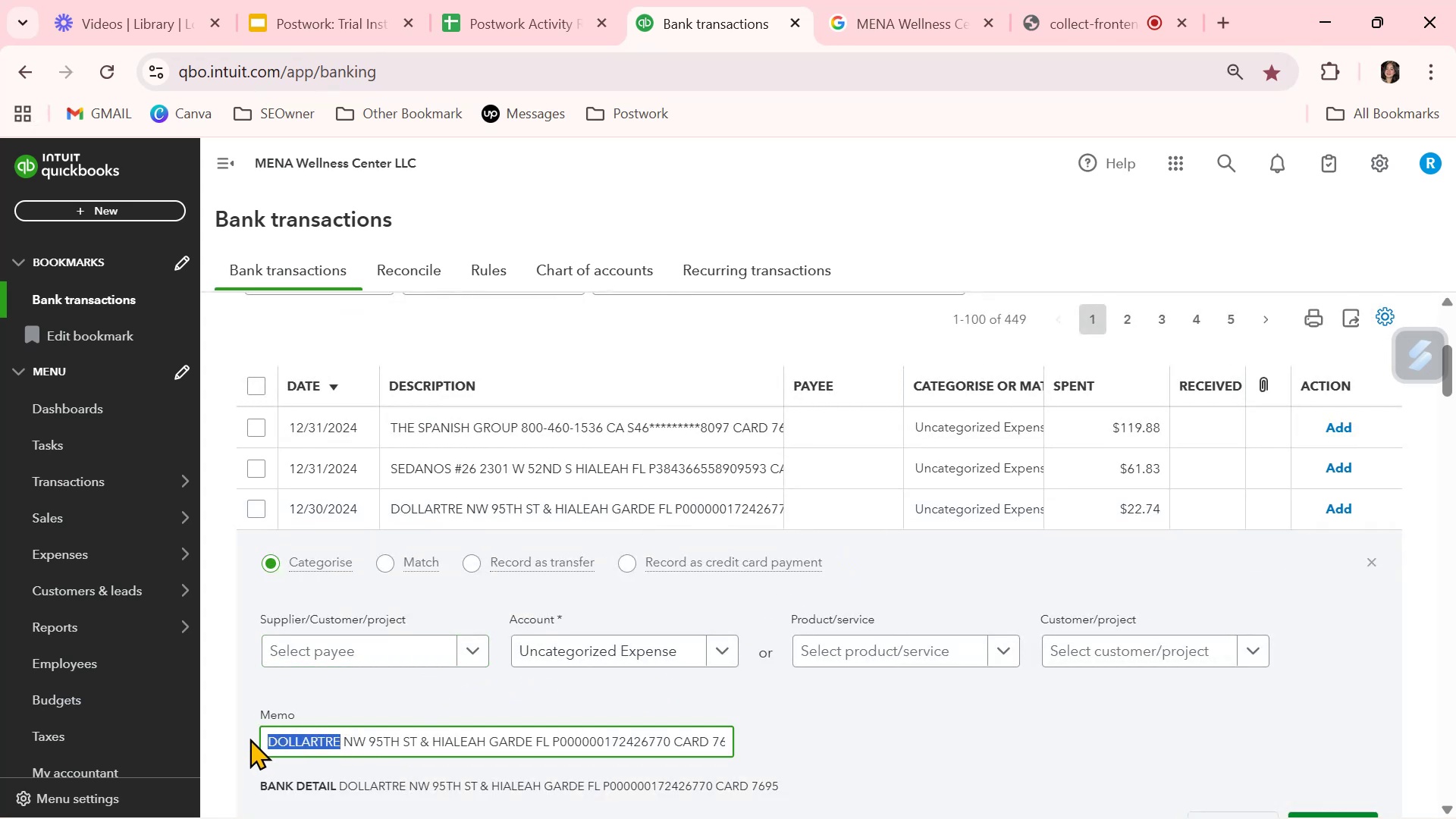 
key(Control+ControlLeft)
 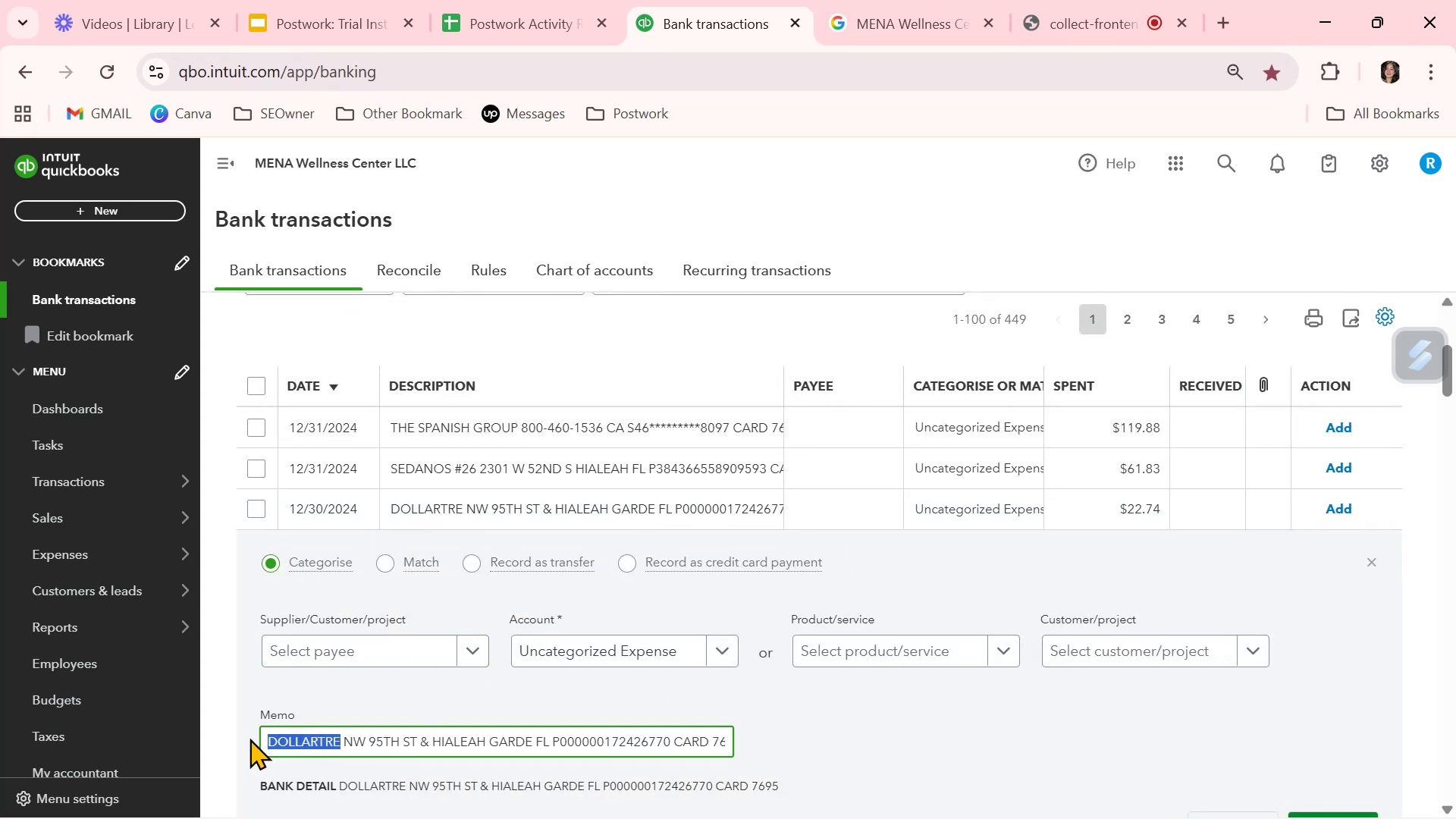 
key(Control+C)
 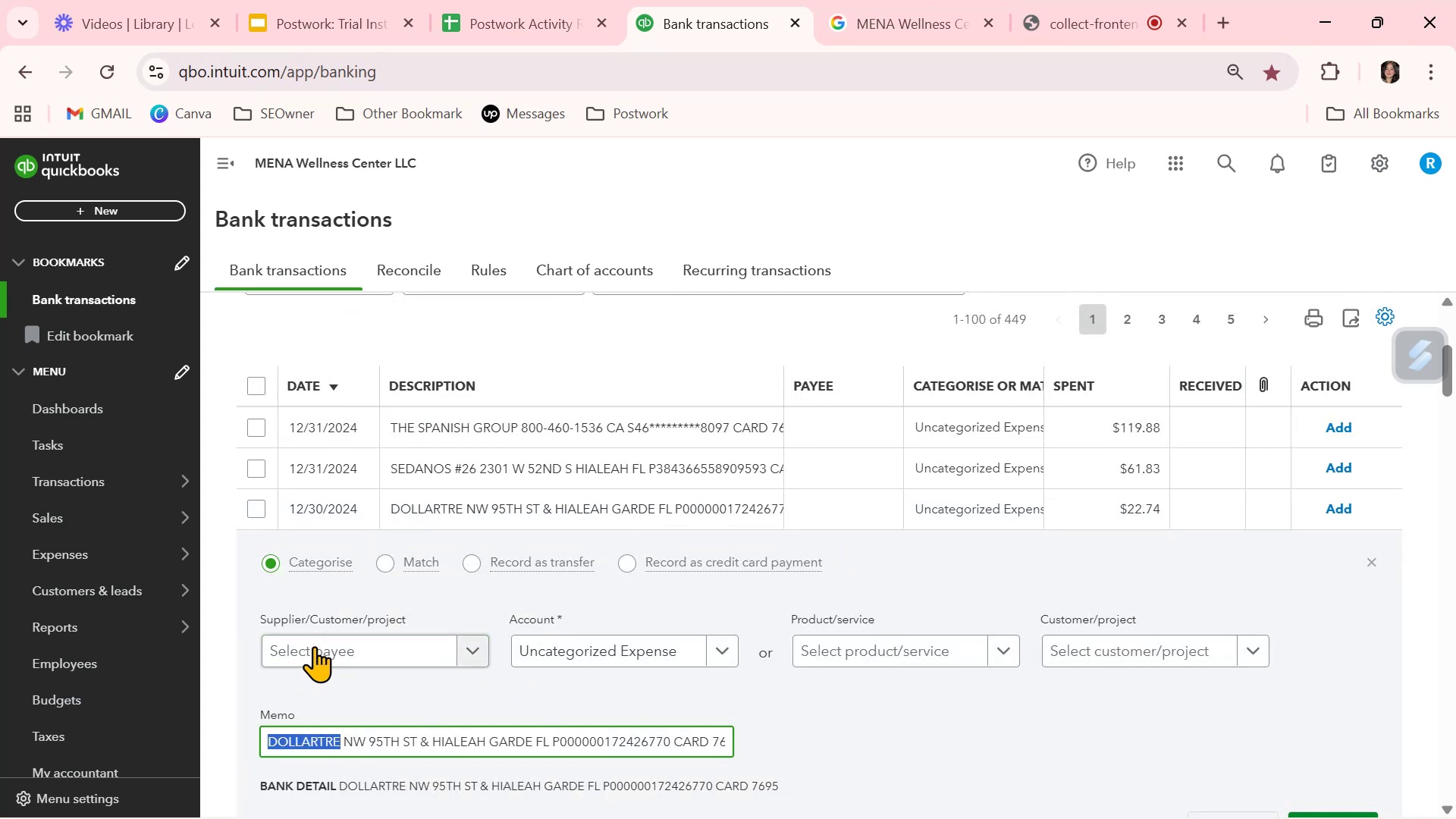 
left_click([314, 646])
 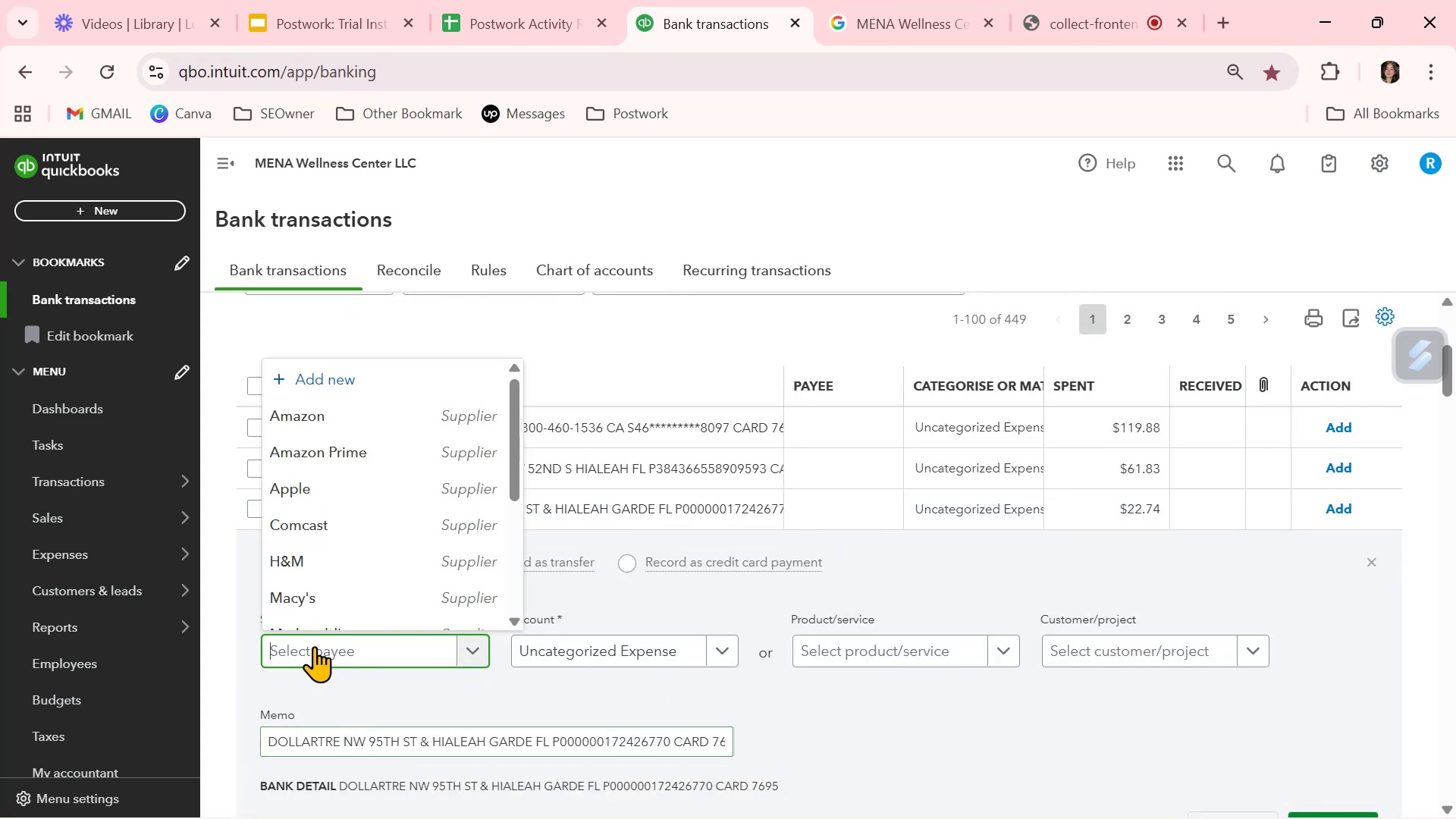 
key(Control+ControlLeft)
 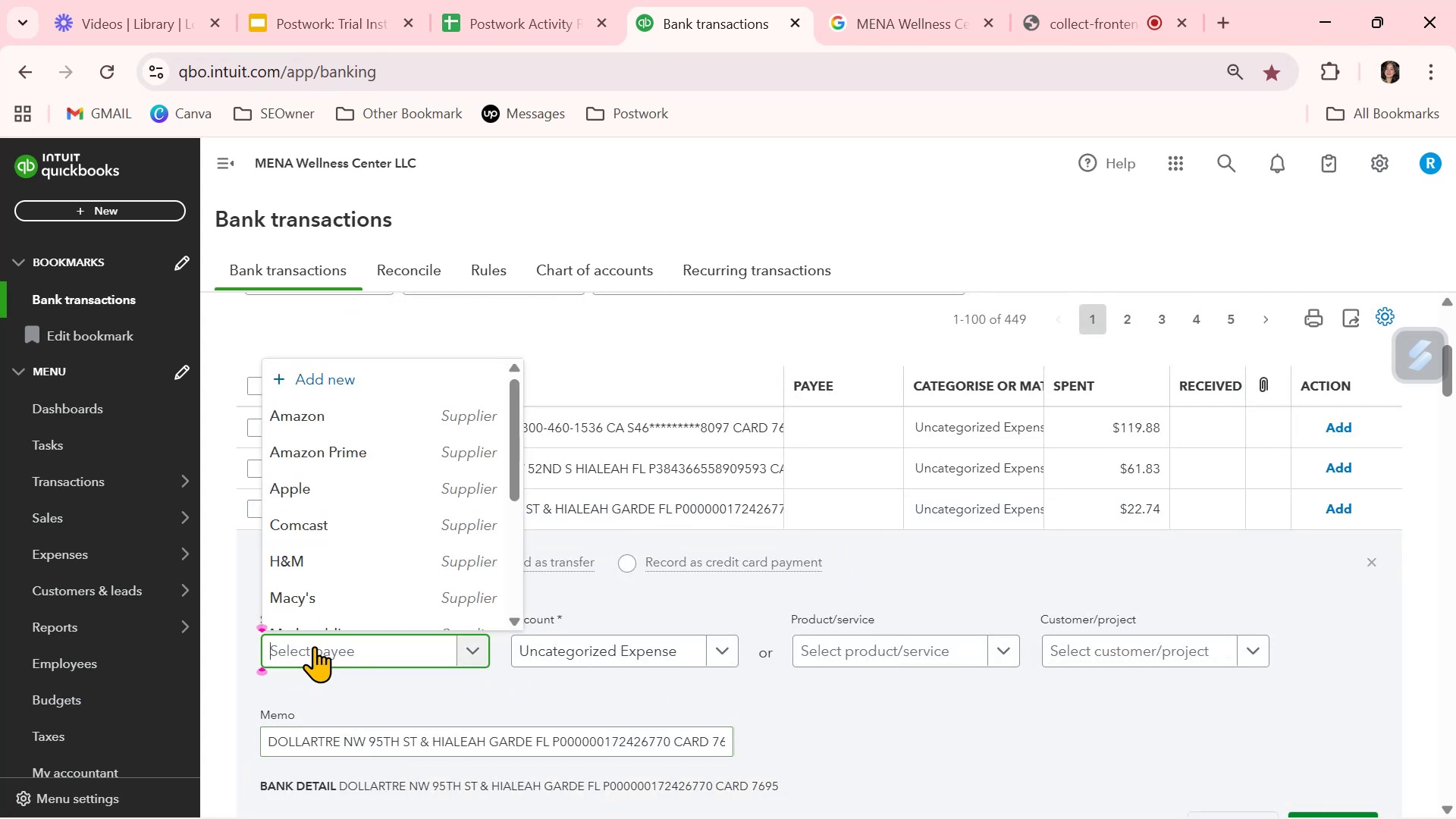 
key(Control+V)
 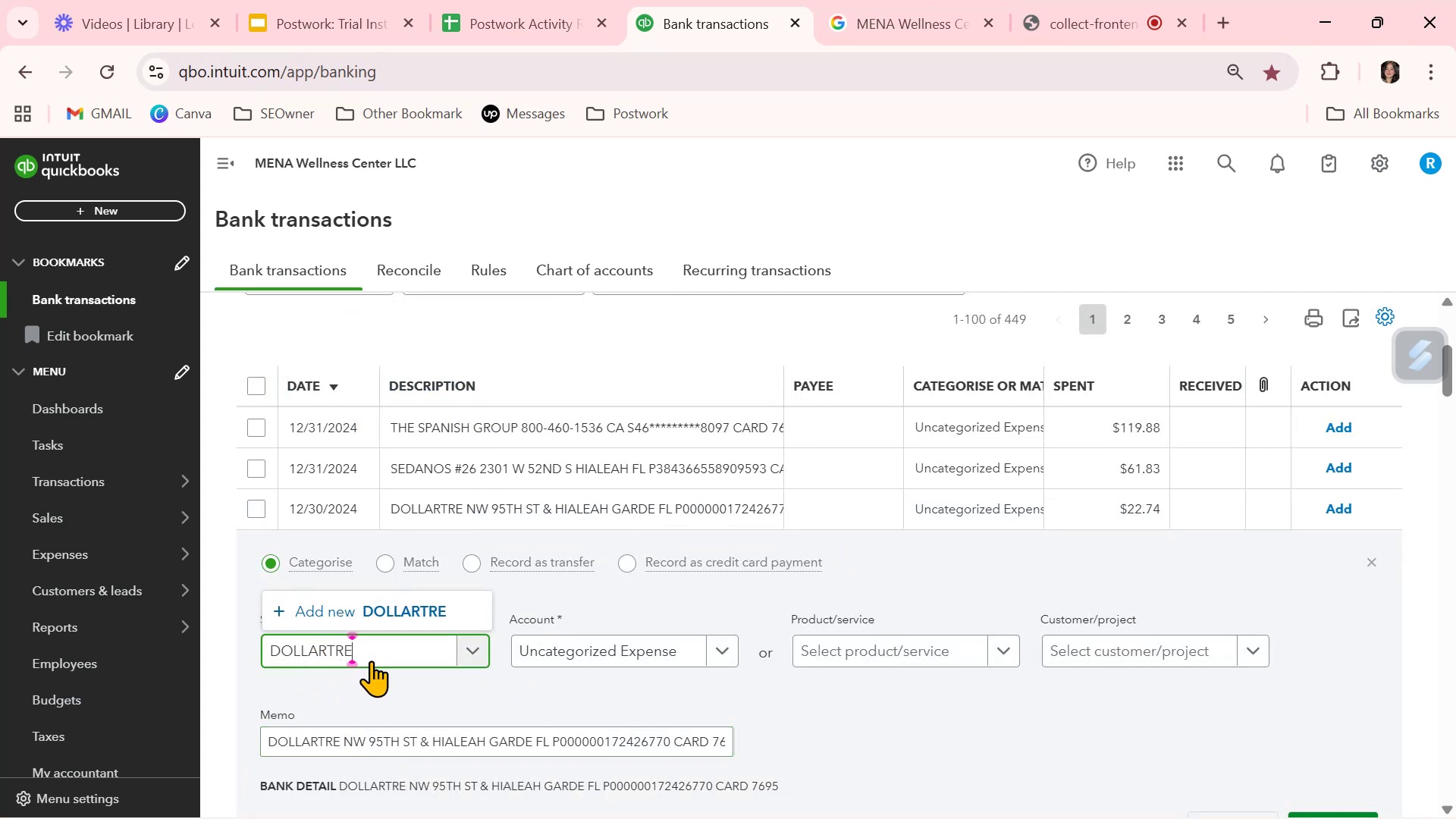 
key(CapsLock)
 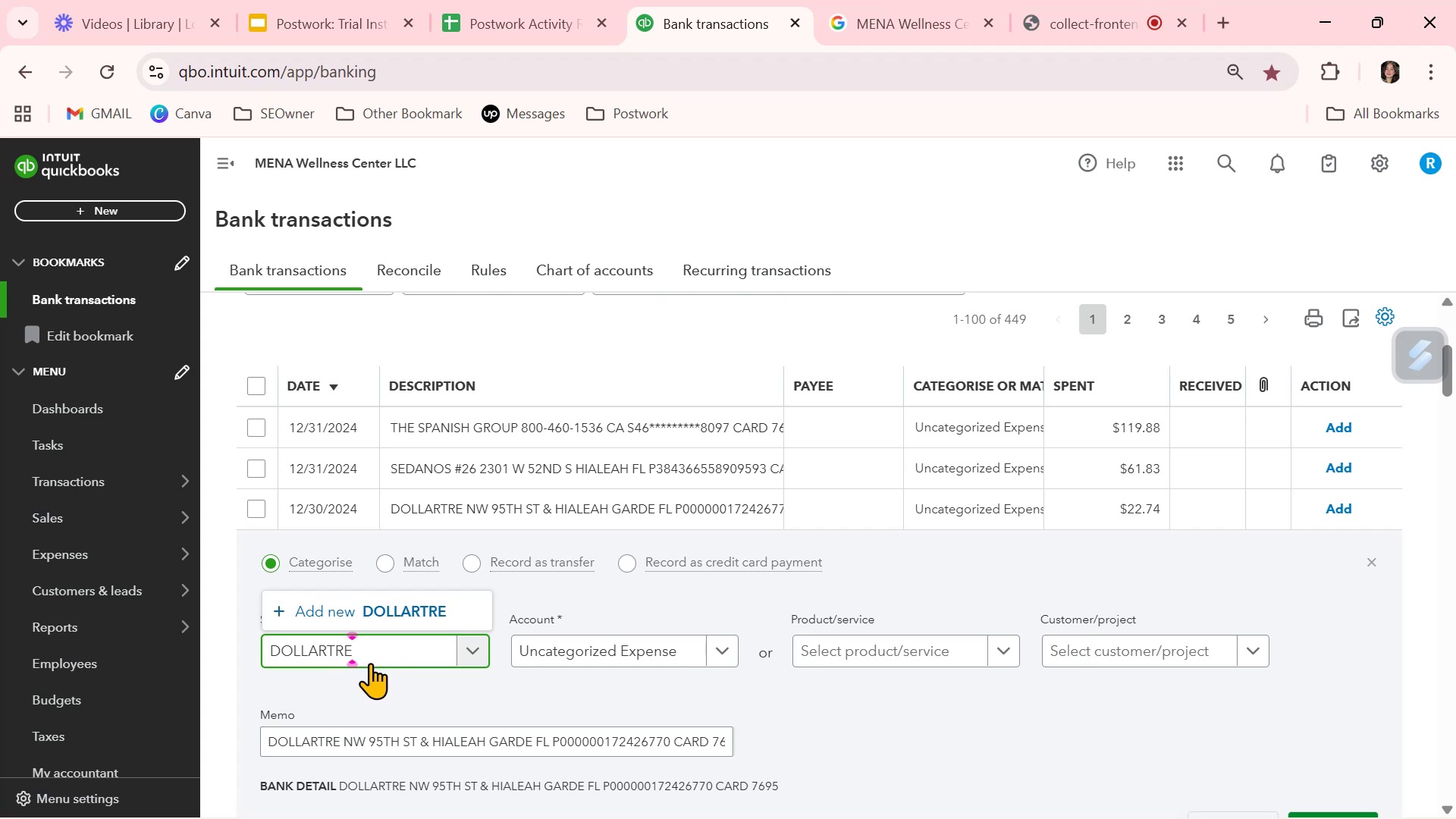 
key(E)
 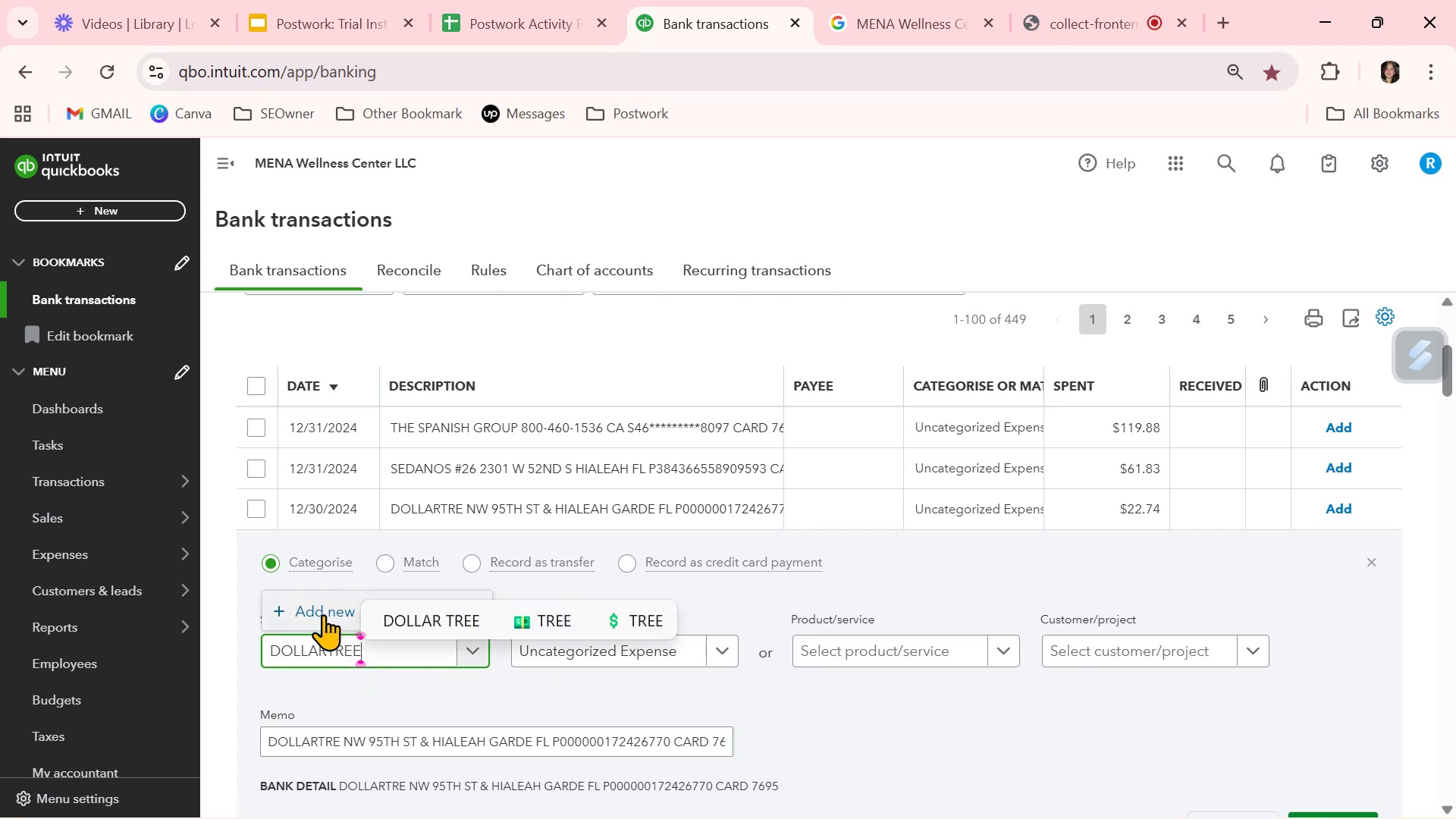 
left_click([341, 615])
 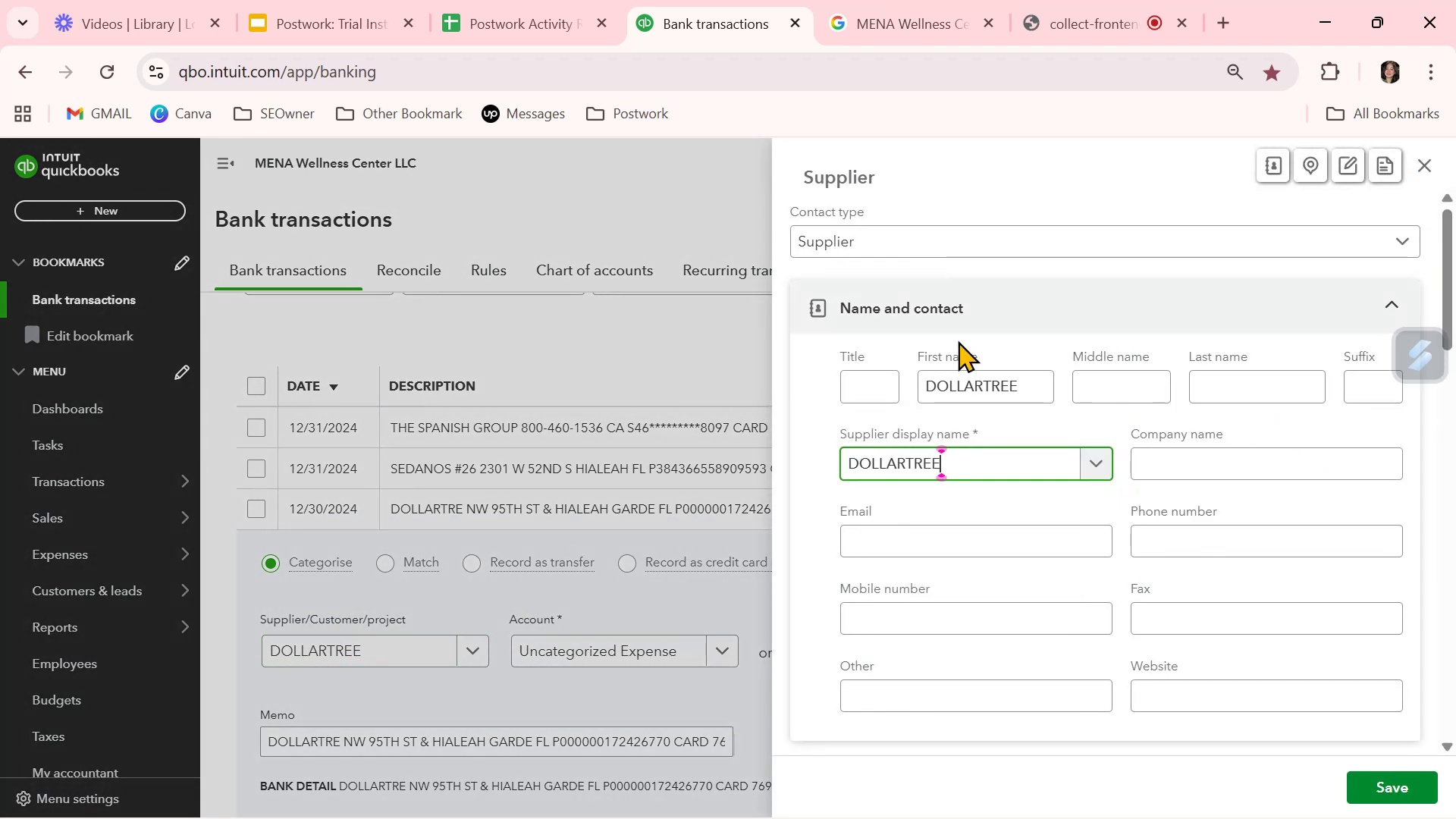 
left_click_drag(start_coordinate=[1027, 387], to_coordinate=[861, 404])
 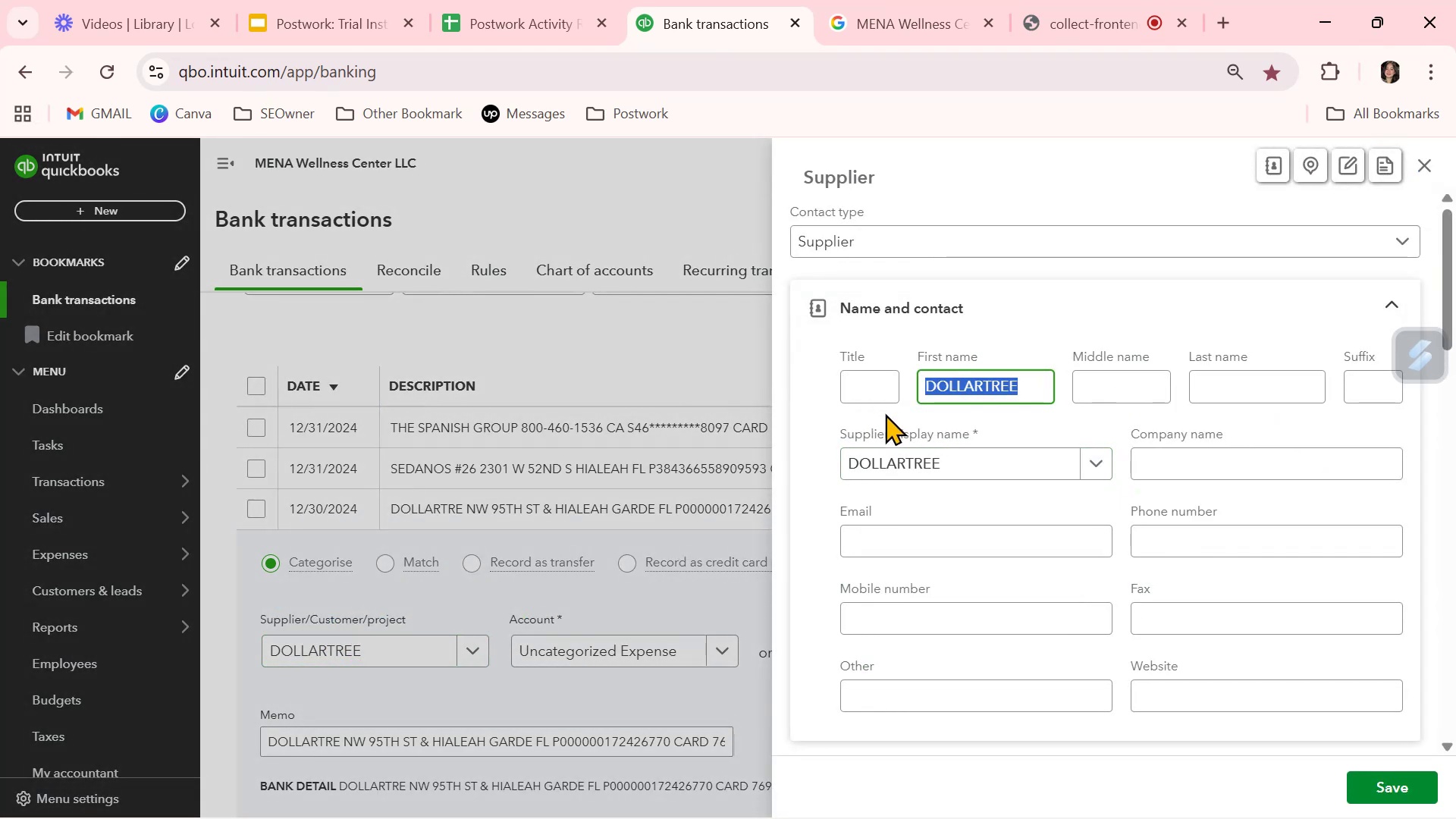 
key(Backspace)
 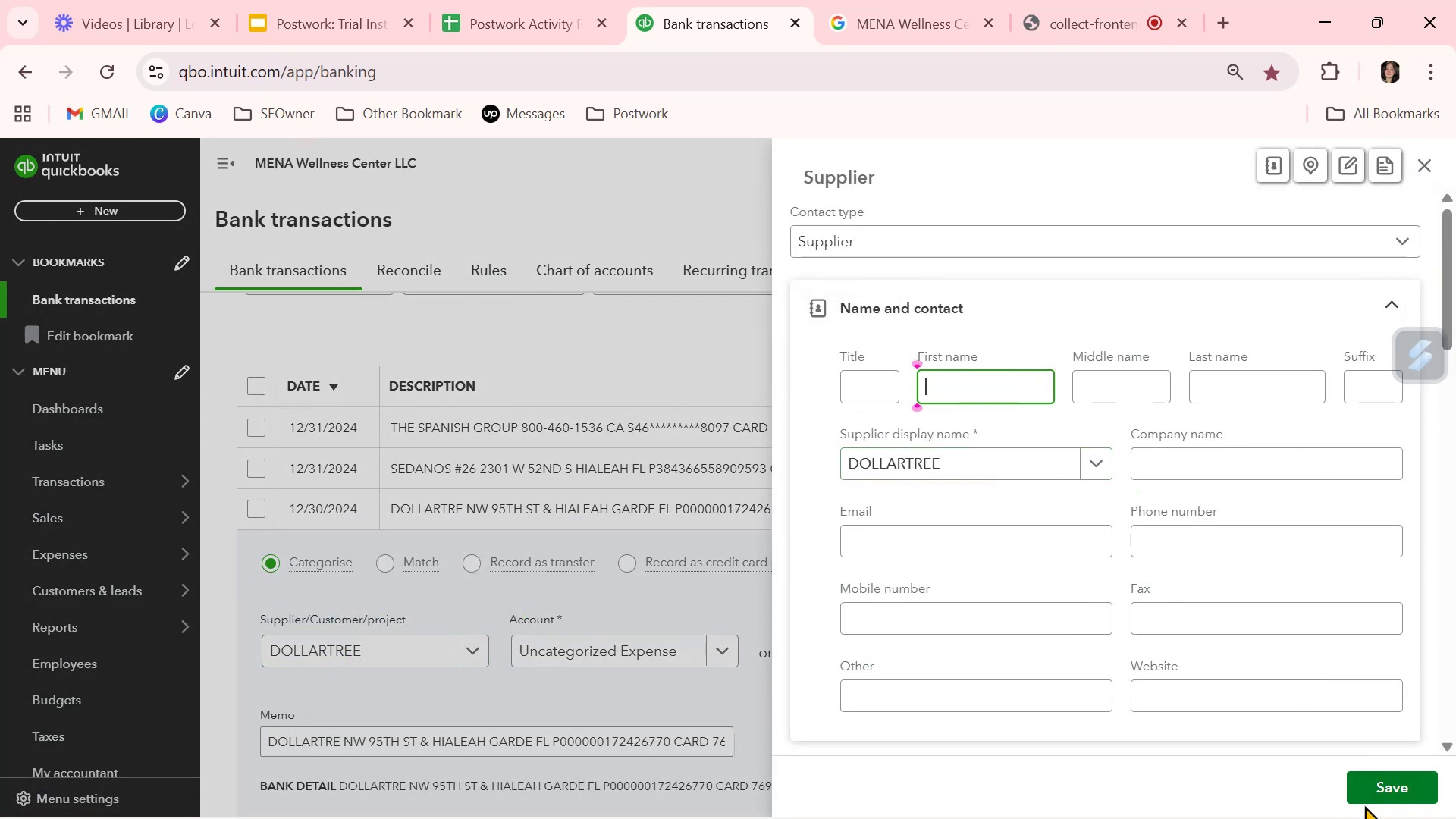 
left_click([1365, 793])
 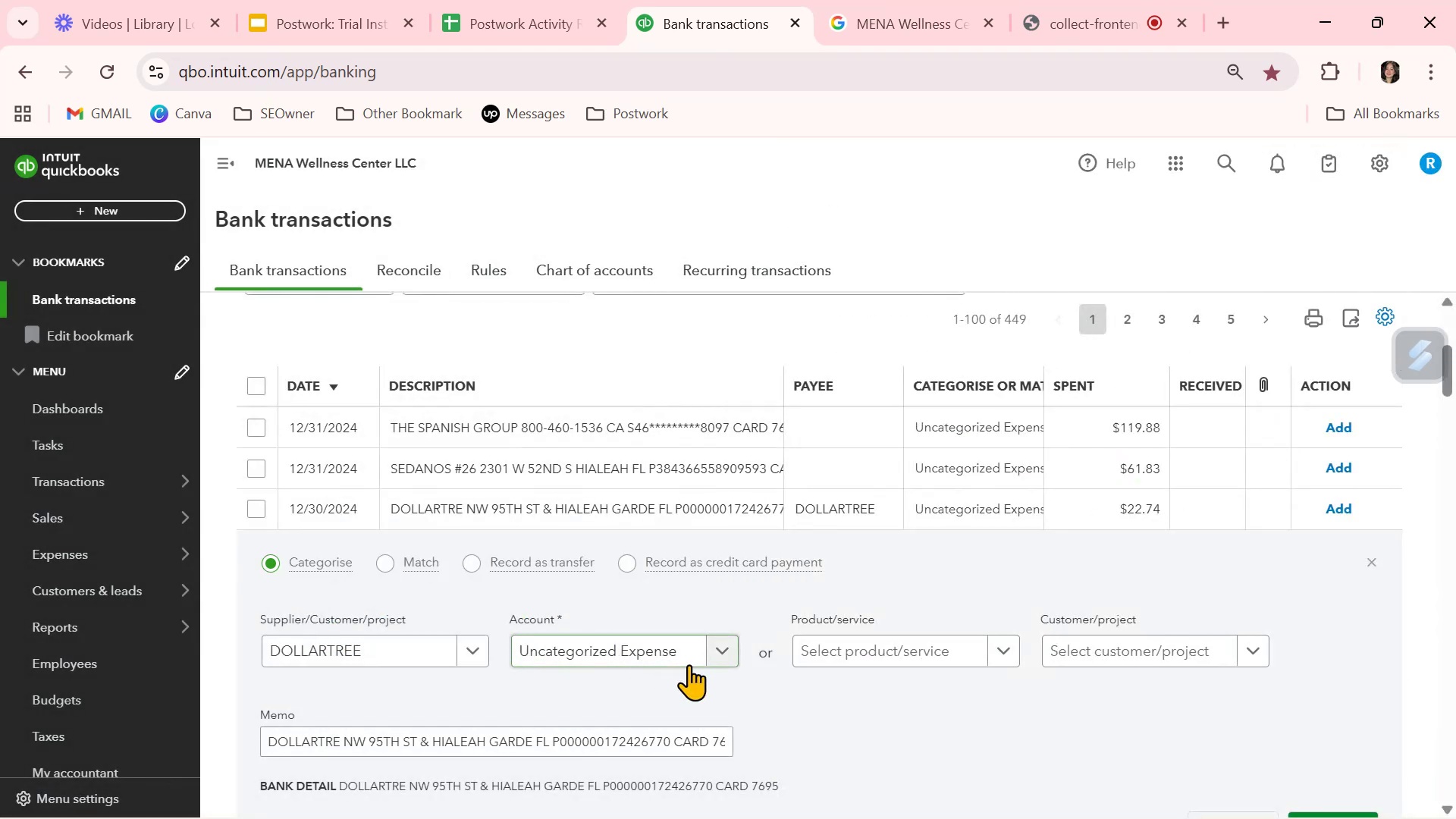 
left_click([714, 656])
 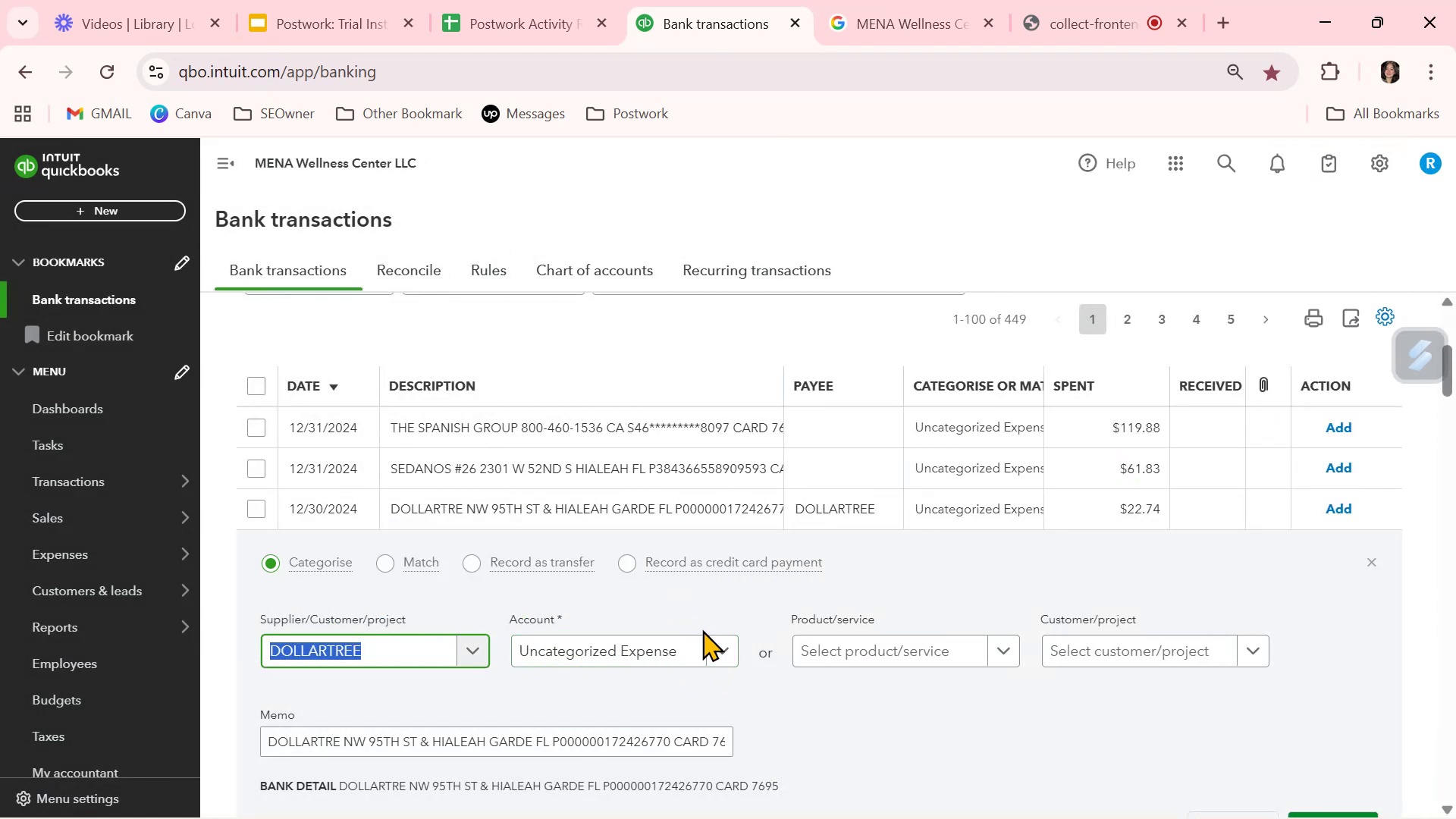 
left_click([708, 651])
 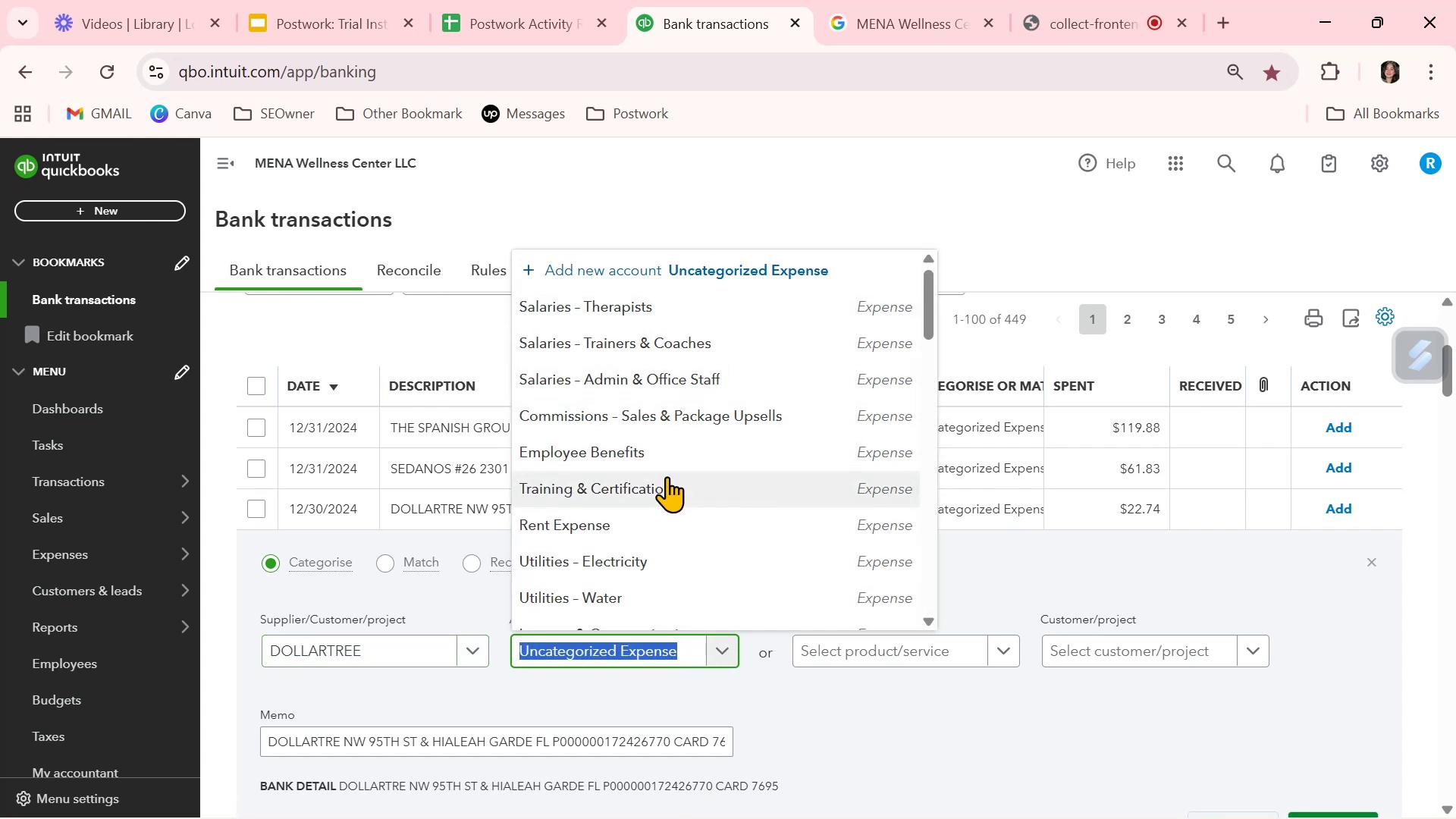 
type(GE)
 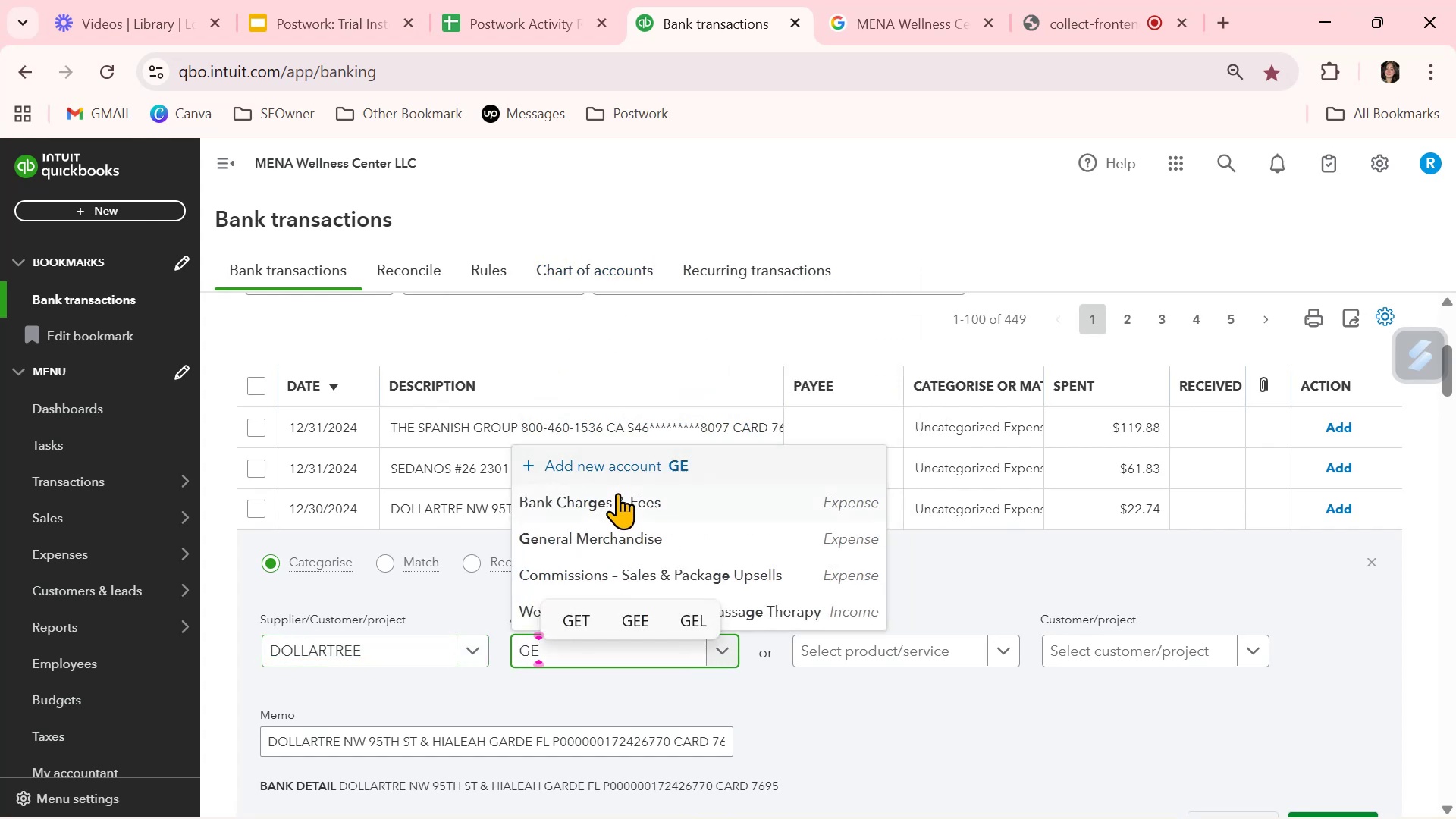 
left_click([595, 537])
 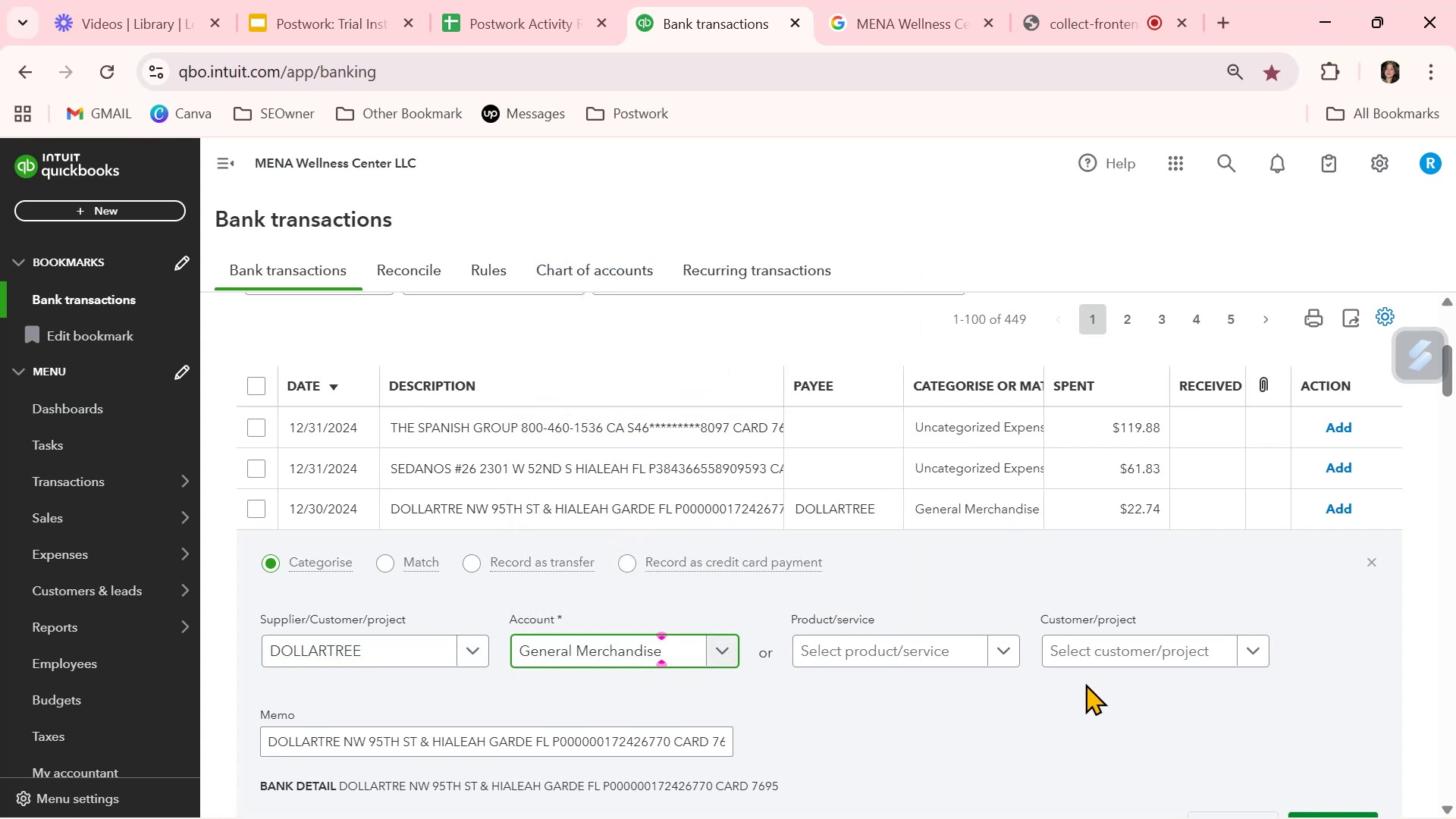 
scroll: coordinate [1085, 683], scroll_direction: down, amount: 1.0
 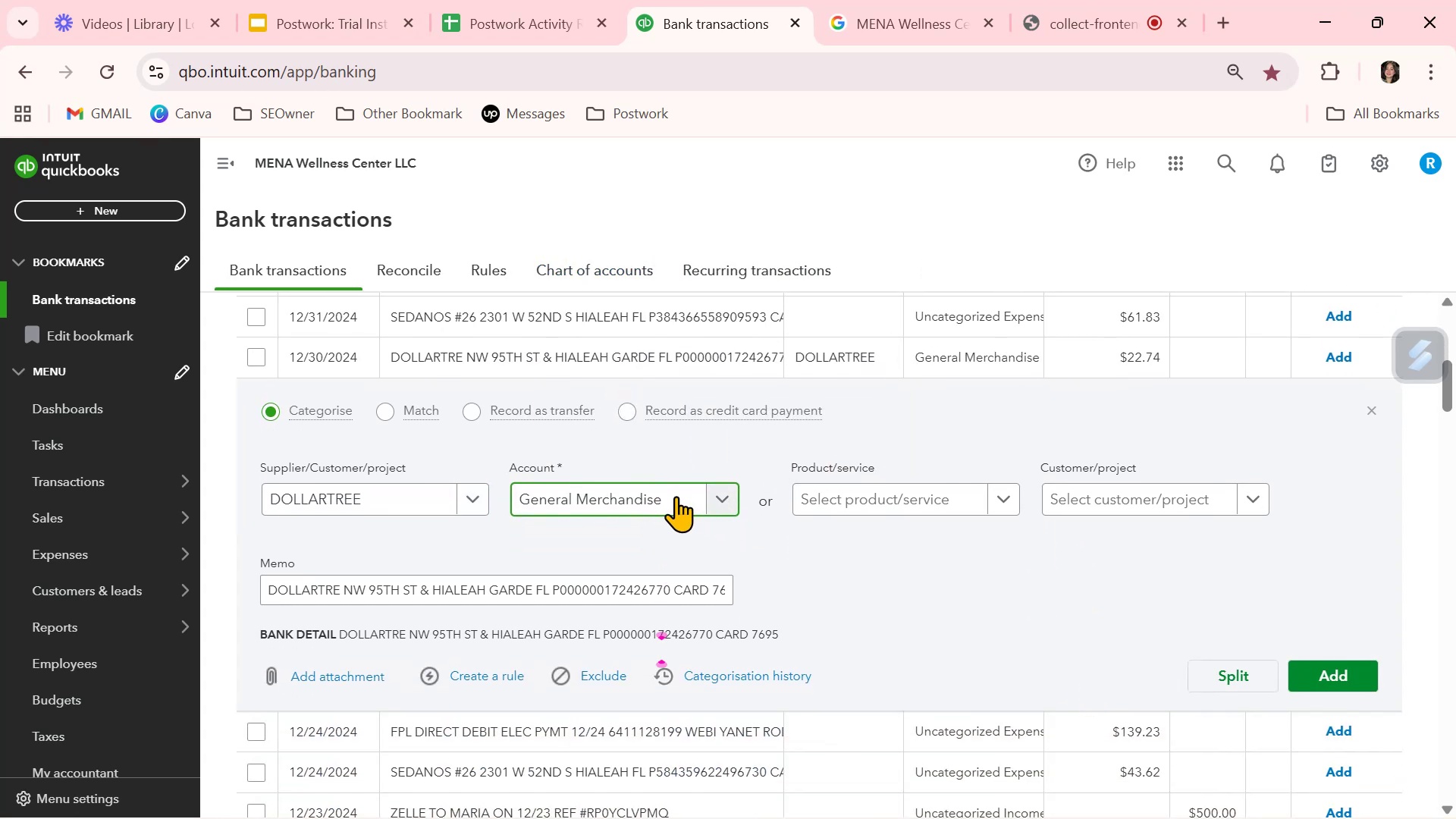 
wait(5.18)
 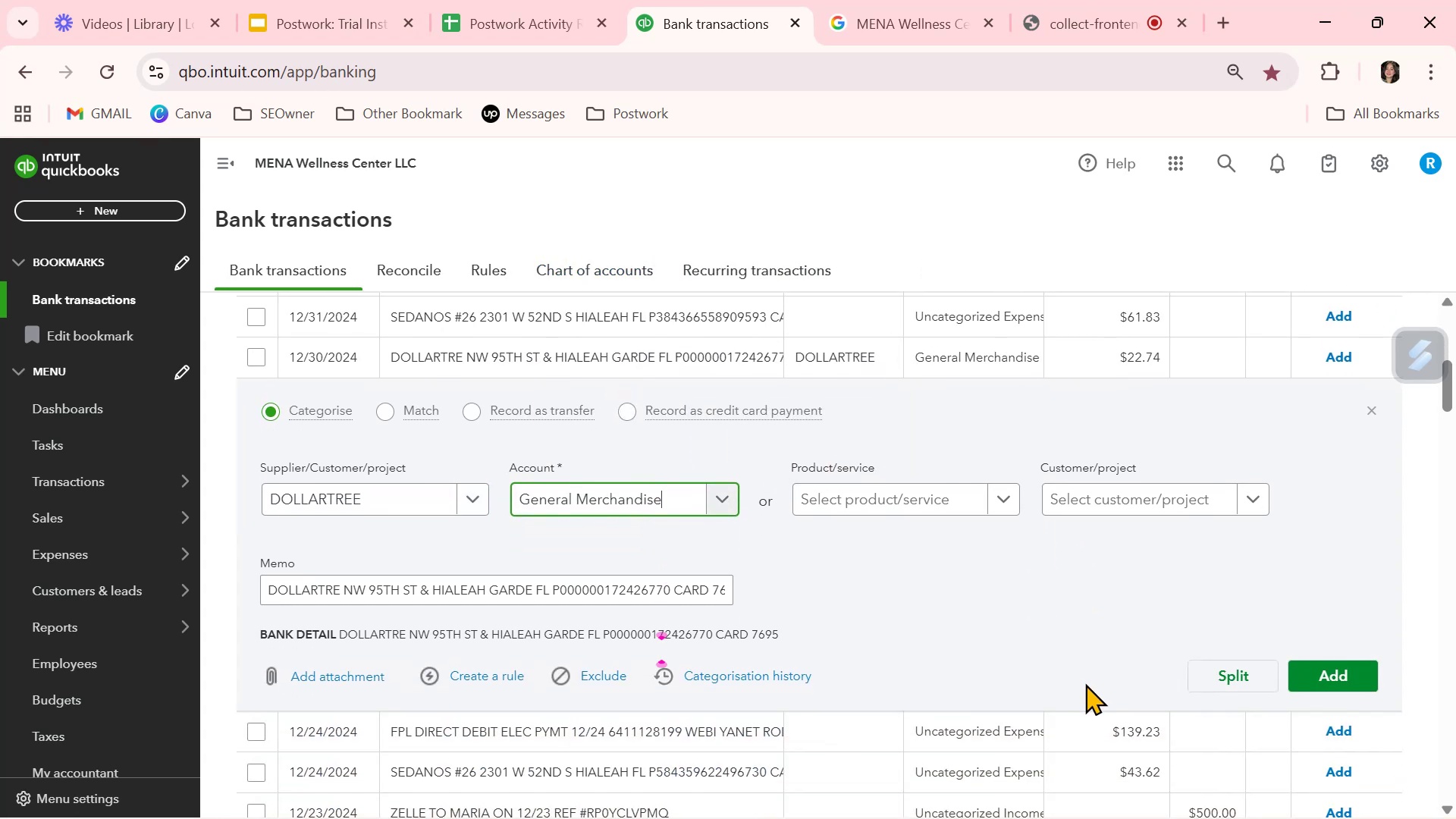 
left_click([1314, 676])
 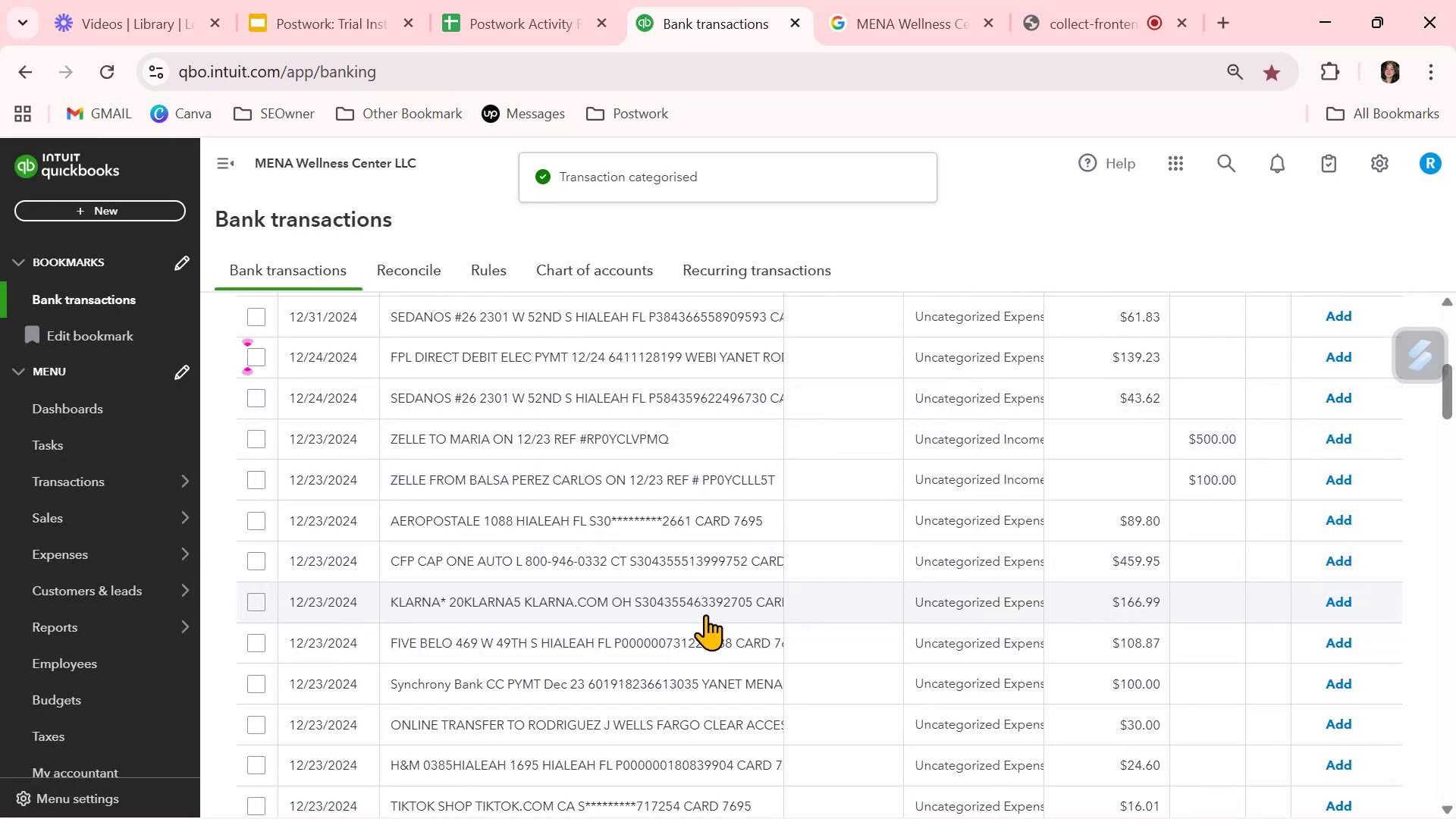 
wait(6.59)
 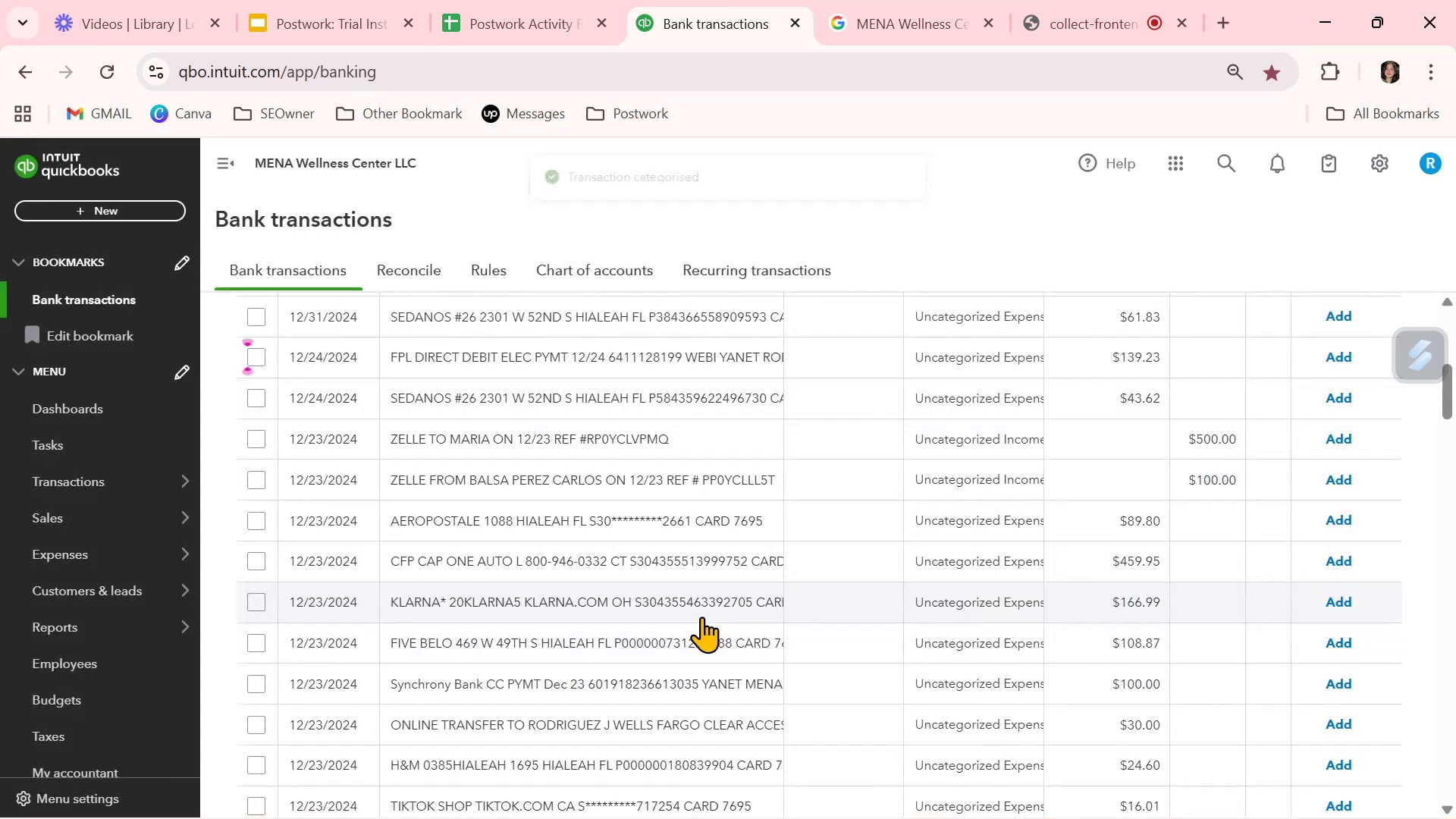 
left_click([861, 525])
 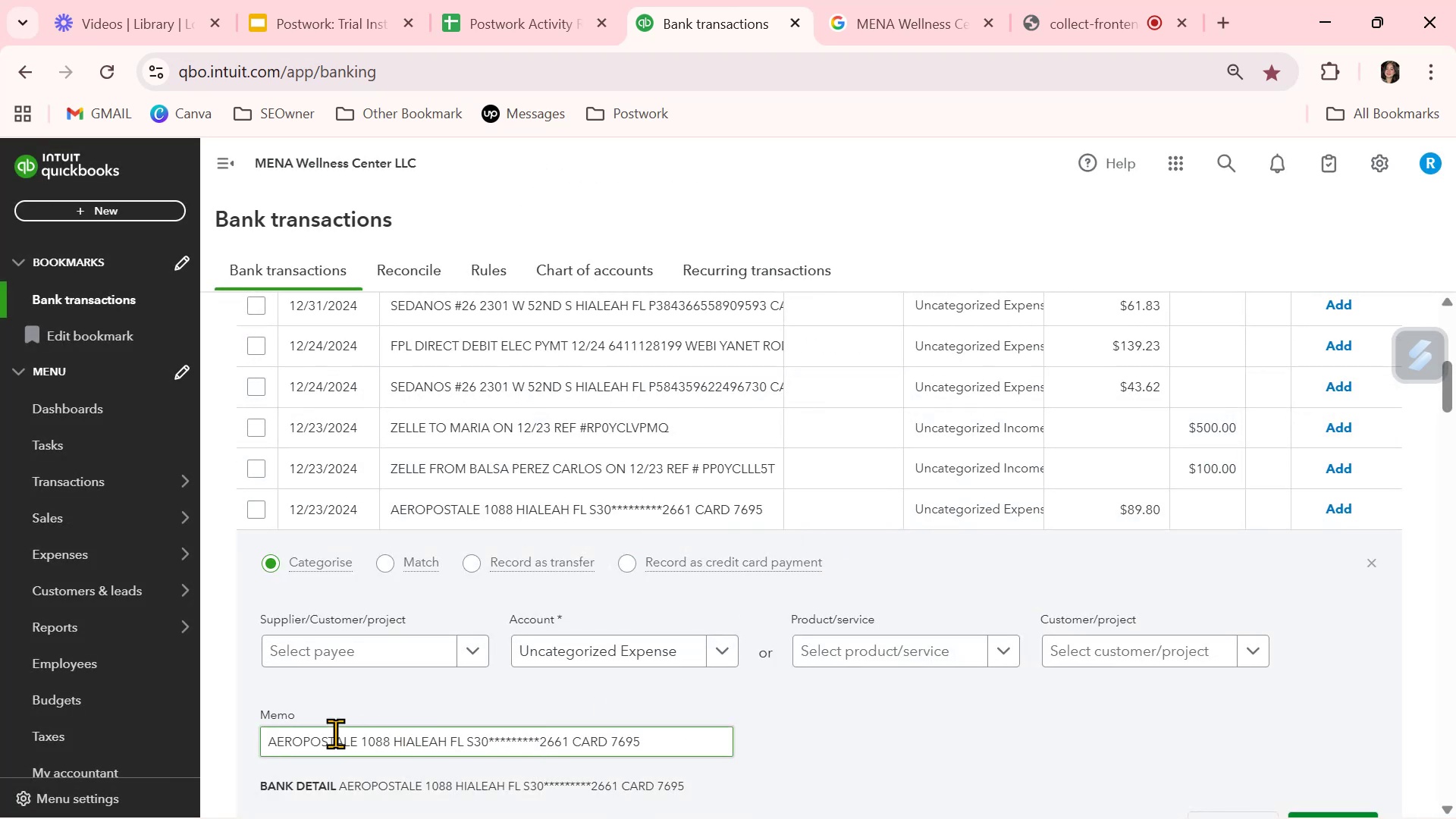 
double_click([314, 740])
 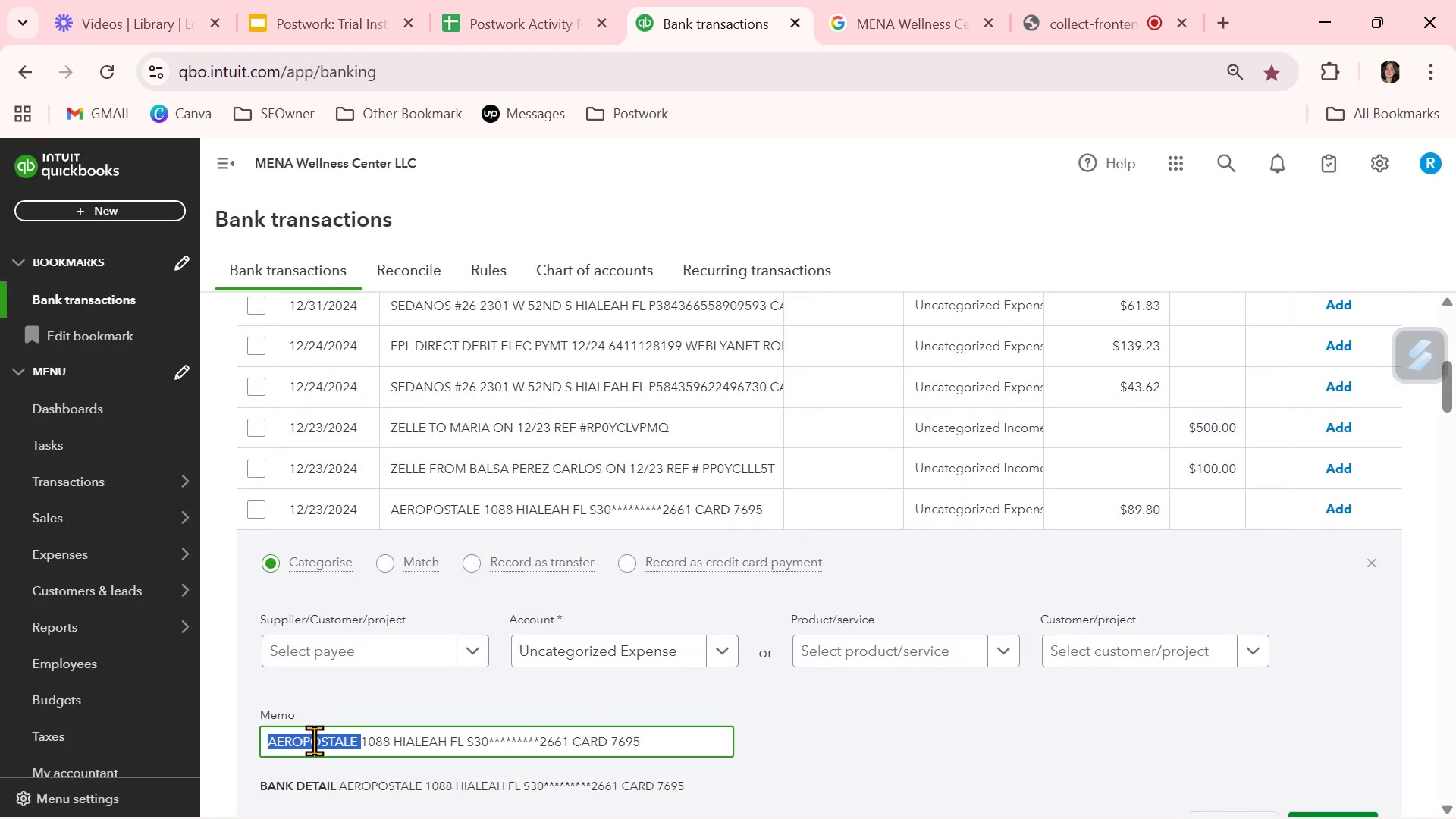 
key(Control+ControlLeft)
 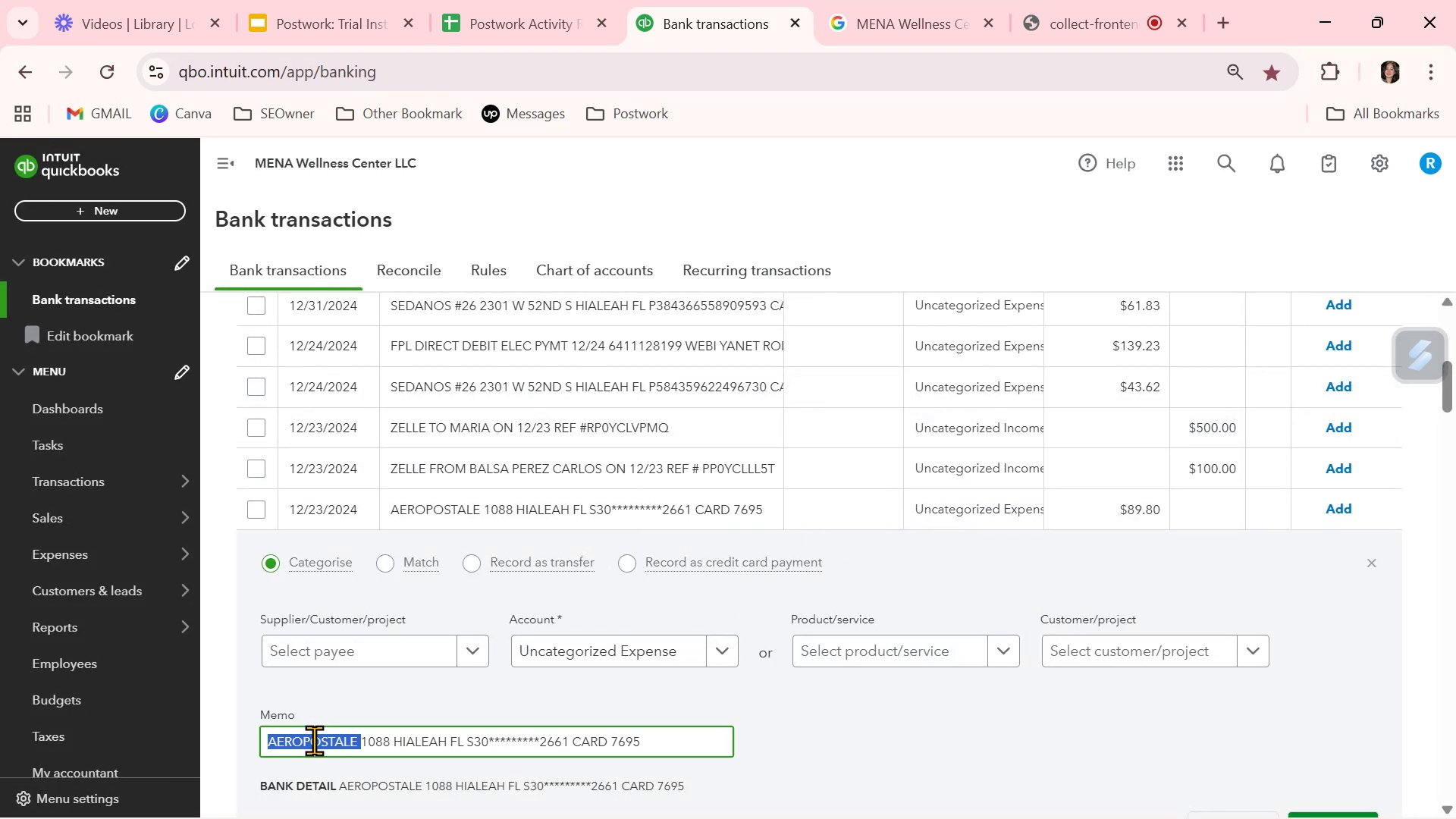 
key(Control+C)
 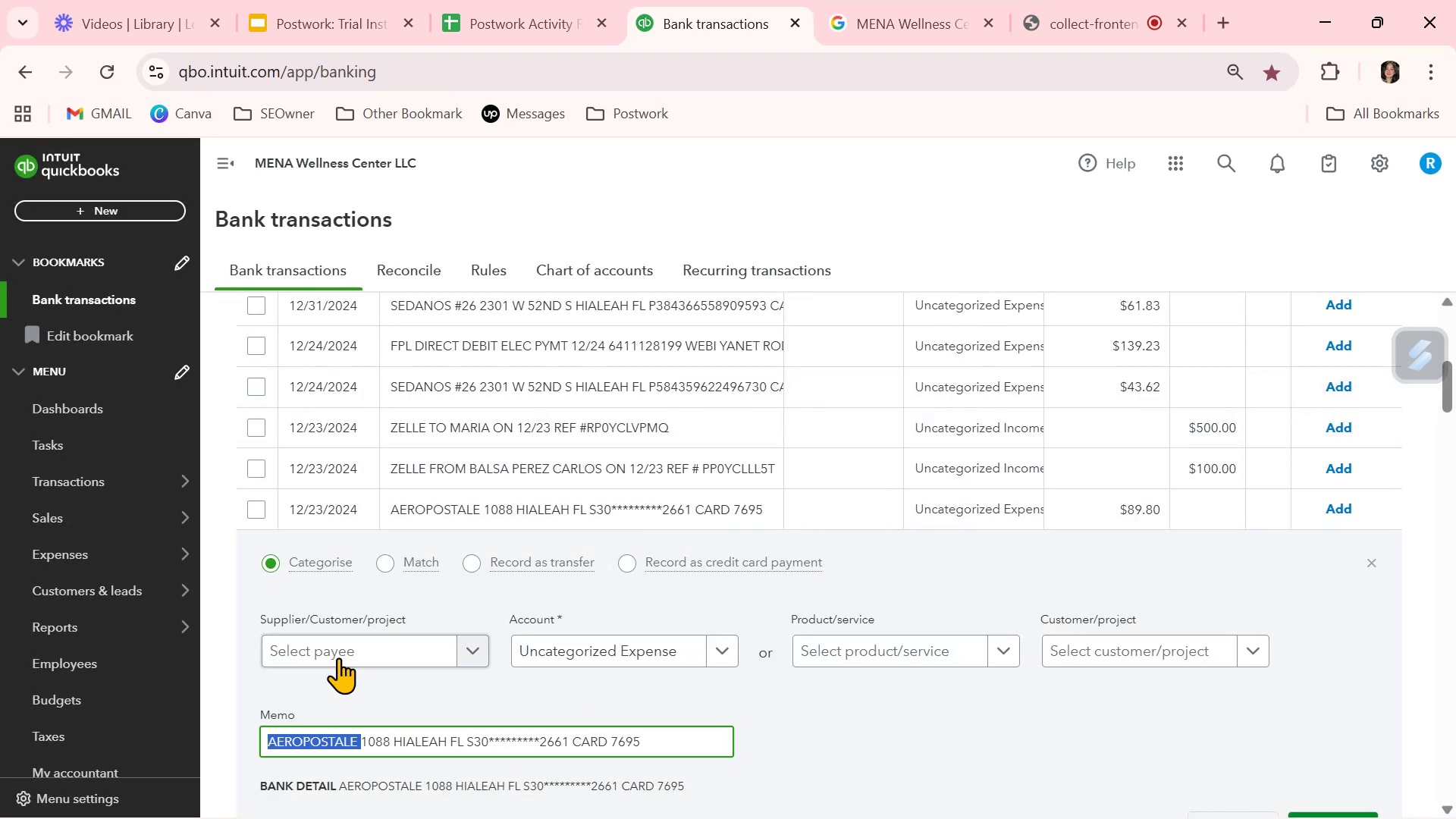 
left_click([338, 657])
 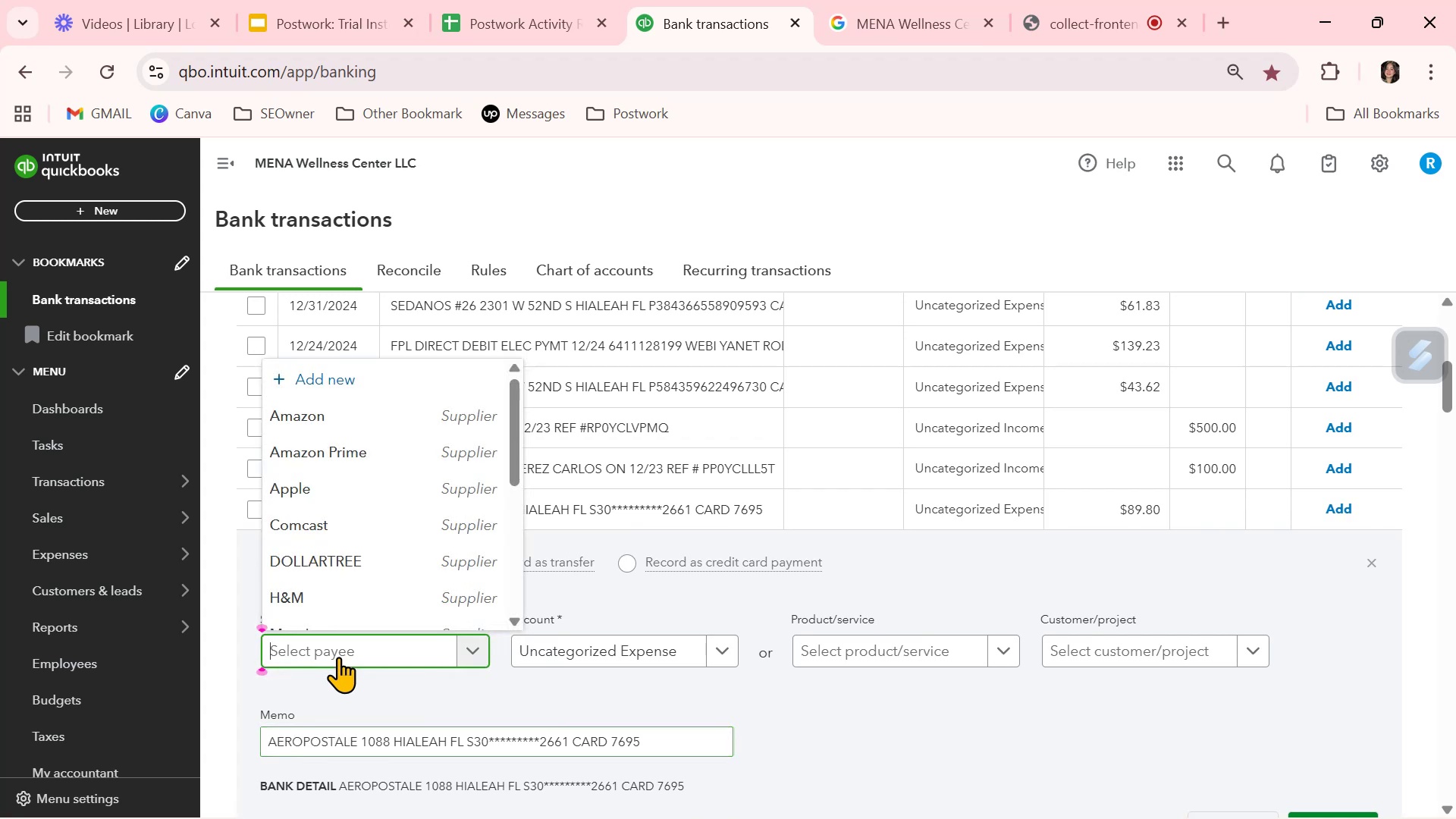 
key(Control+ControlLeft)
 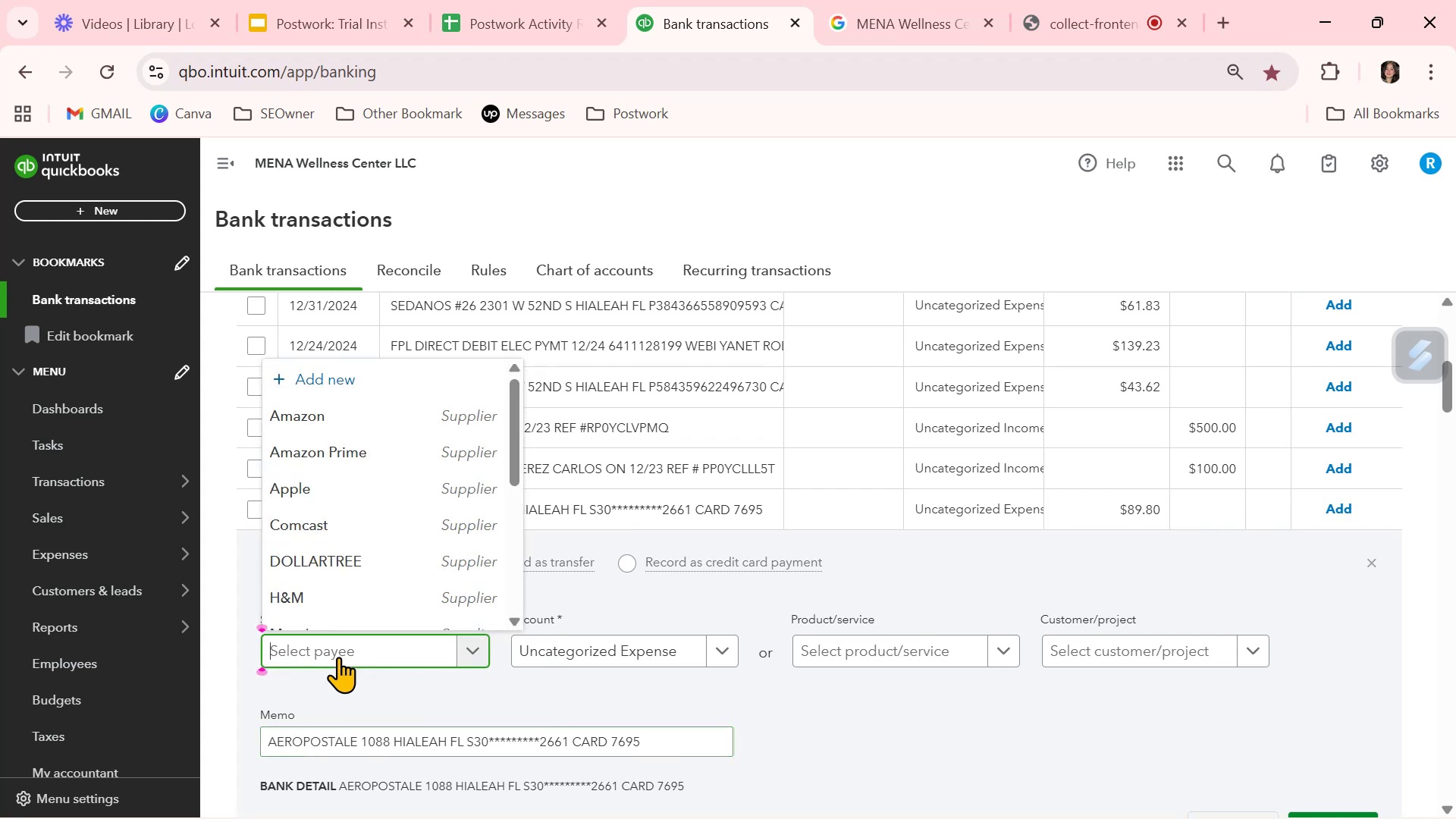 
key(Control+V)
 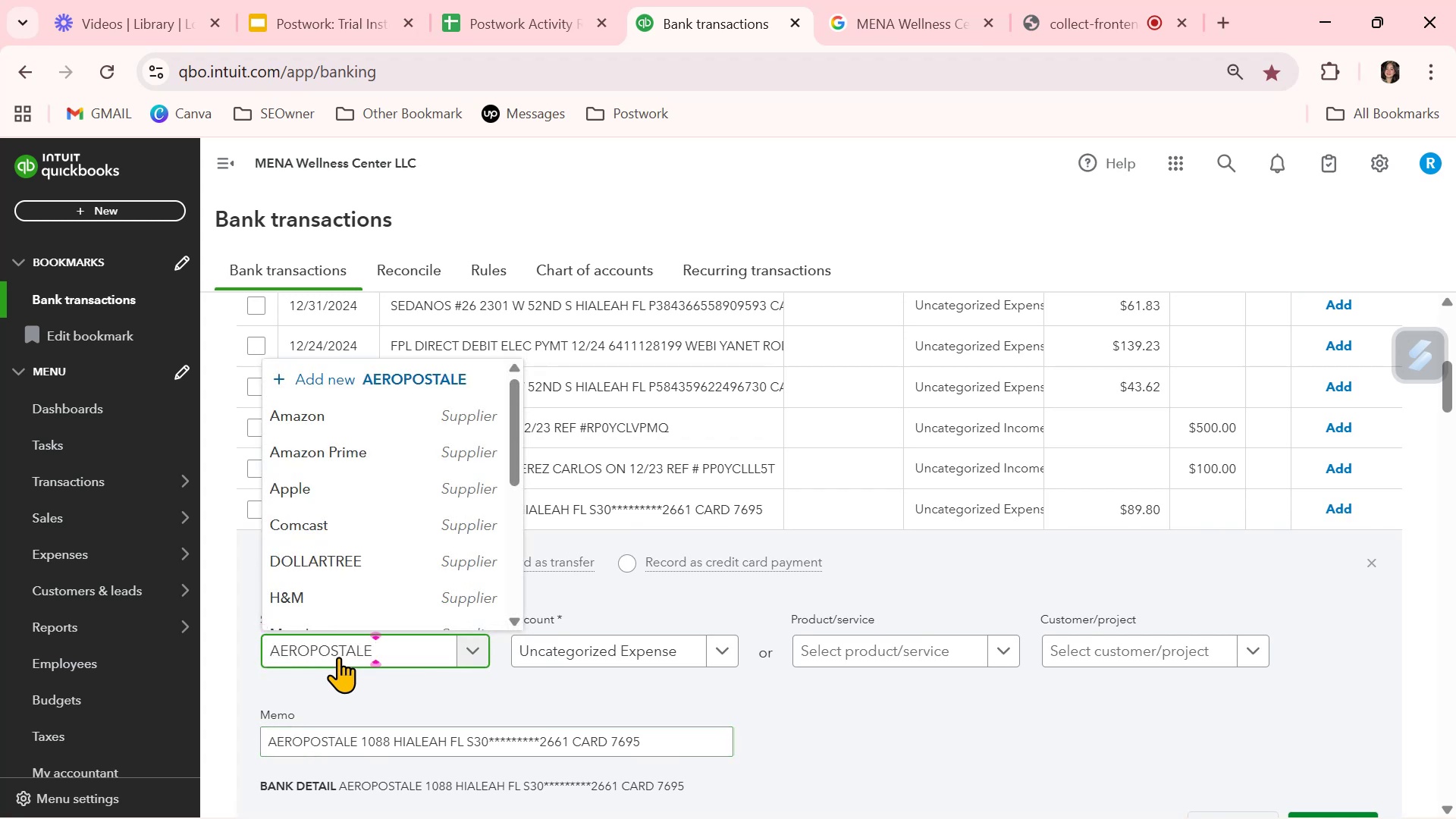 
key(Control+Backspace)
 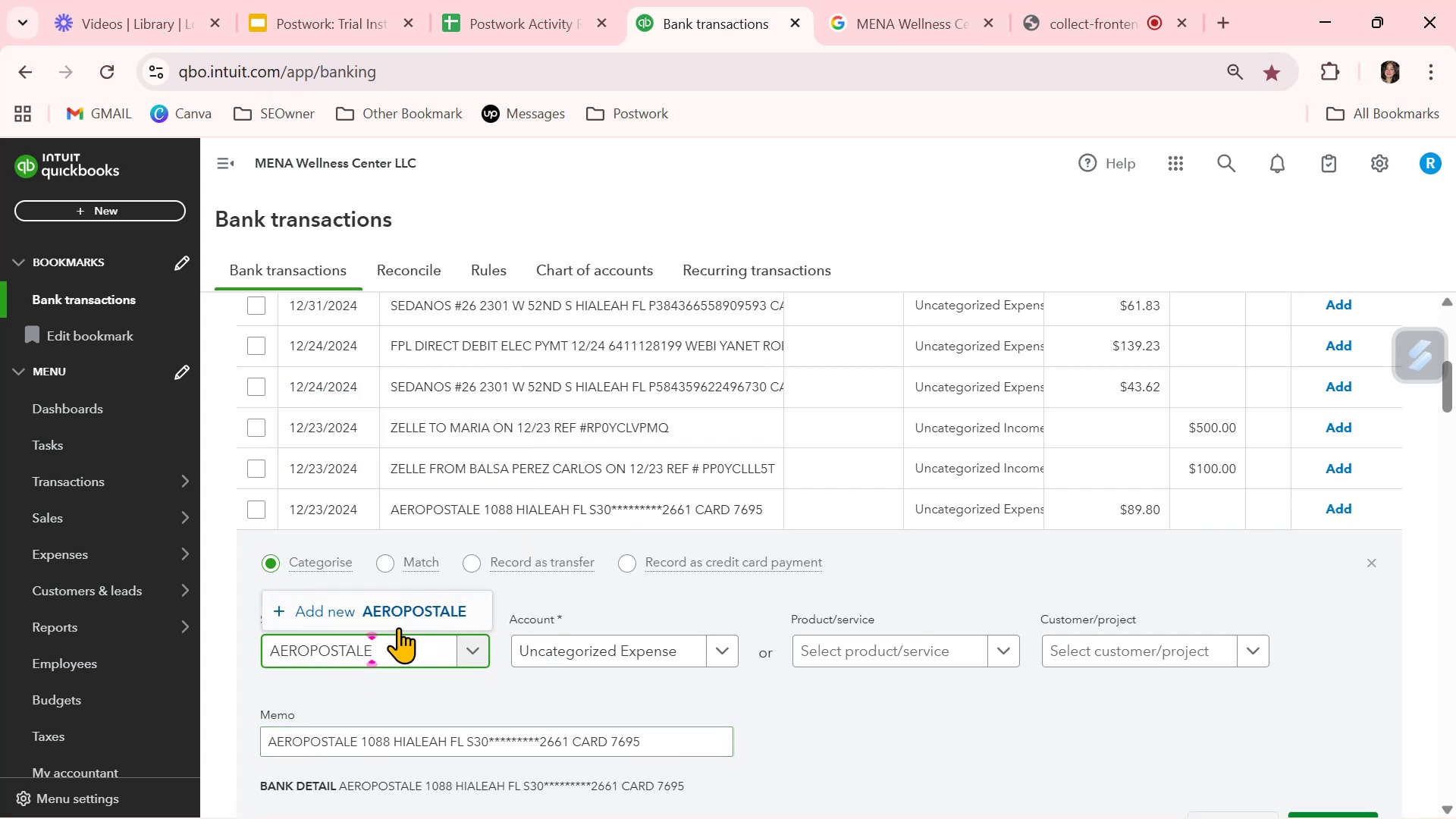 
left_click([400, 621])
 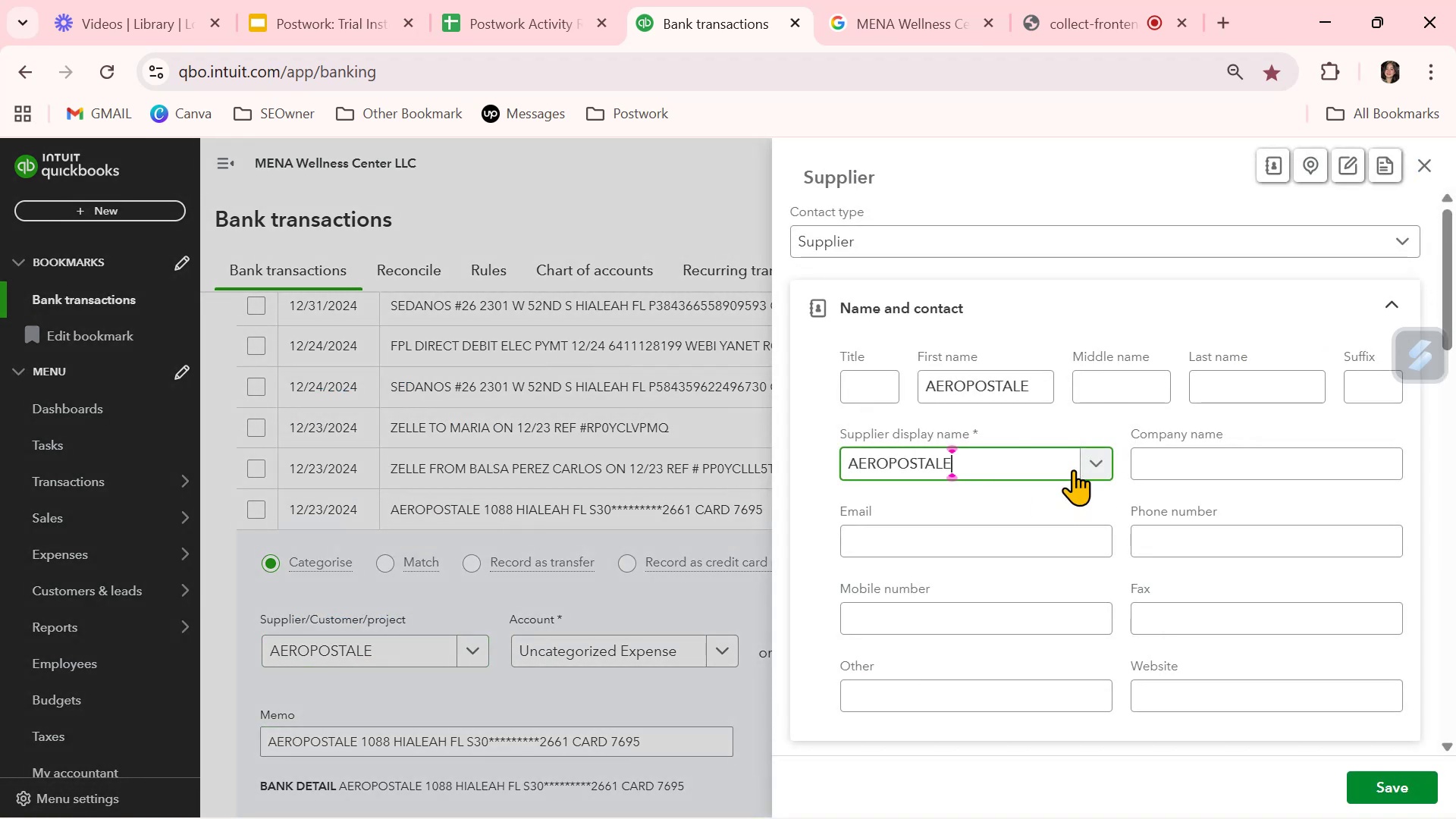 
left_click_drag(start_coordinate=[1045, 391], to_coordinate=[885, 396])
 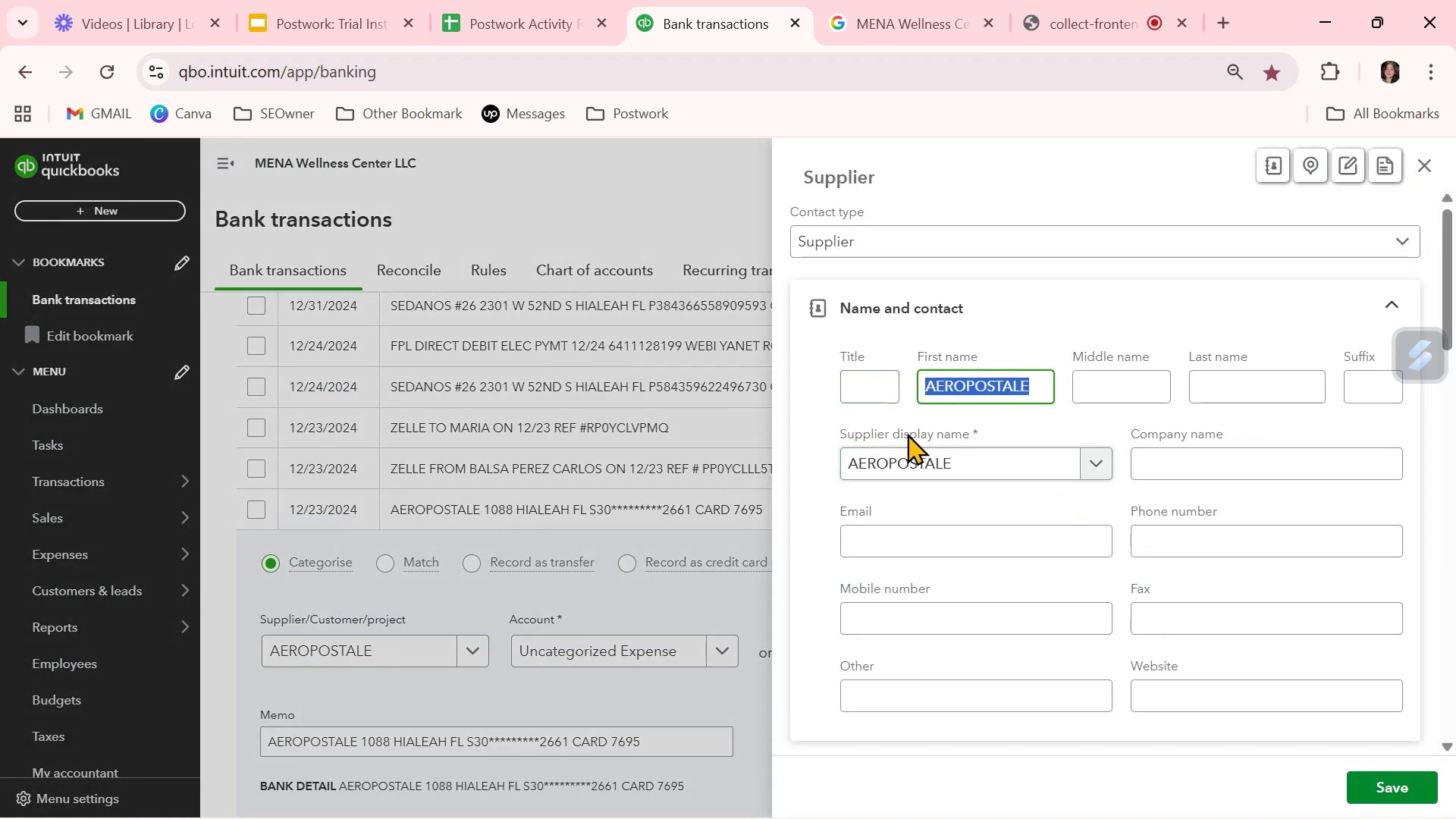 
key(Backspace)
 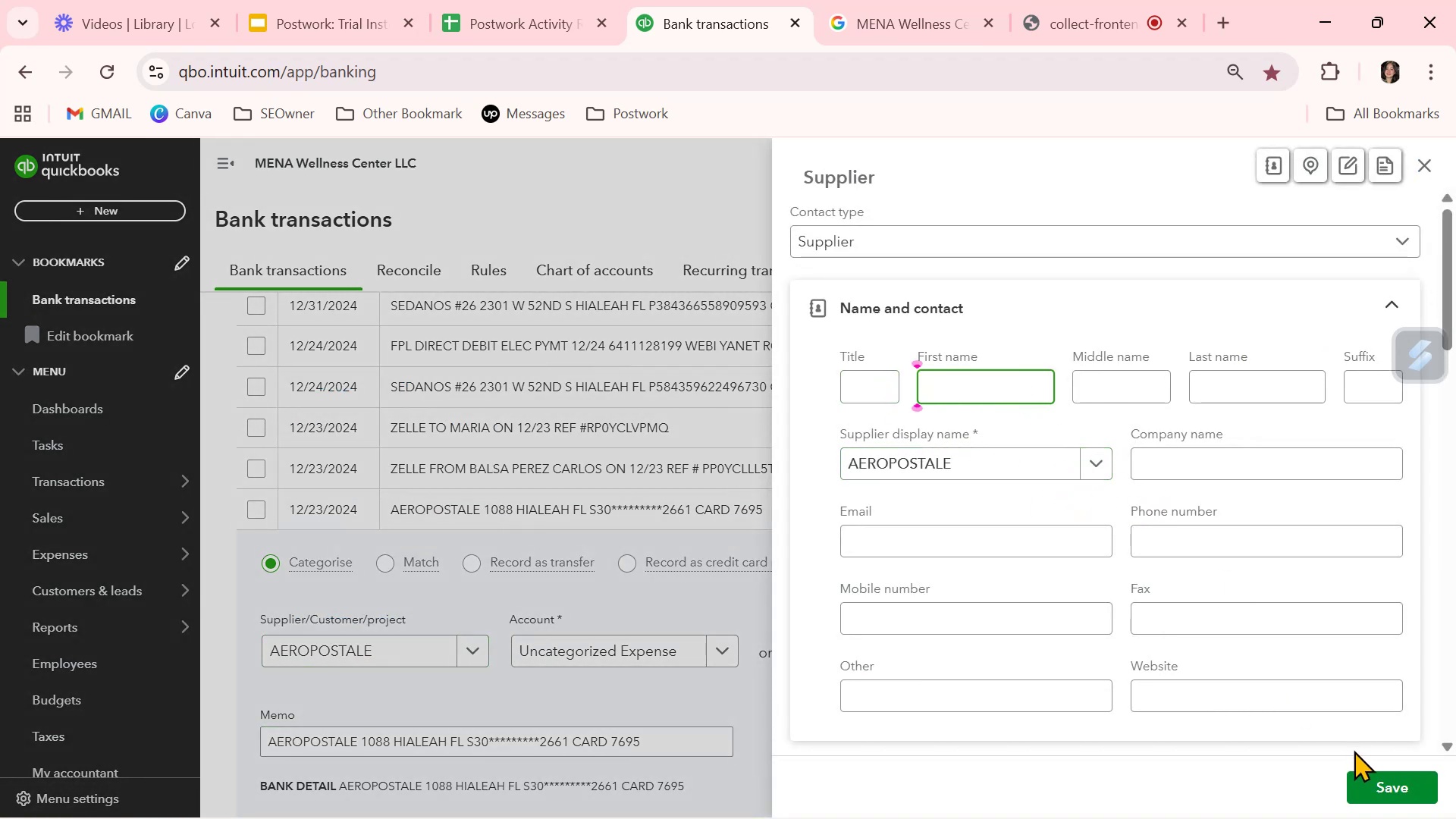 
left_click([1372, 783])
 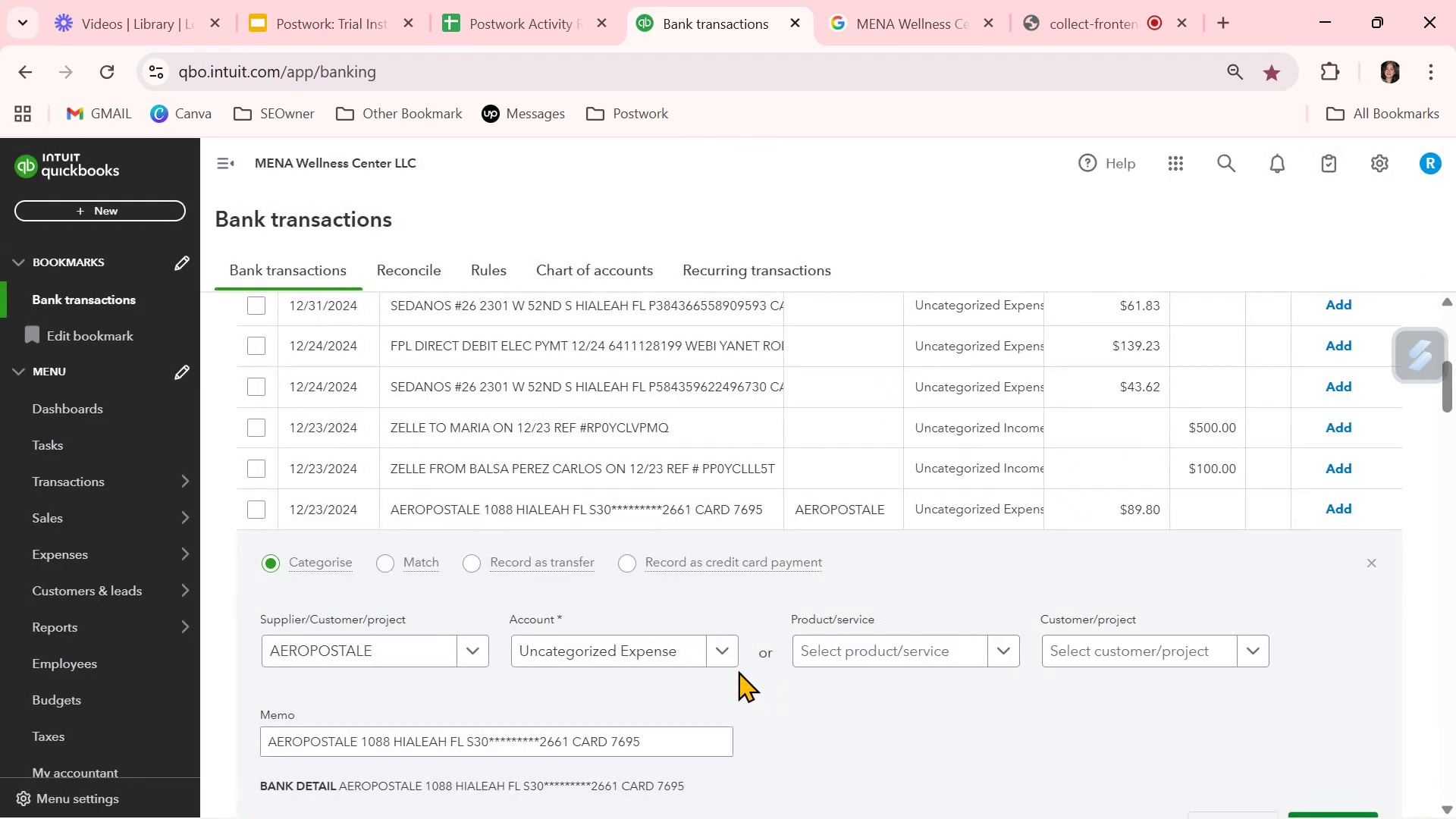 
left_click([724, 651])
 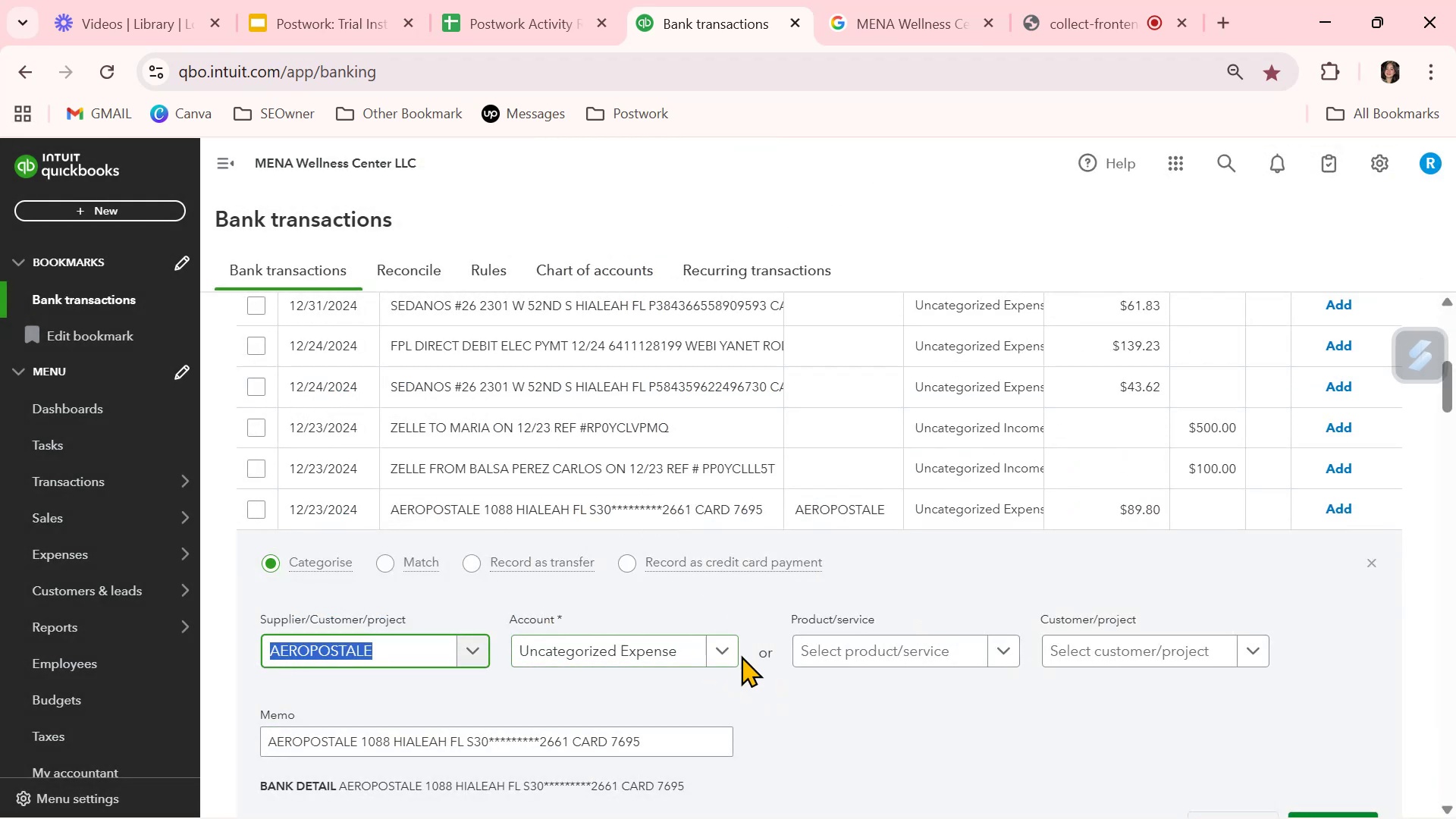 
left_click([724, 644])
 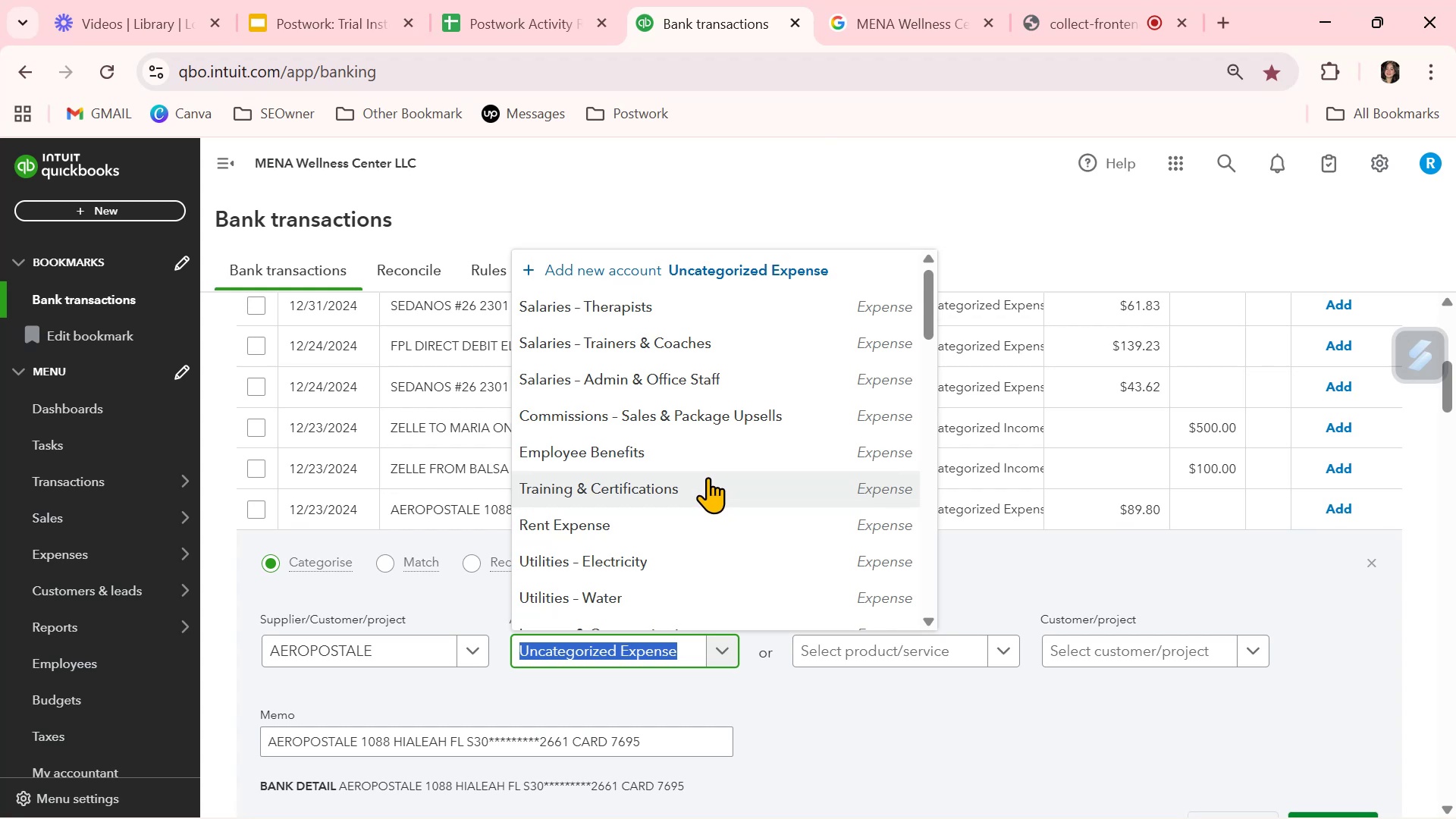 
scroll: coordinate [708, 480], scroll_direction: down, amount: 3.0
 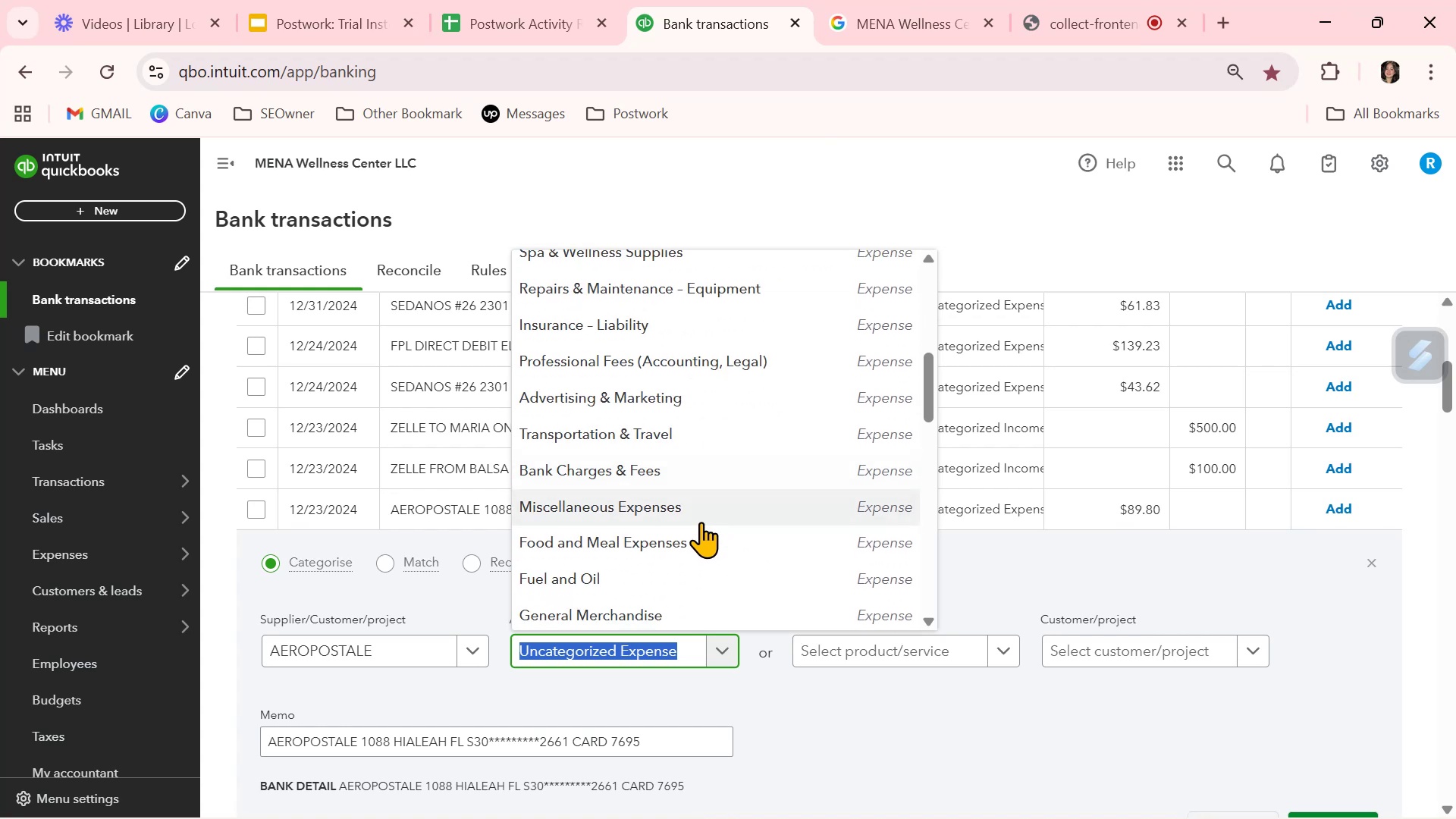 
left_click([668, 613])
 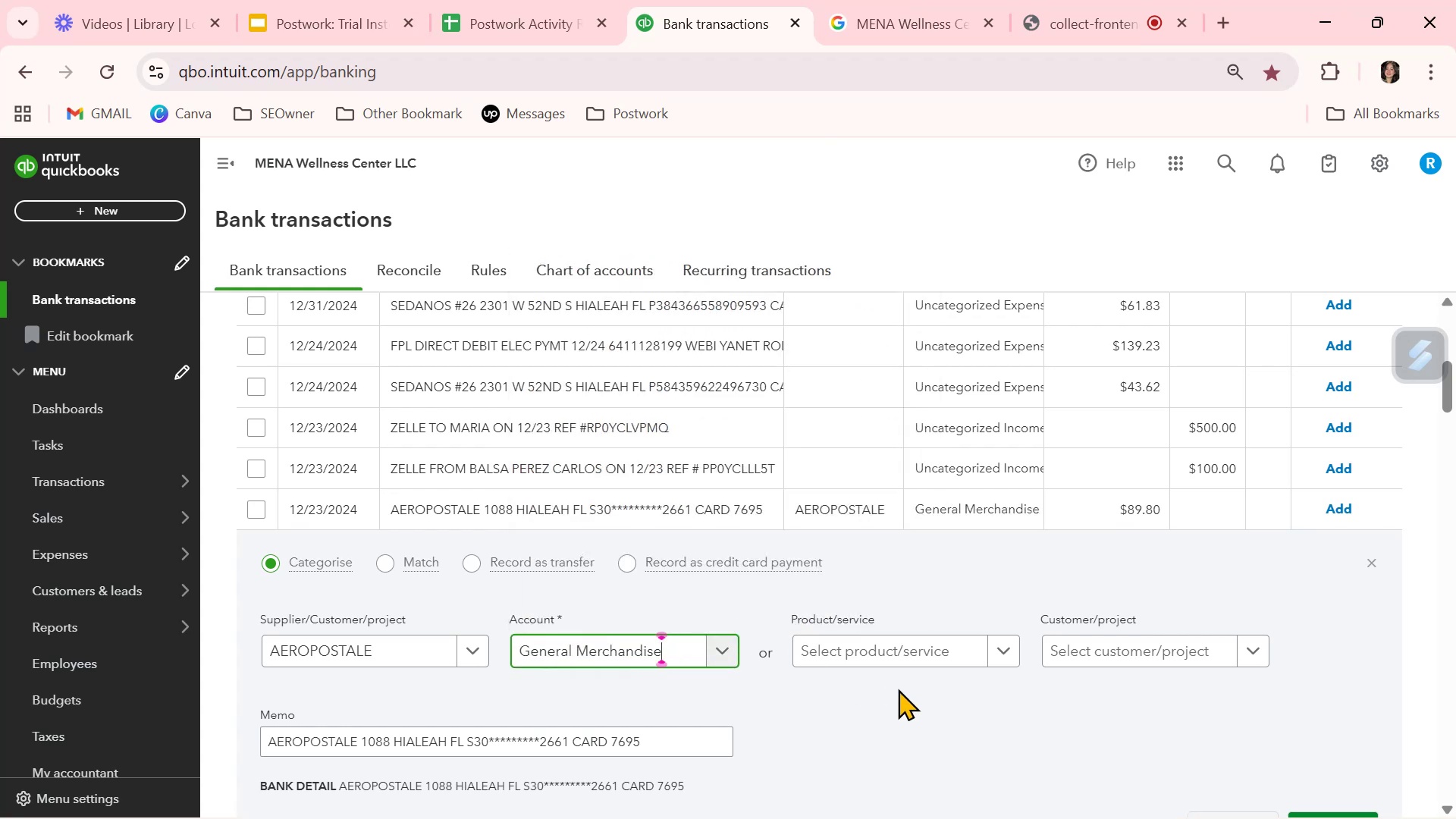 
scroll: coordinate [946, 709], scroll_direction: down, amount: 2.0
 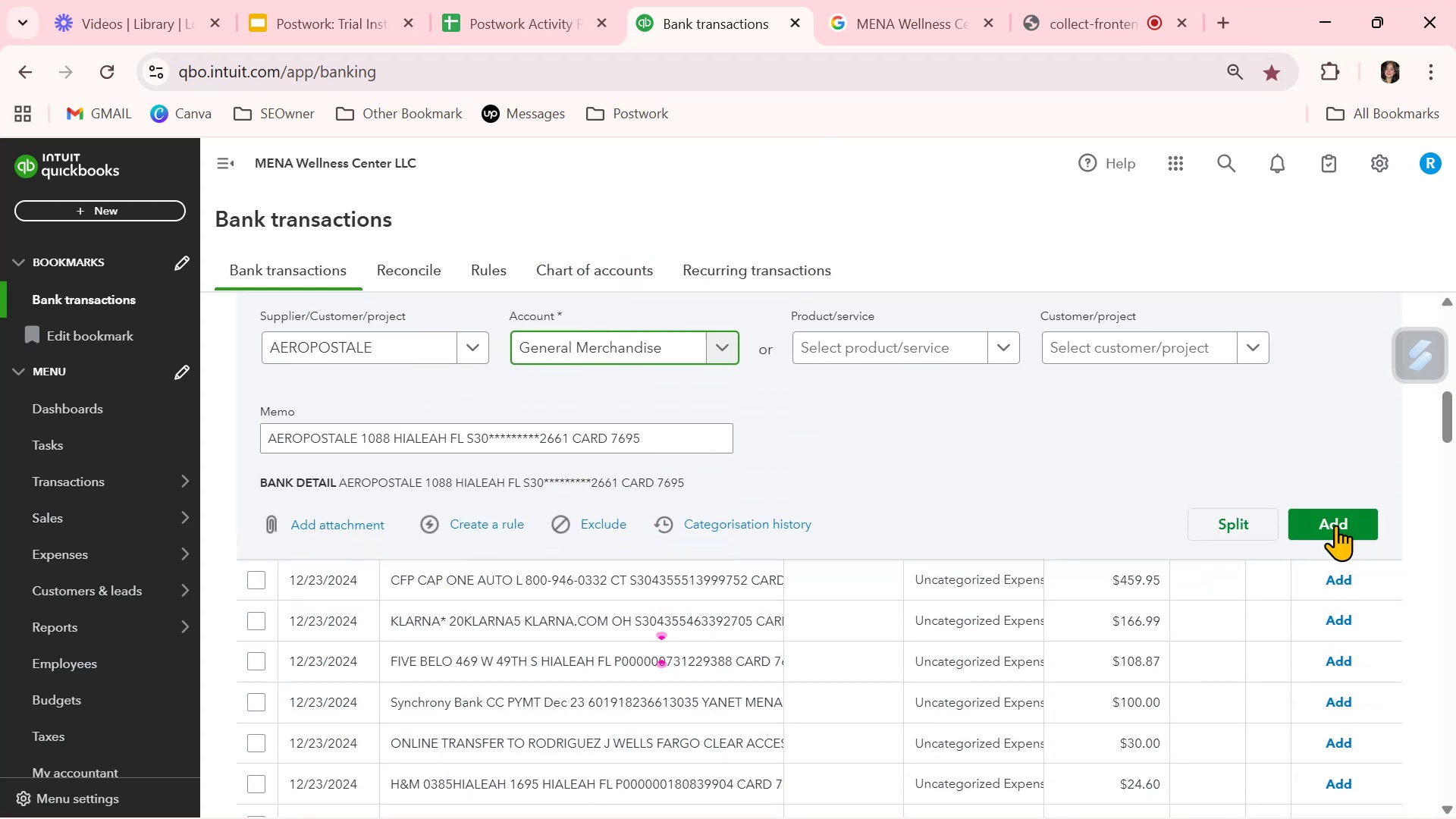 
left_click([1342, 519])
 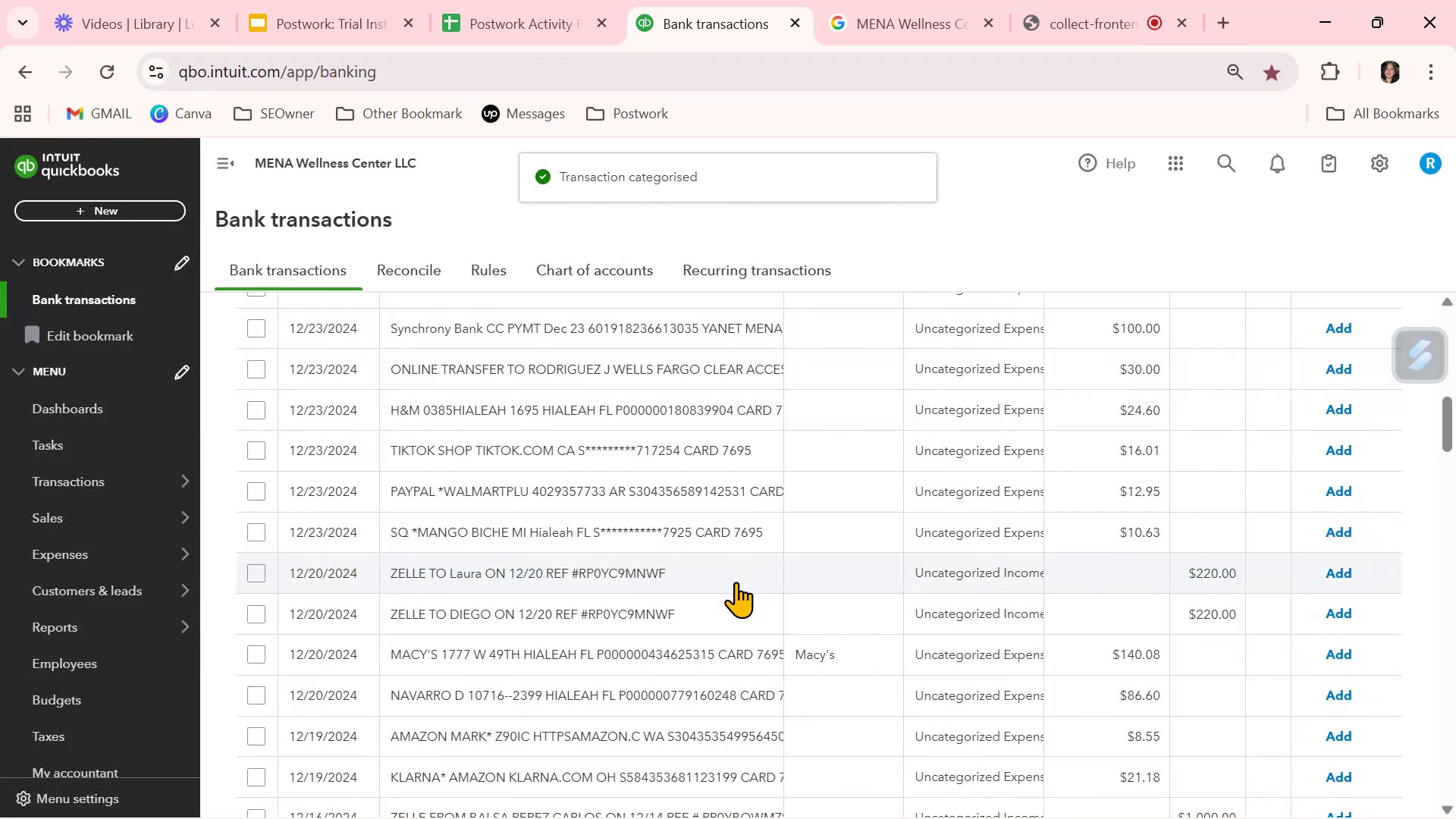 
wait(10.09)
 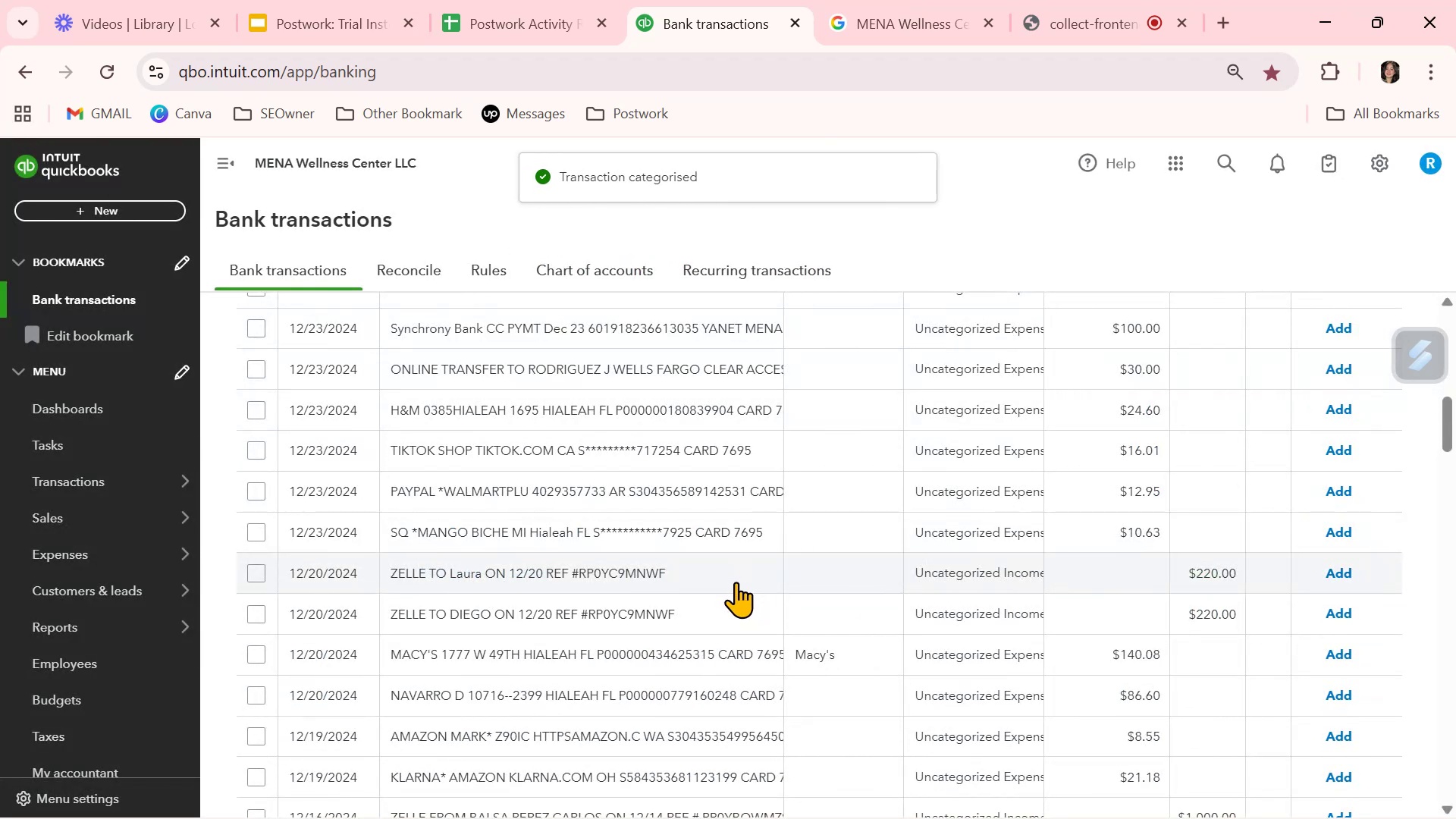 
scroll: coordinate [833, 509], scroll_direction: up, amount: 7.0
 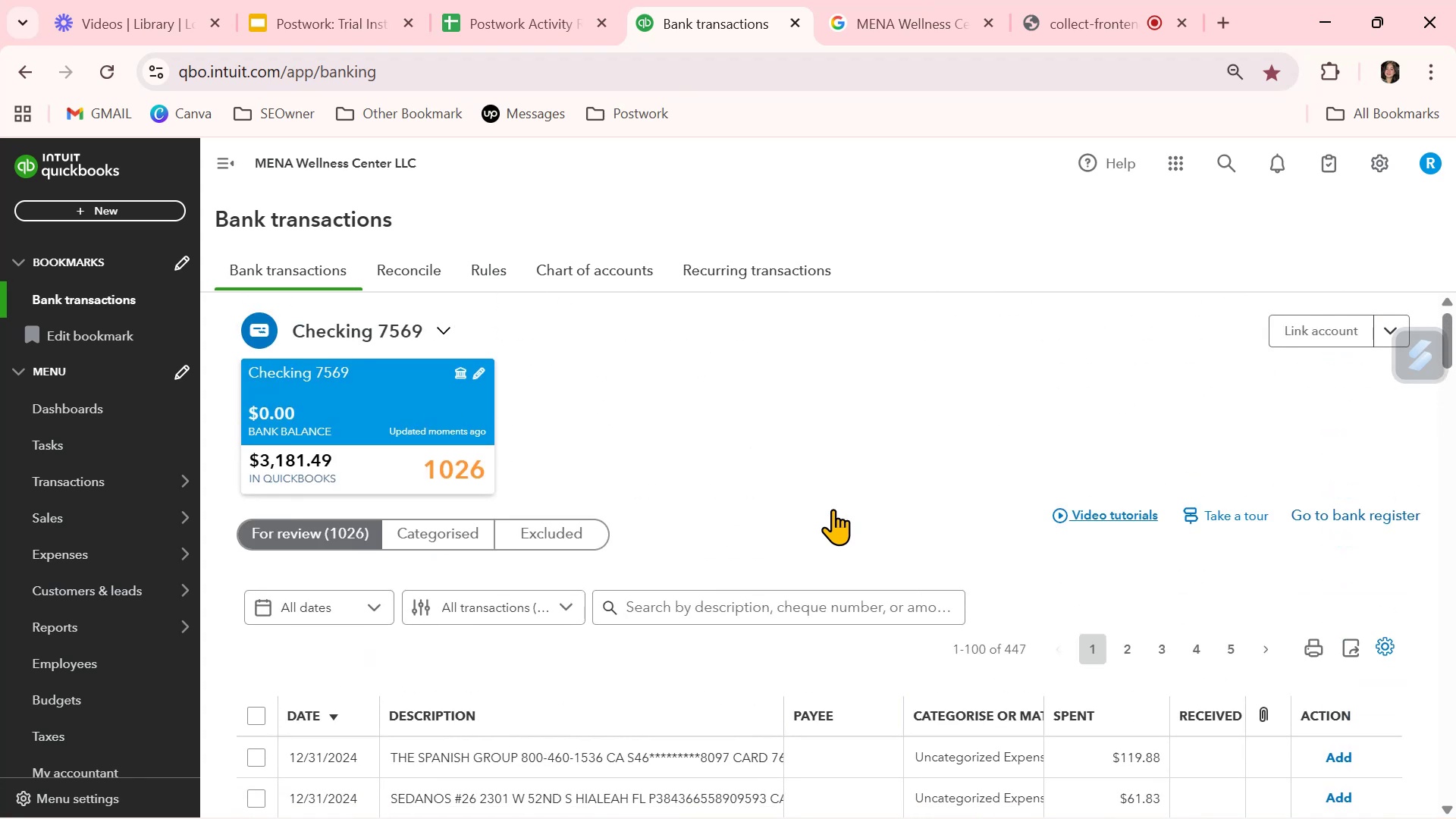 
scroll: coordinate [833, 509], scroll_direction: down, amount: 2.0
 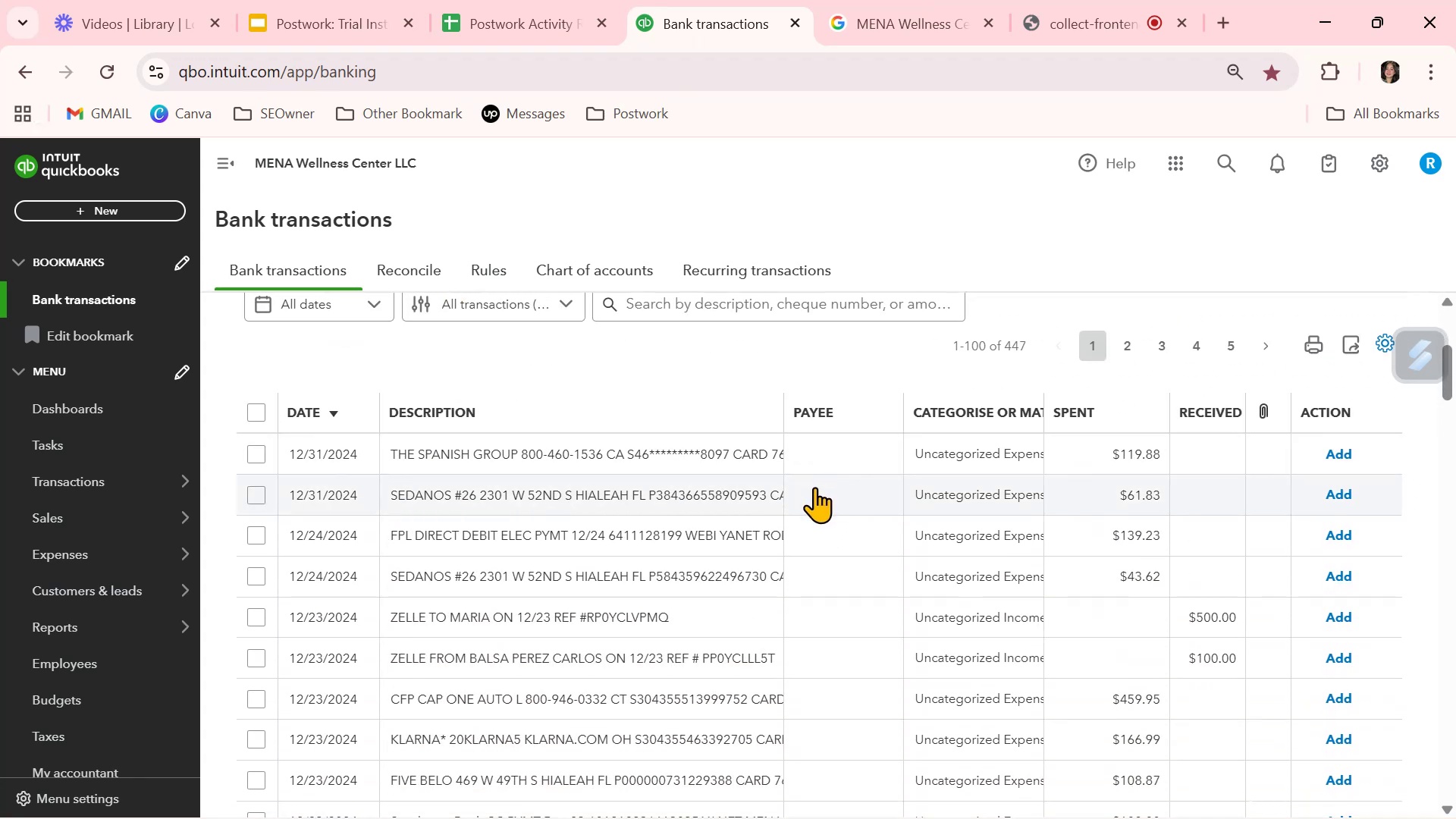 
wait(5.08)
 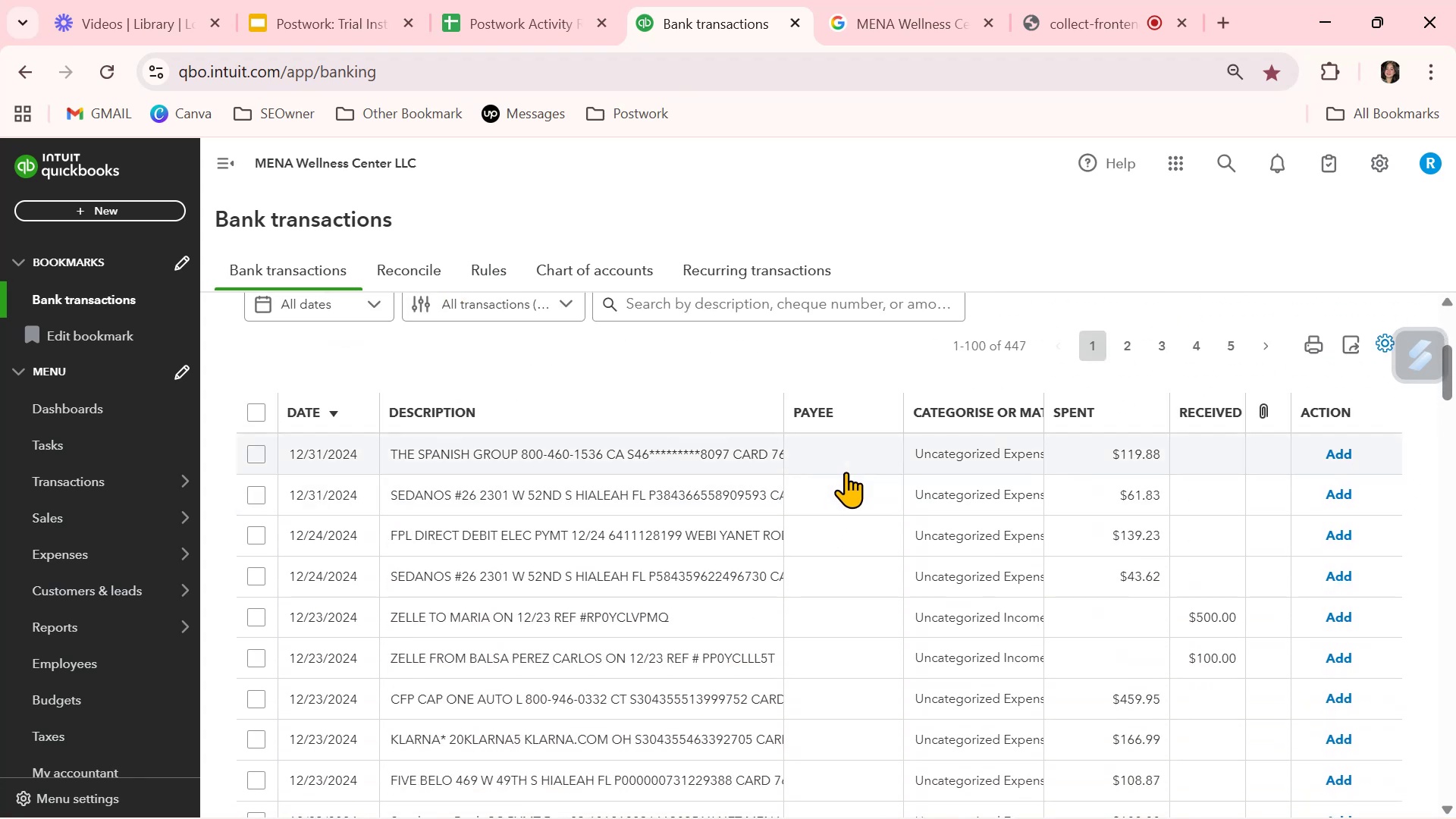 
left_click([738, 461])
 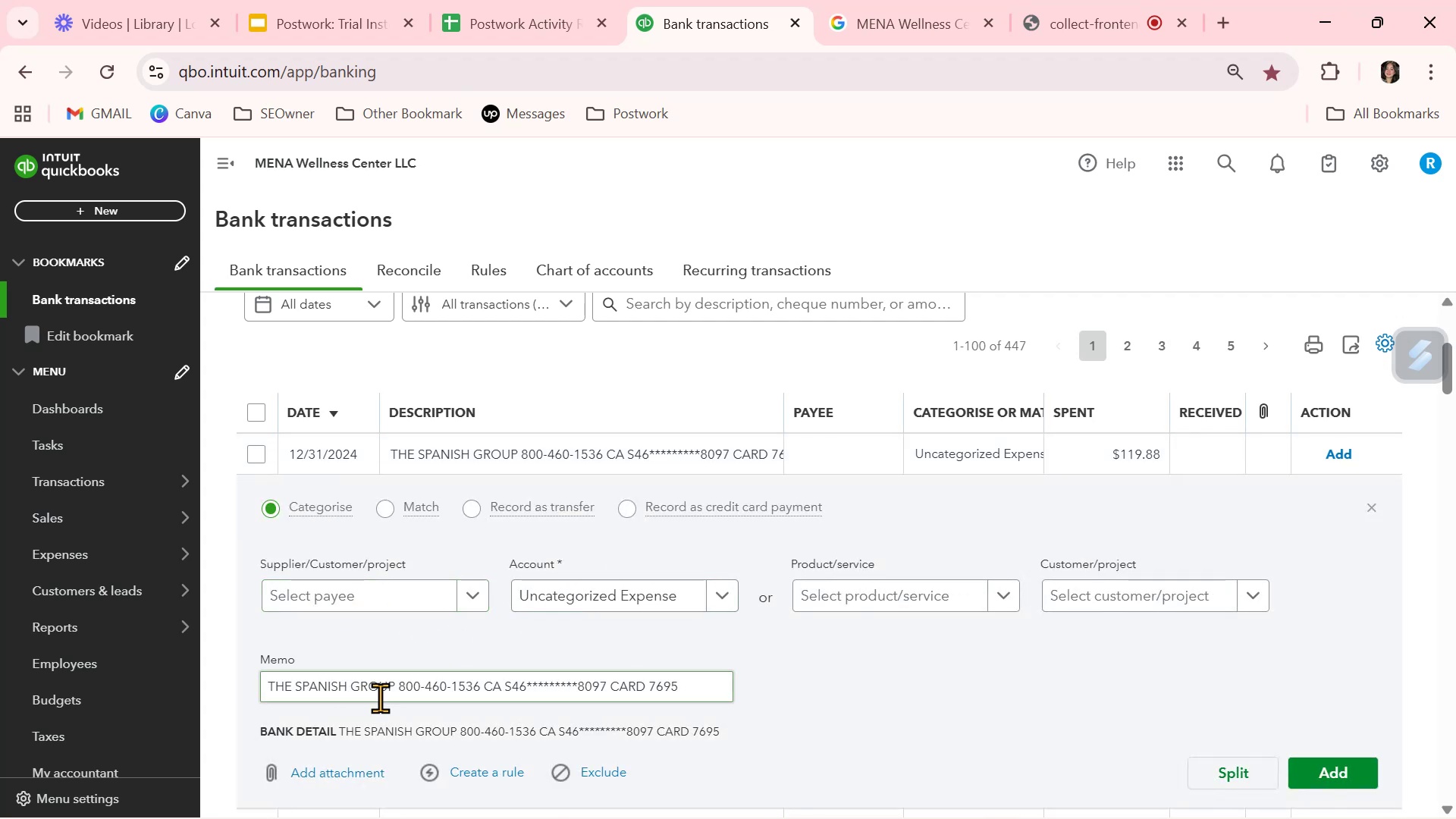 
left_click_drag(start_coordinate=[394, 687], to_coordinate=[264, 686])
 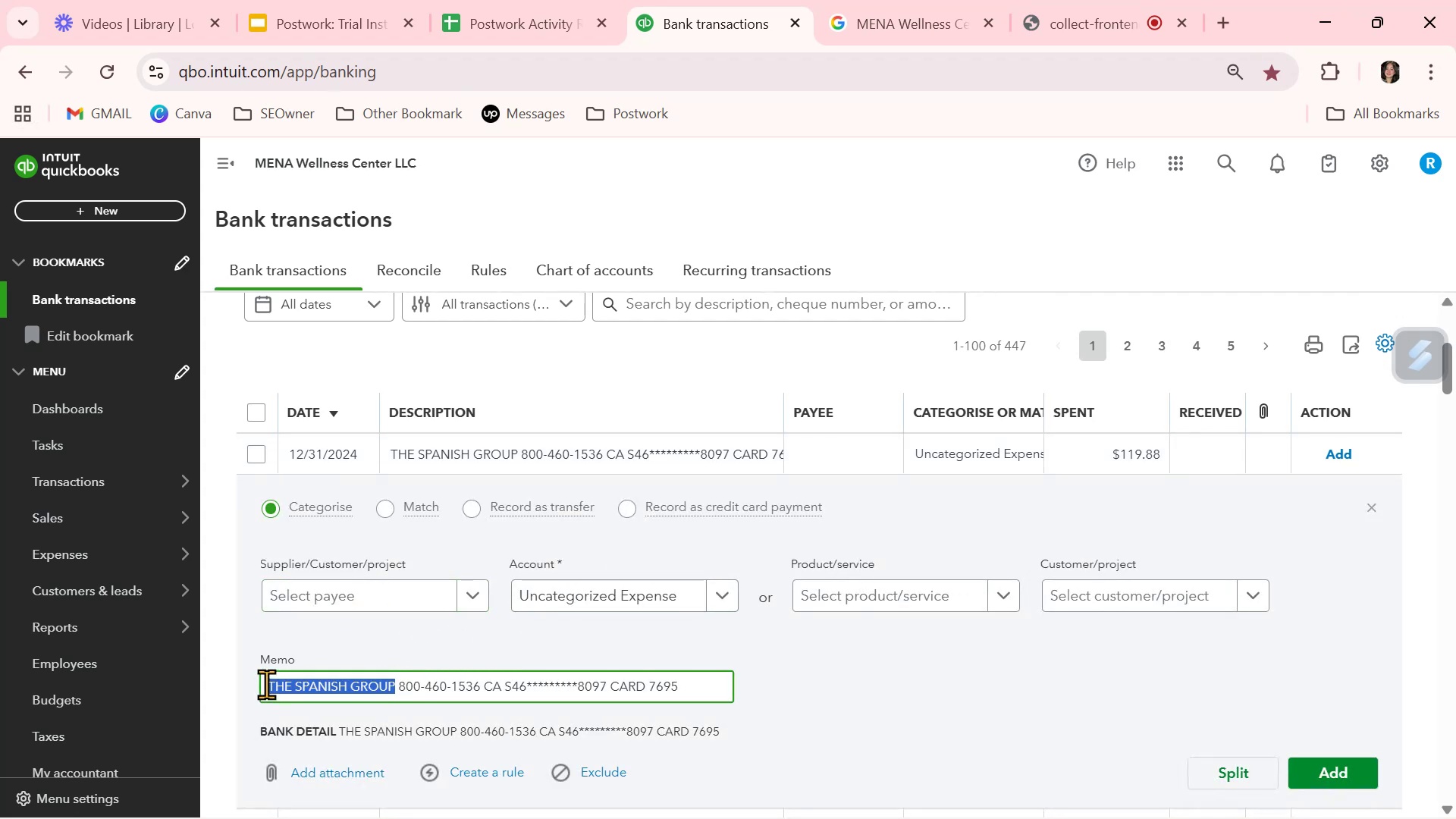 
key(Control+ControlLeft)
 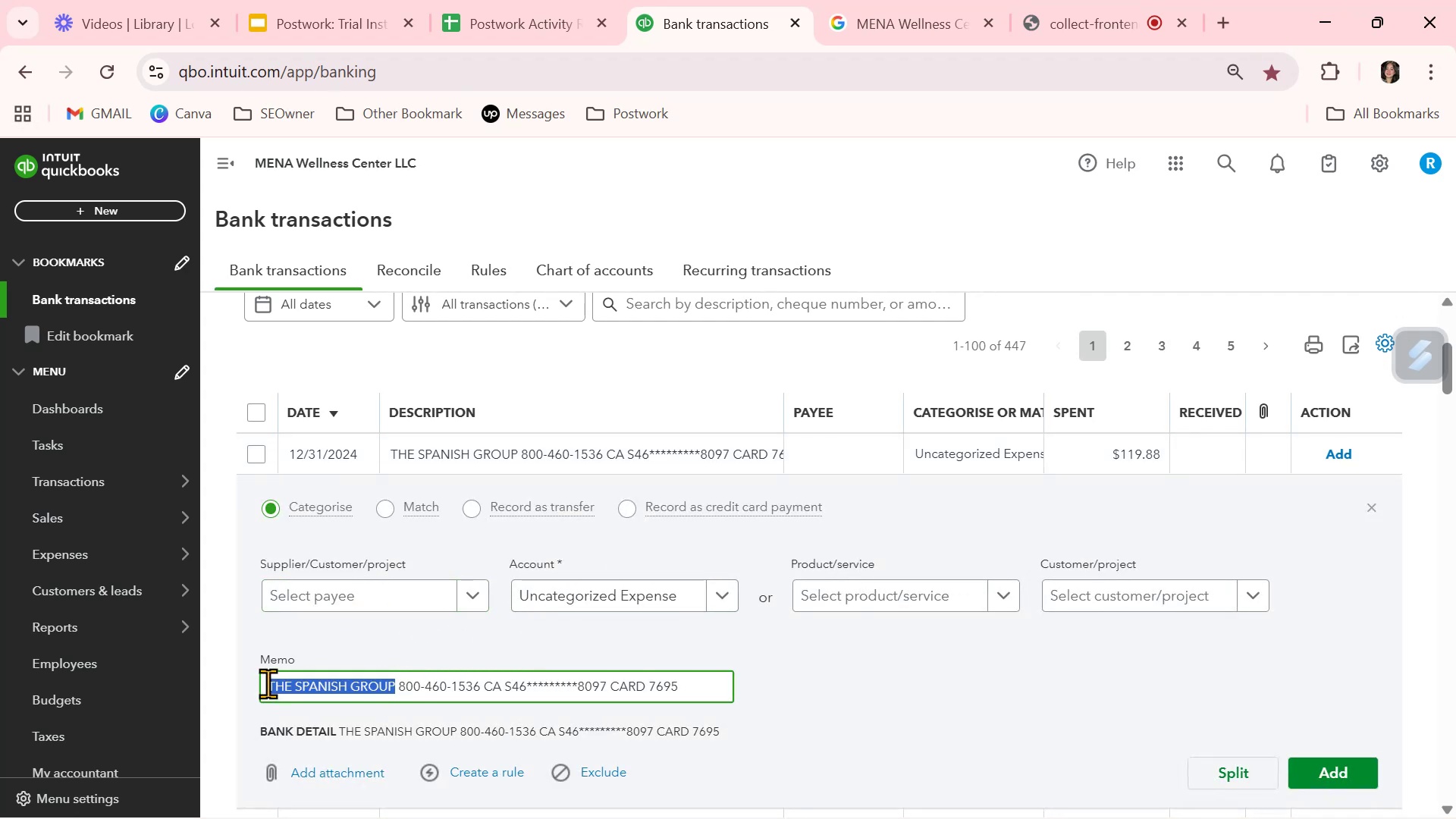 
key(Control+C)
 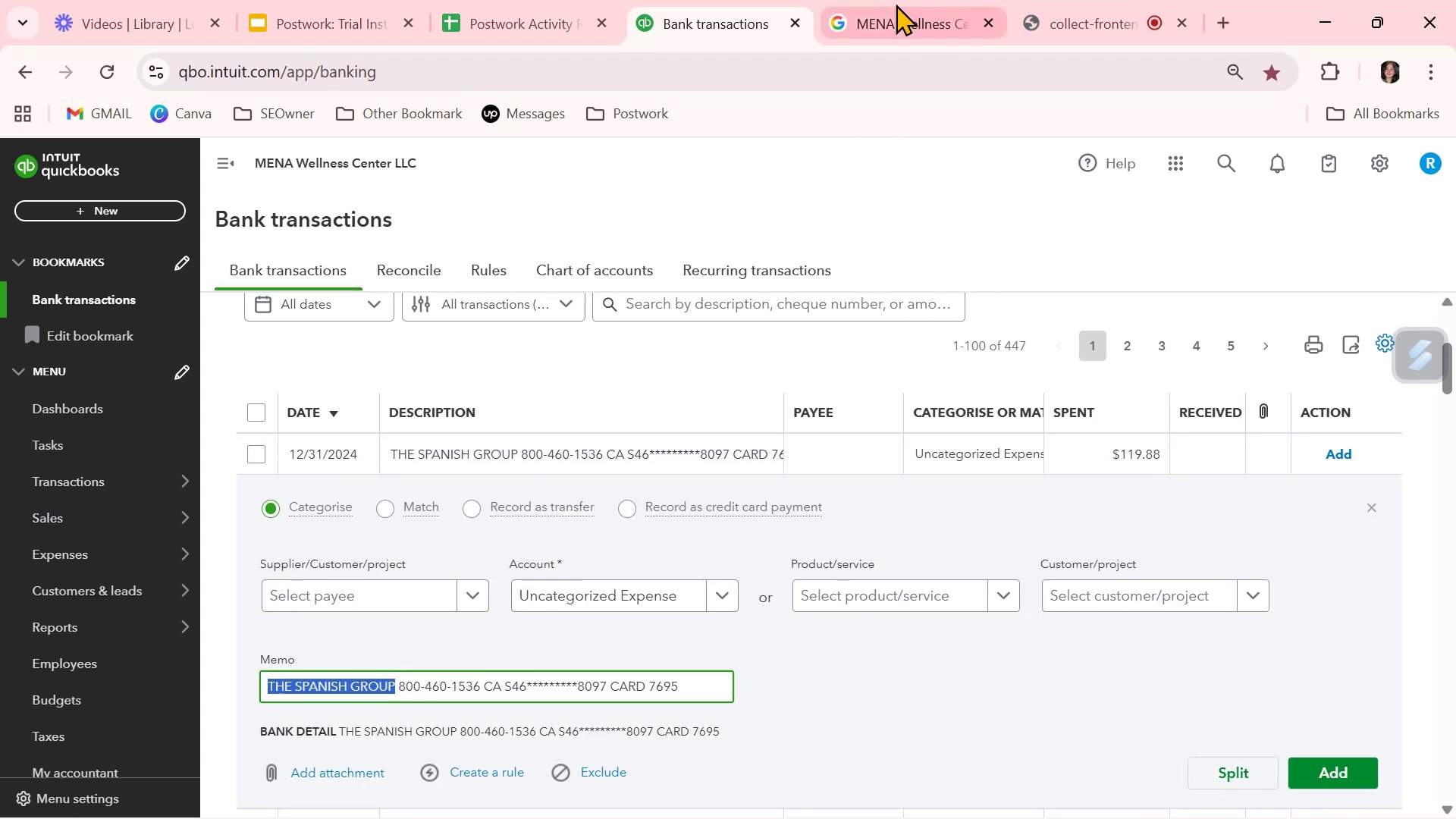 
left_click([883, 17])
 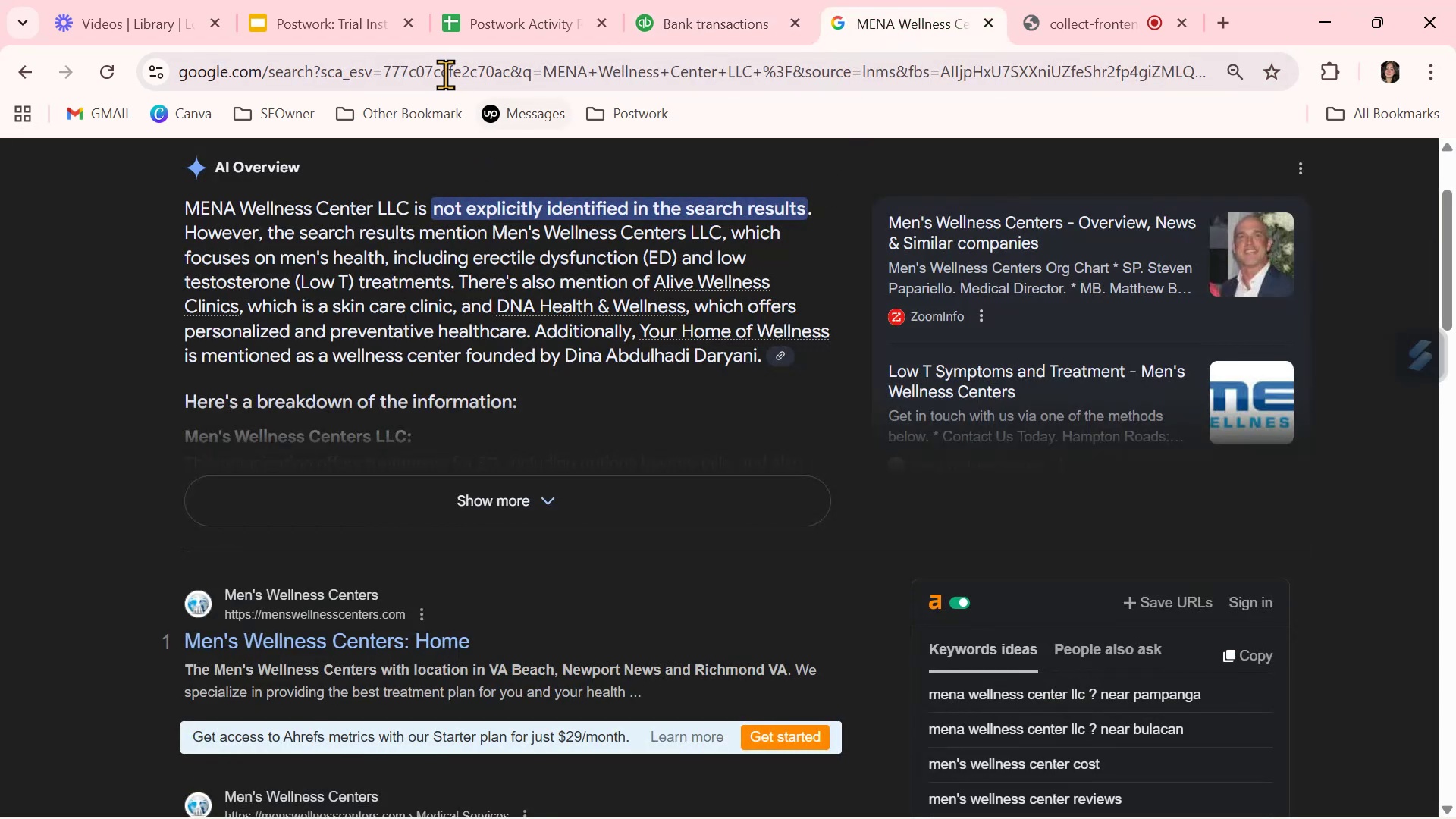 
double_click([441, 73])
 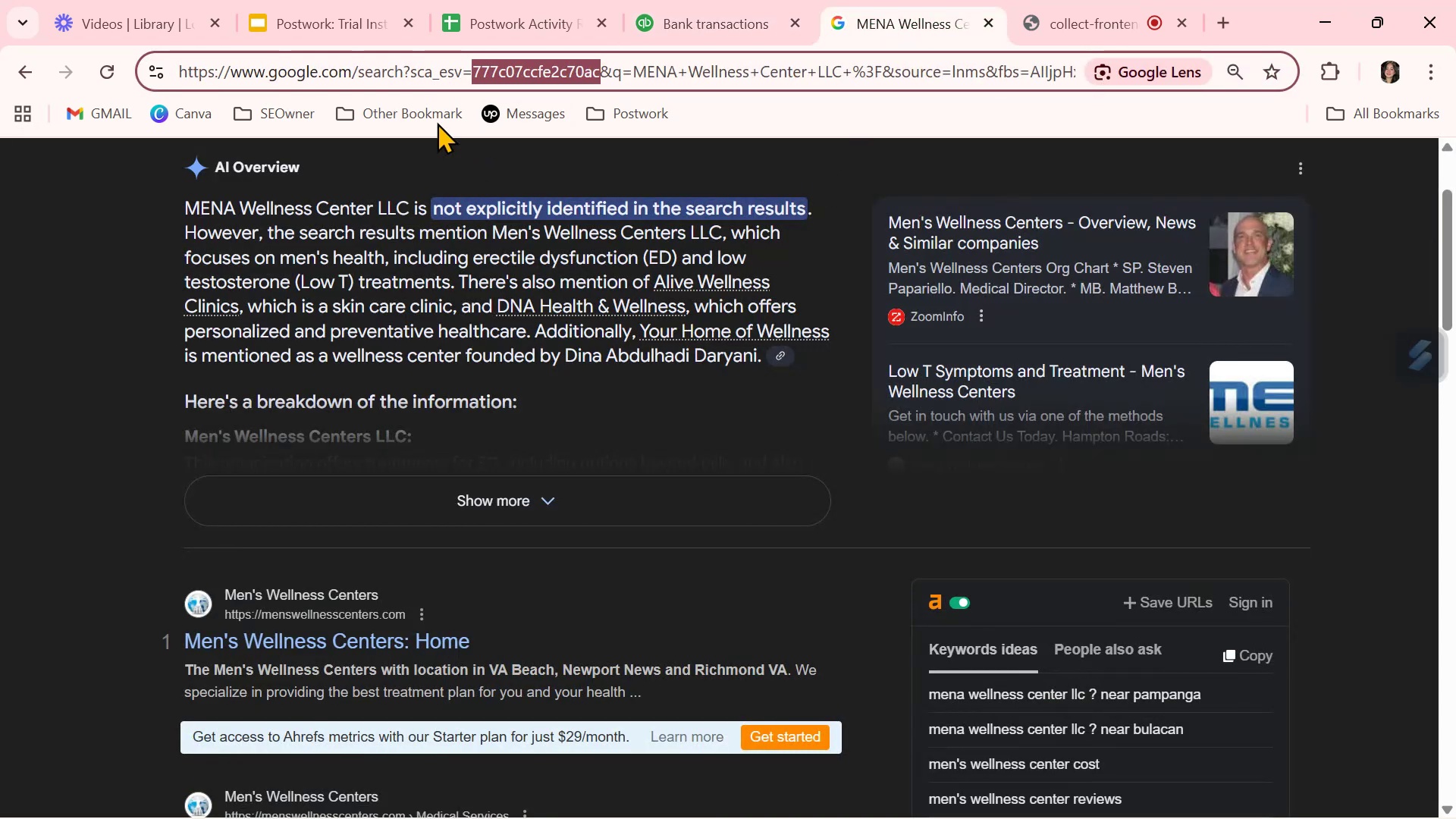 
scroll: coordinate [431, 253], scroll_direction: up, amount: 3.0
 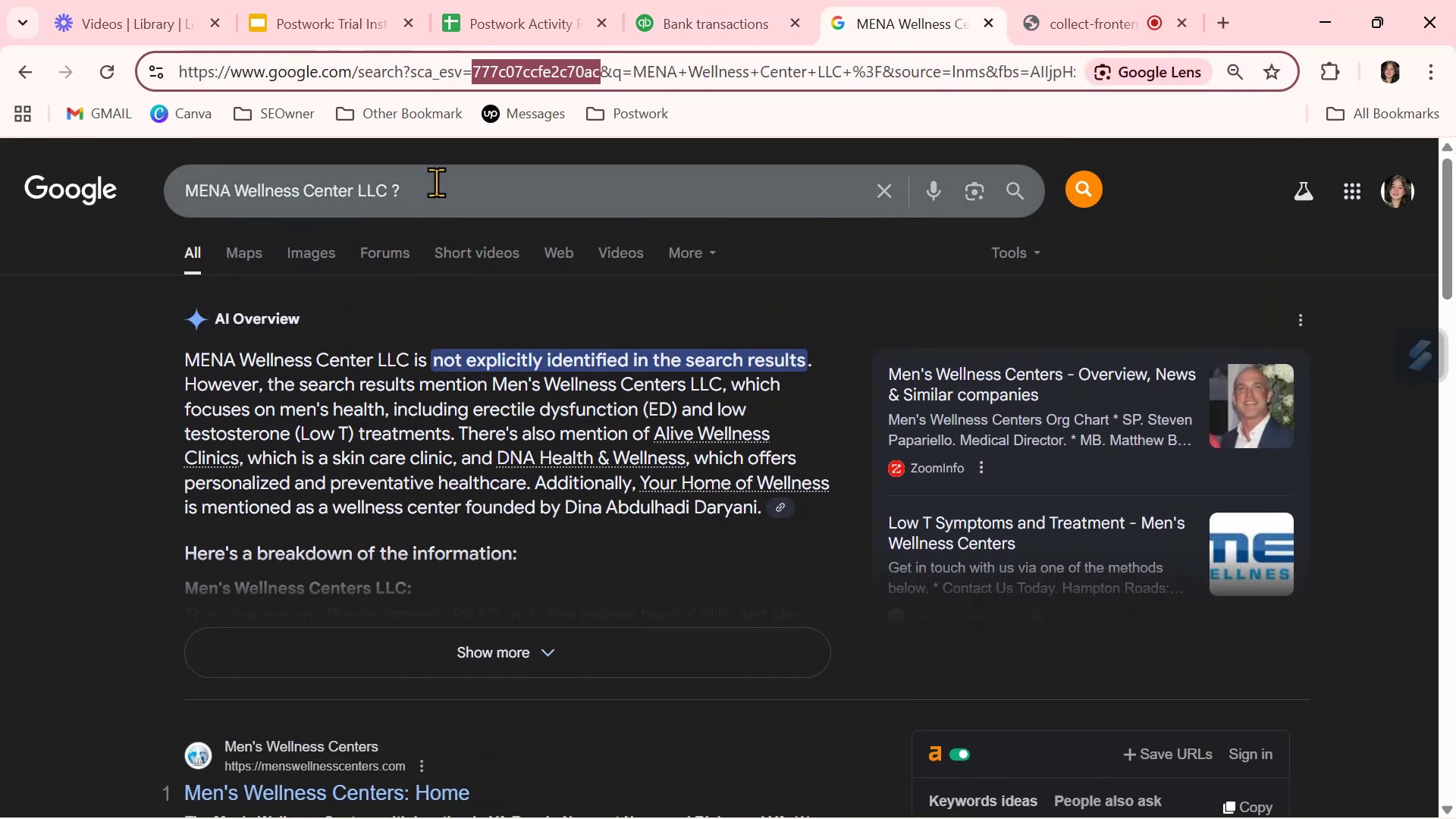 
double_click([436, 182])
 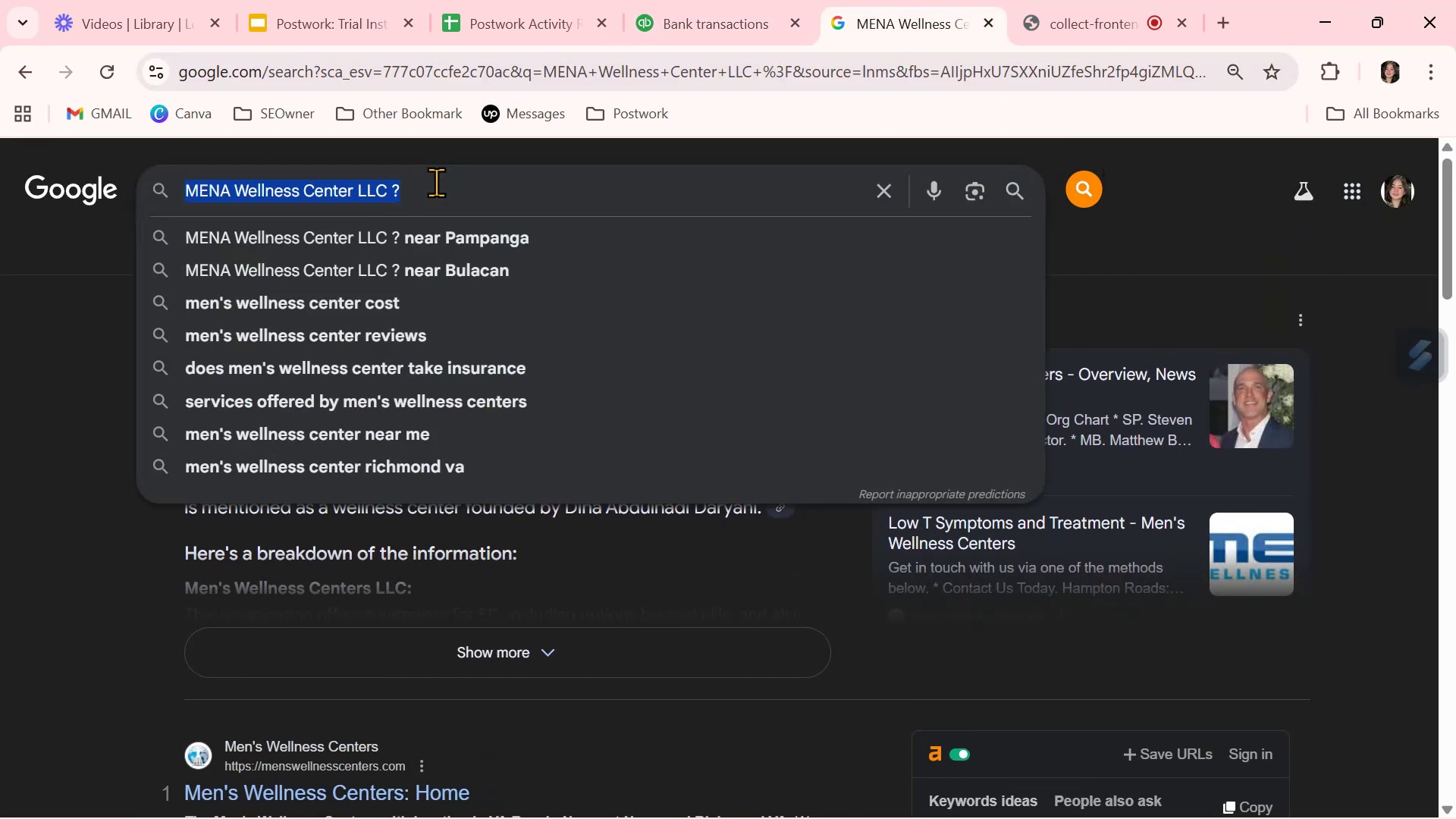 
triple_click([436, 182])
 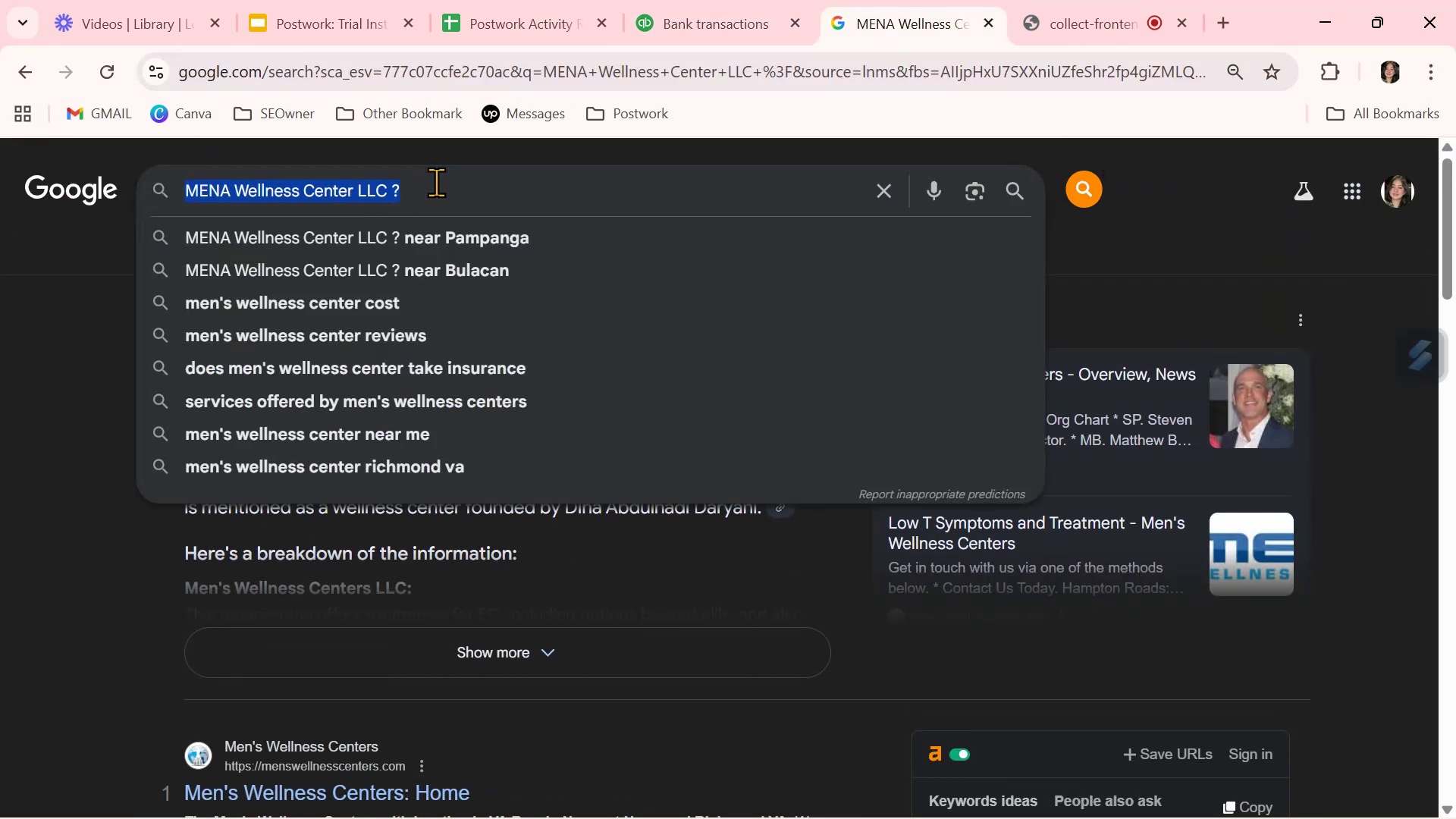 
key(Control+ControlLeft)
 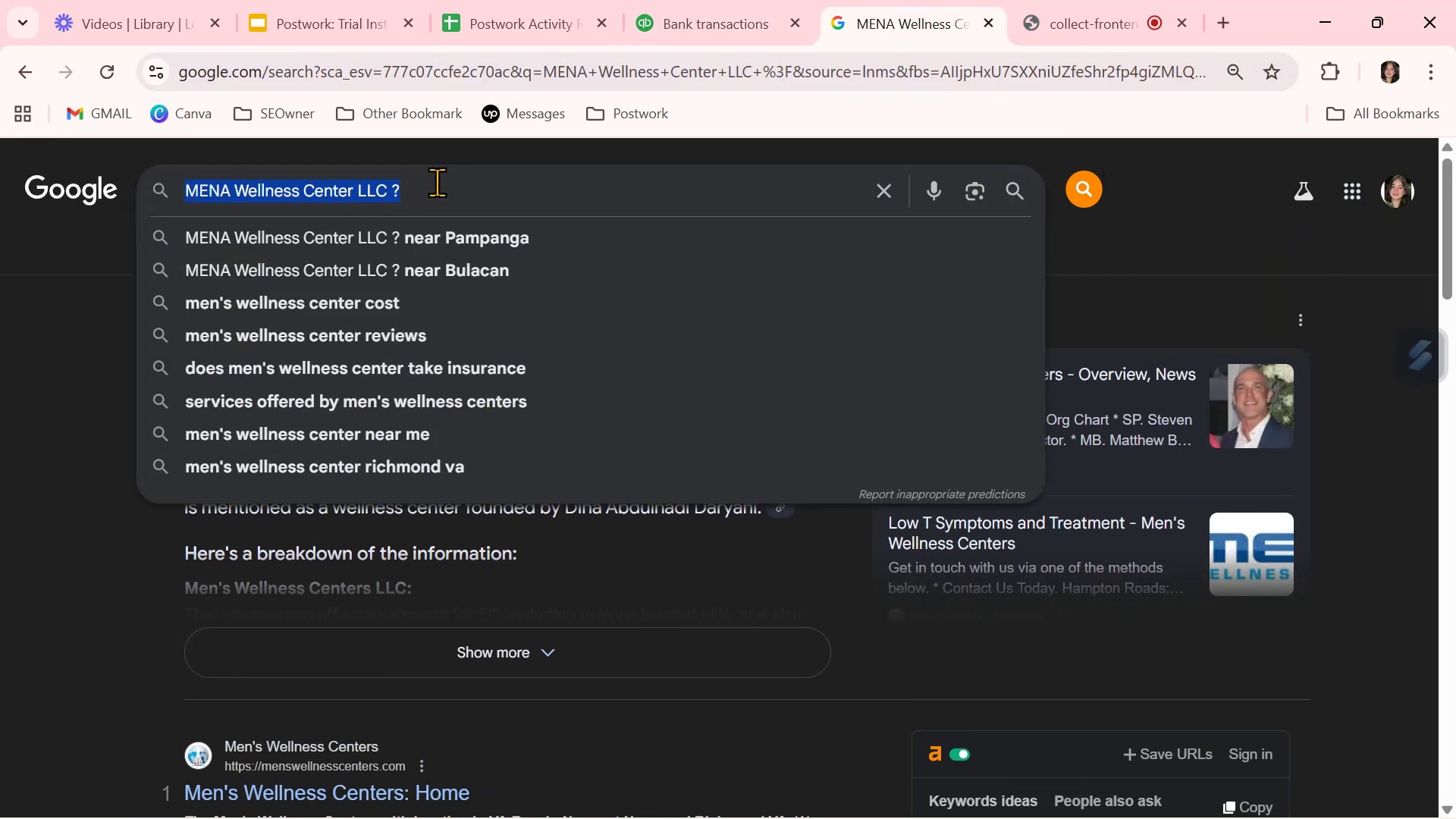 
key(Control+V)
 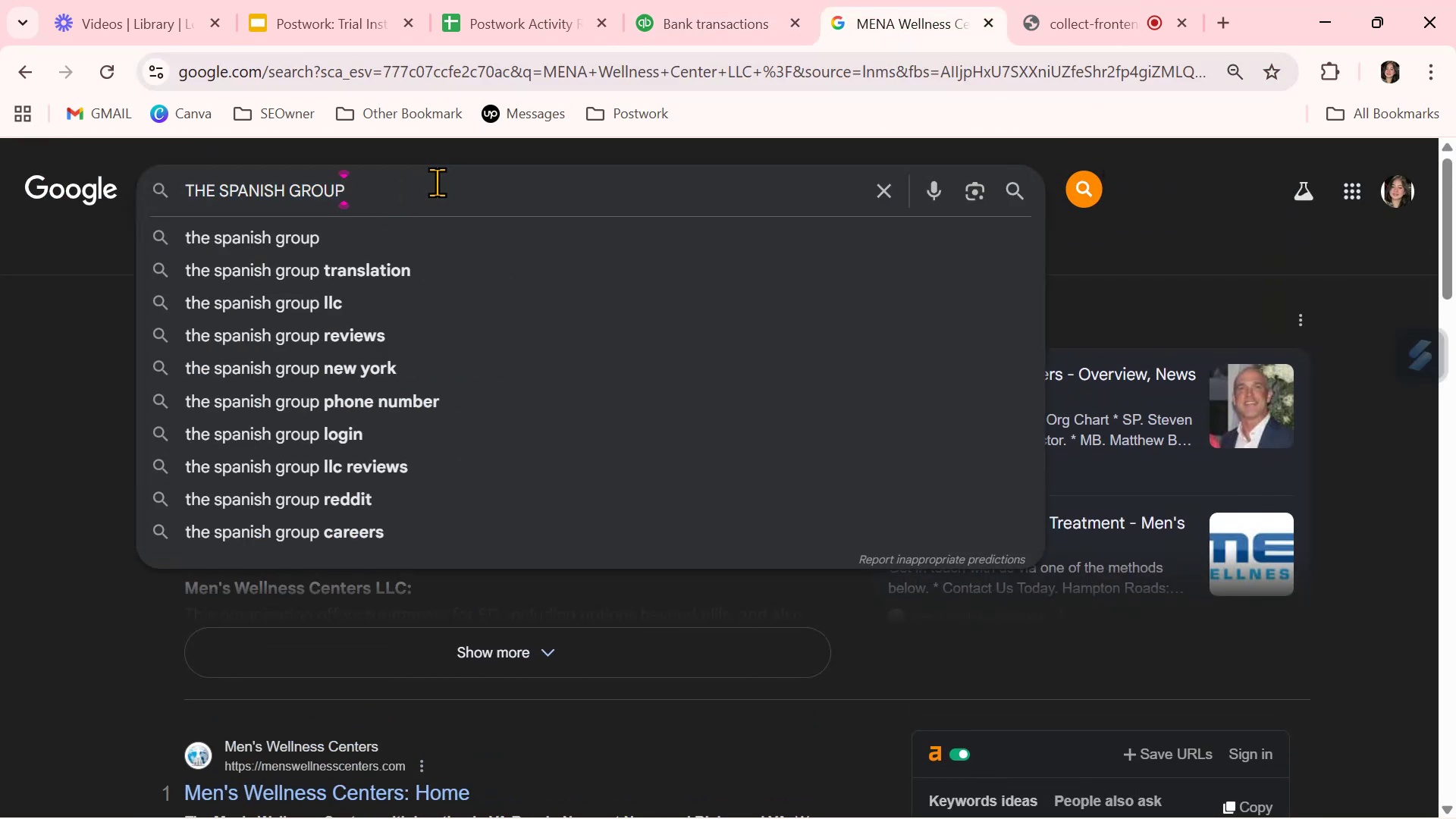 
key(NumpadEnter)
 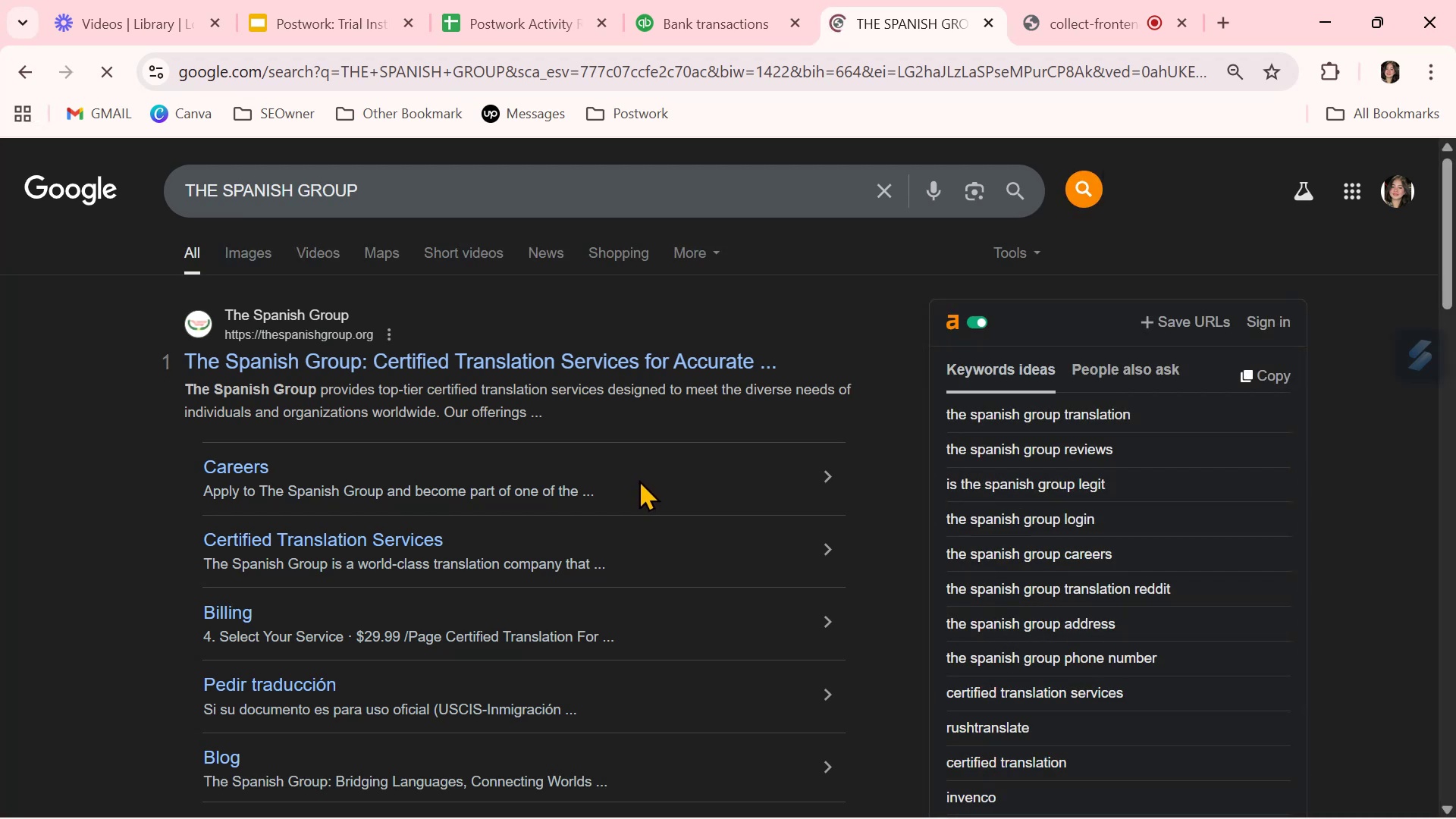 
left_click([682, 13])
 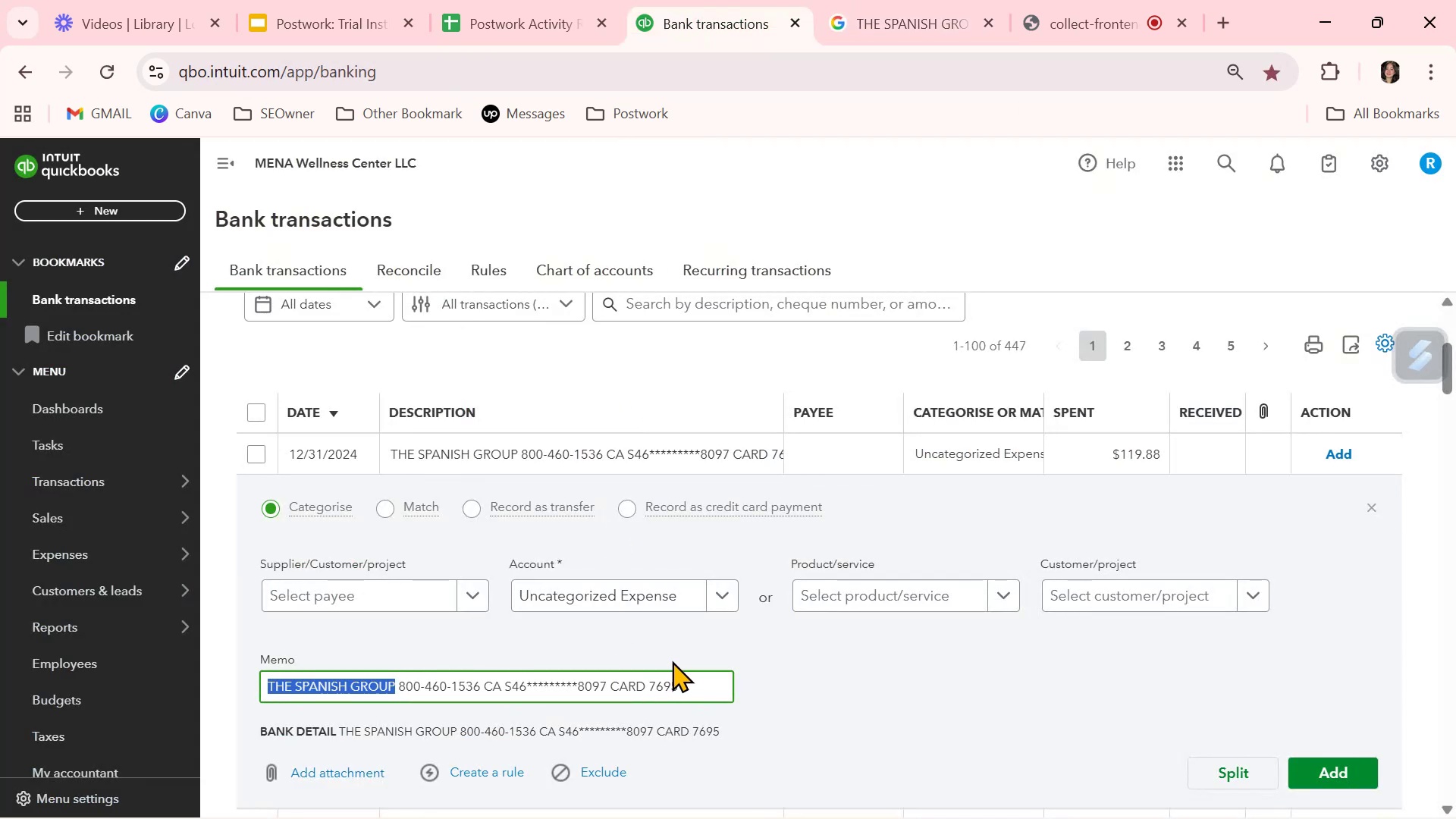 
wait(5.06)
 